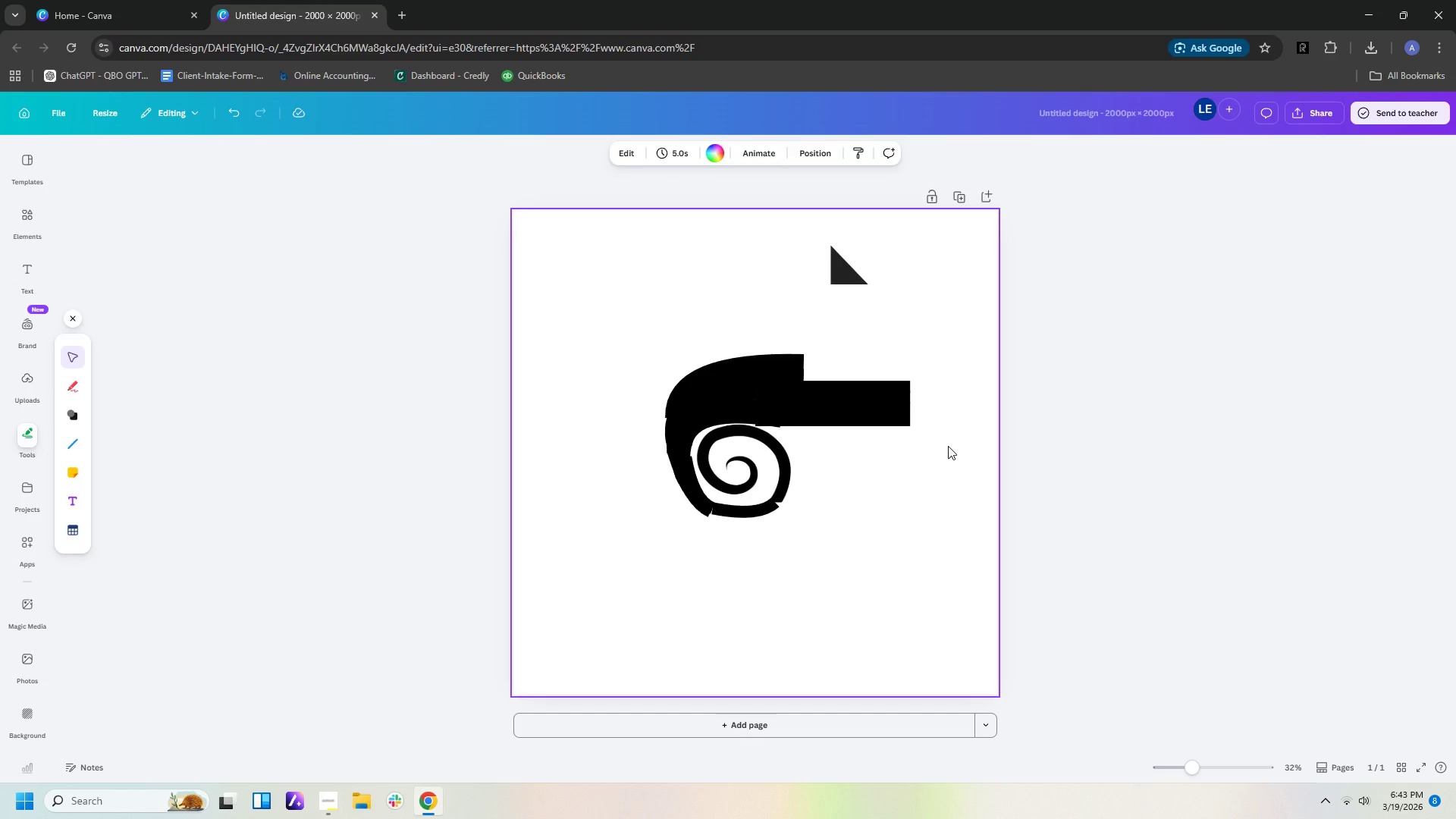 
wait(10.66)
 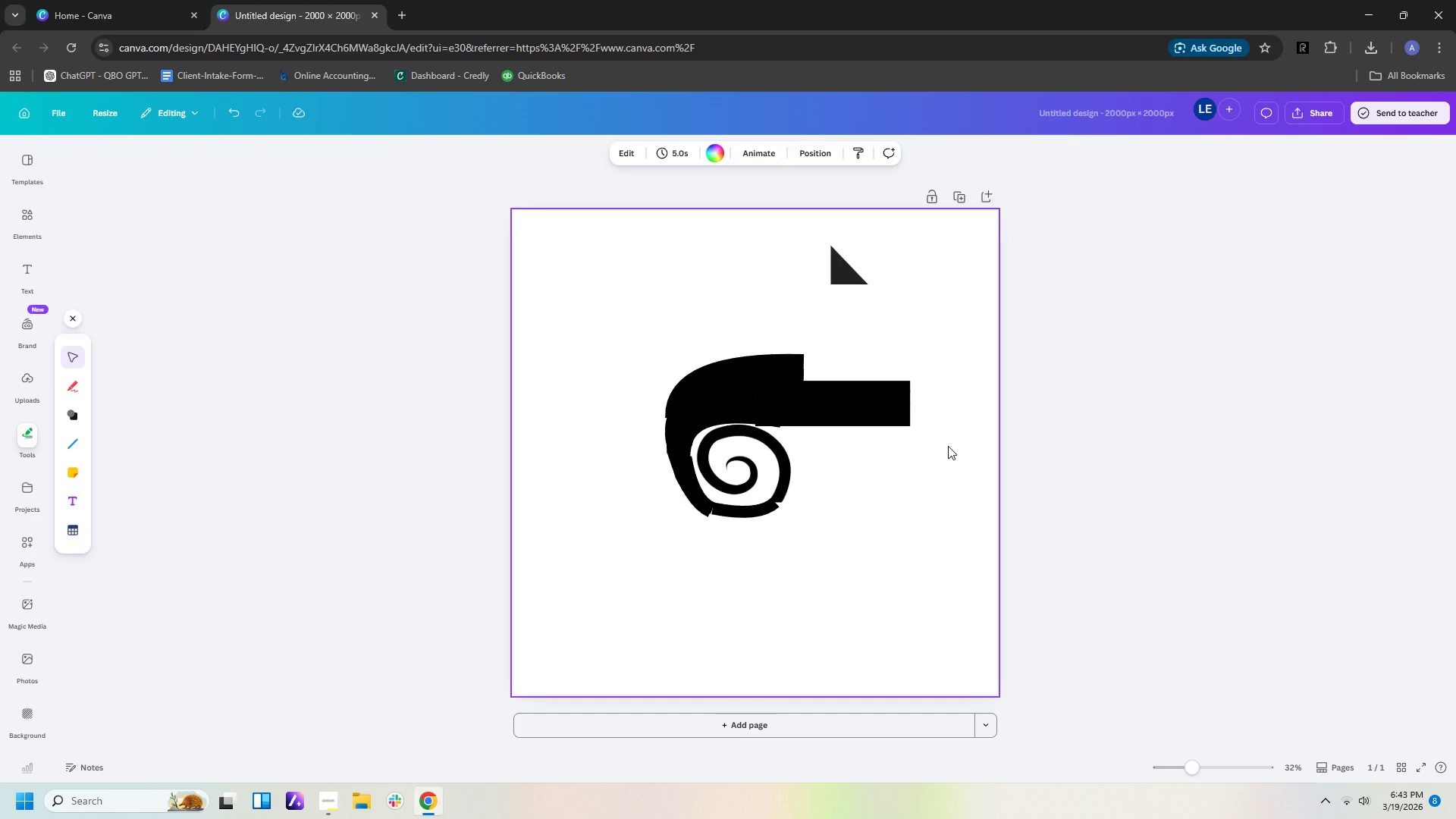 
left_click_drag(start_coordinate=[840, 276], to_coordinate=[884, 372])
 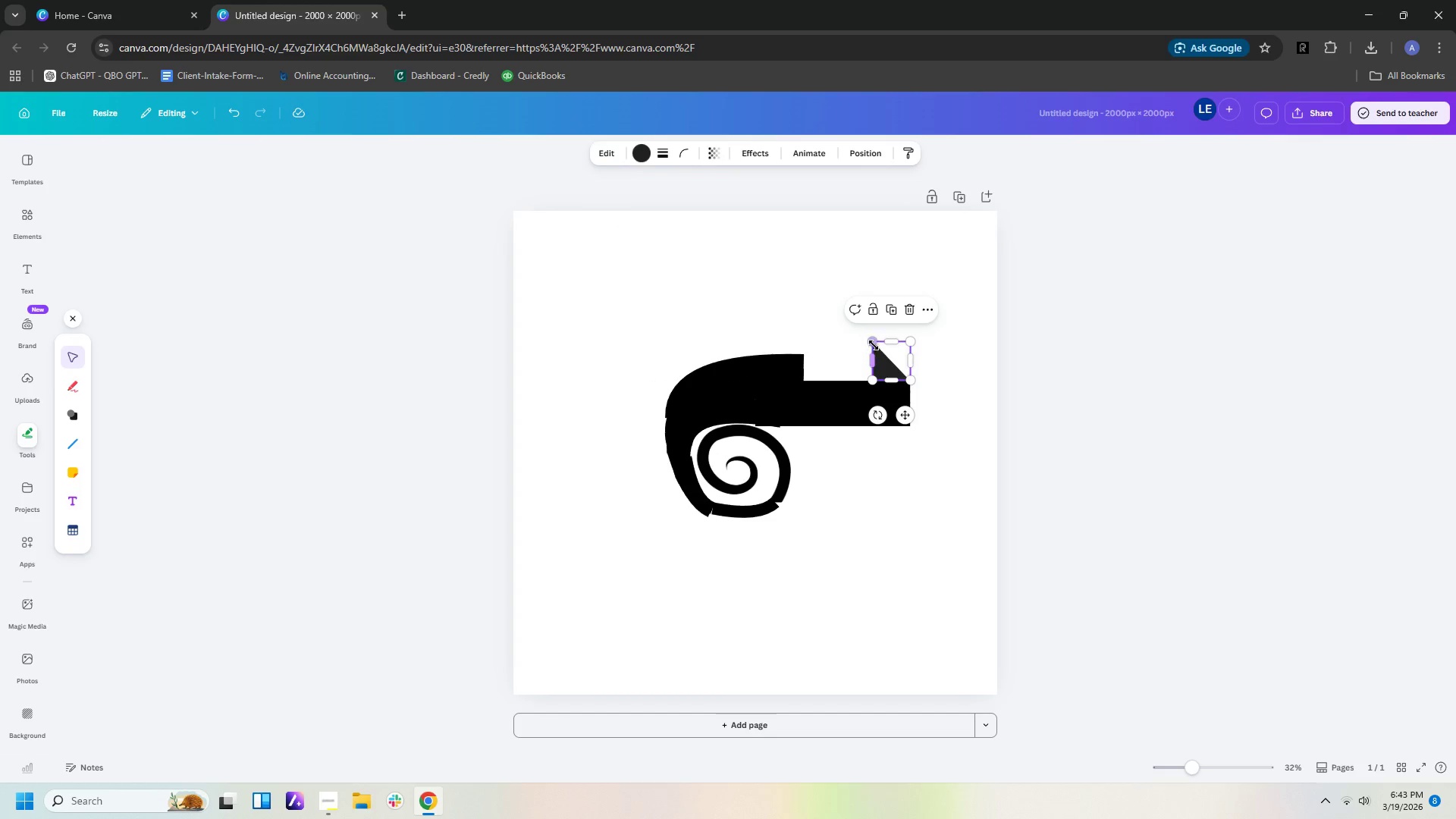 
left_click_drag(start_coordinate=[874, 342], to_coordinate=[828, 320])
 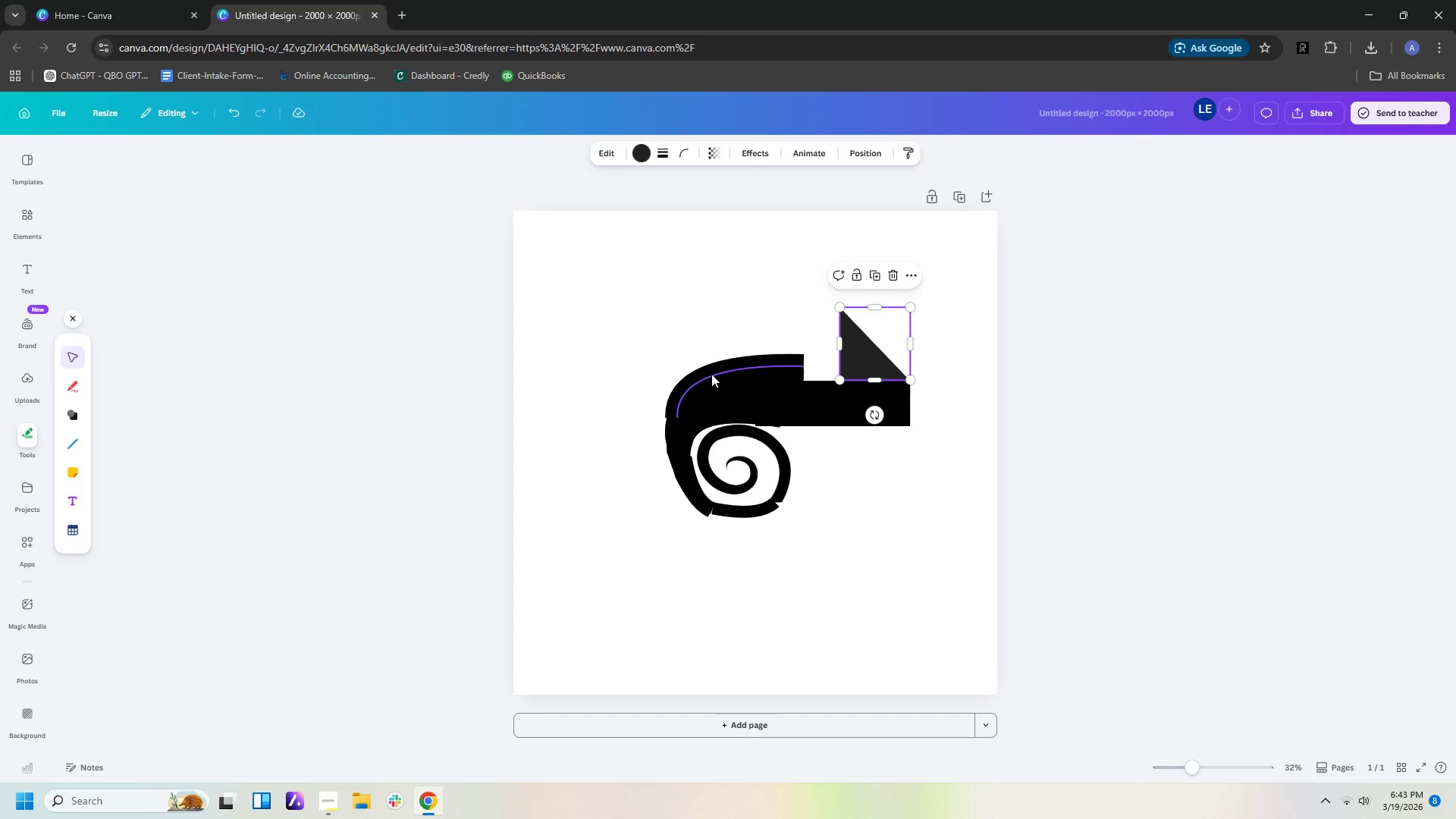 
left_click([711, 374])
 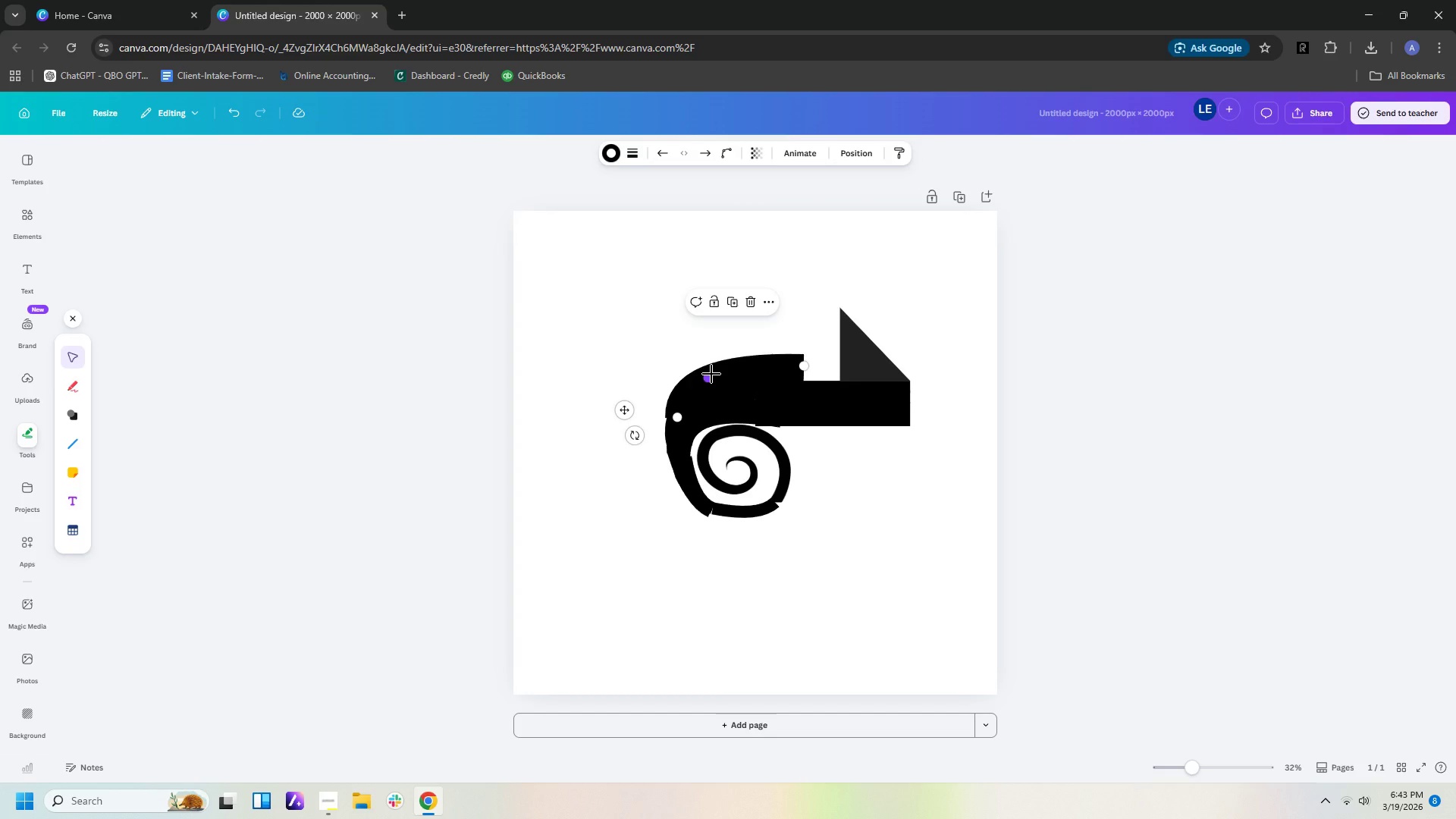 
key(Control+C)
 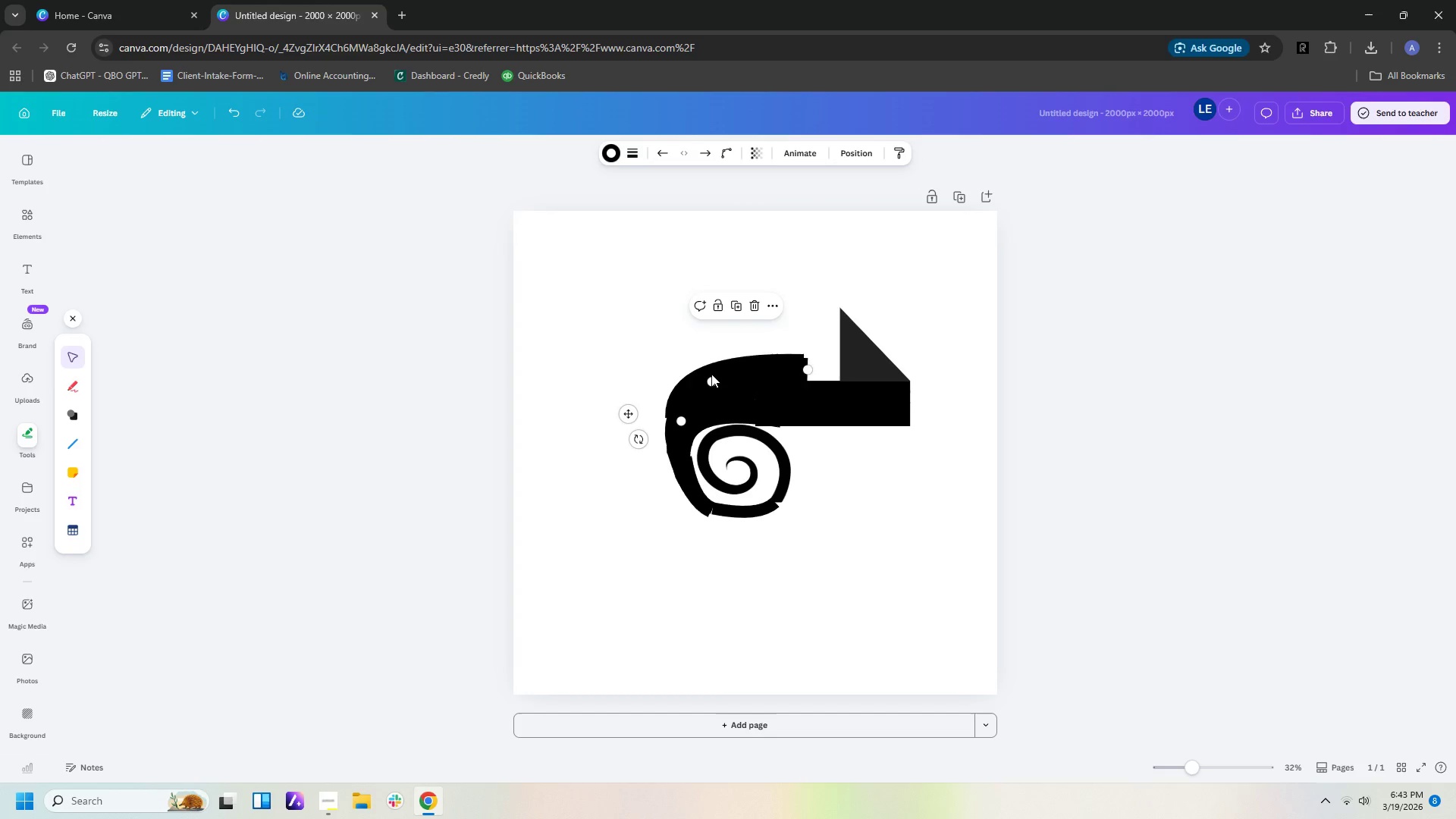 
key(Control+V)
 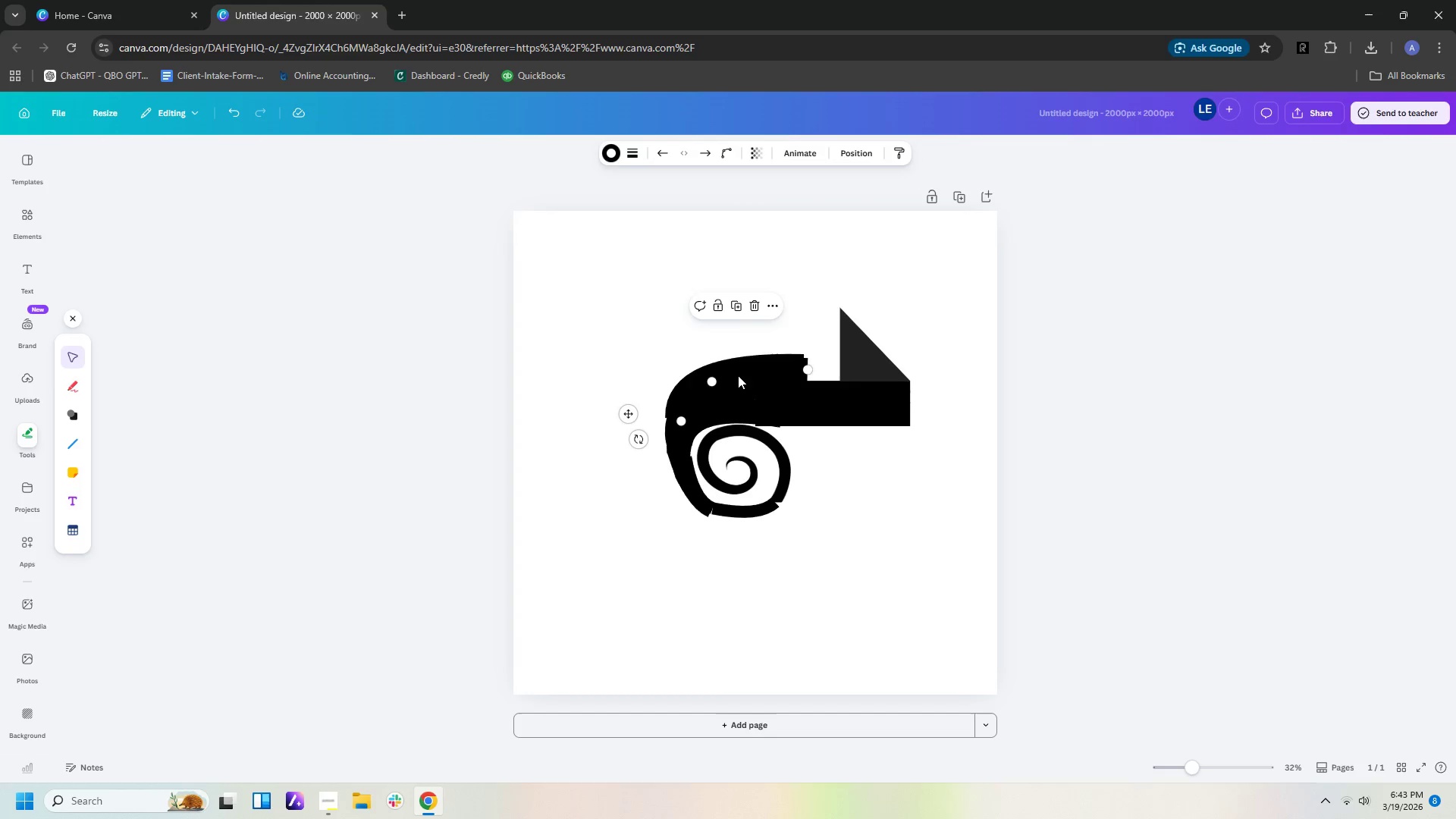 
left_click_drag(start_coordinate=[742, 372], to_coordinate=[739, 352])
 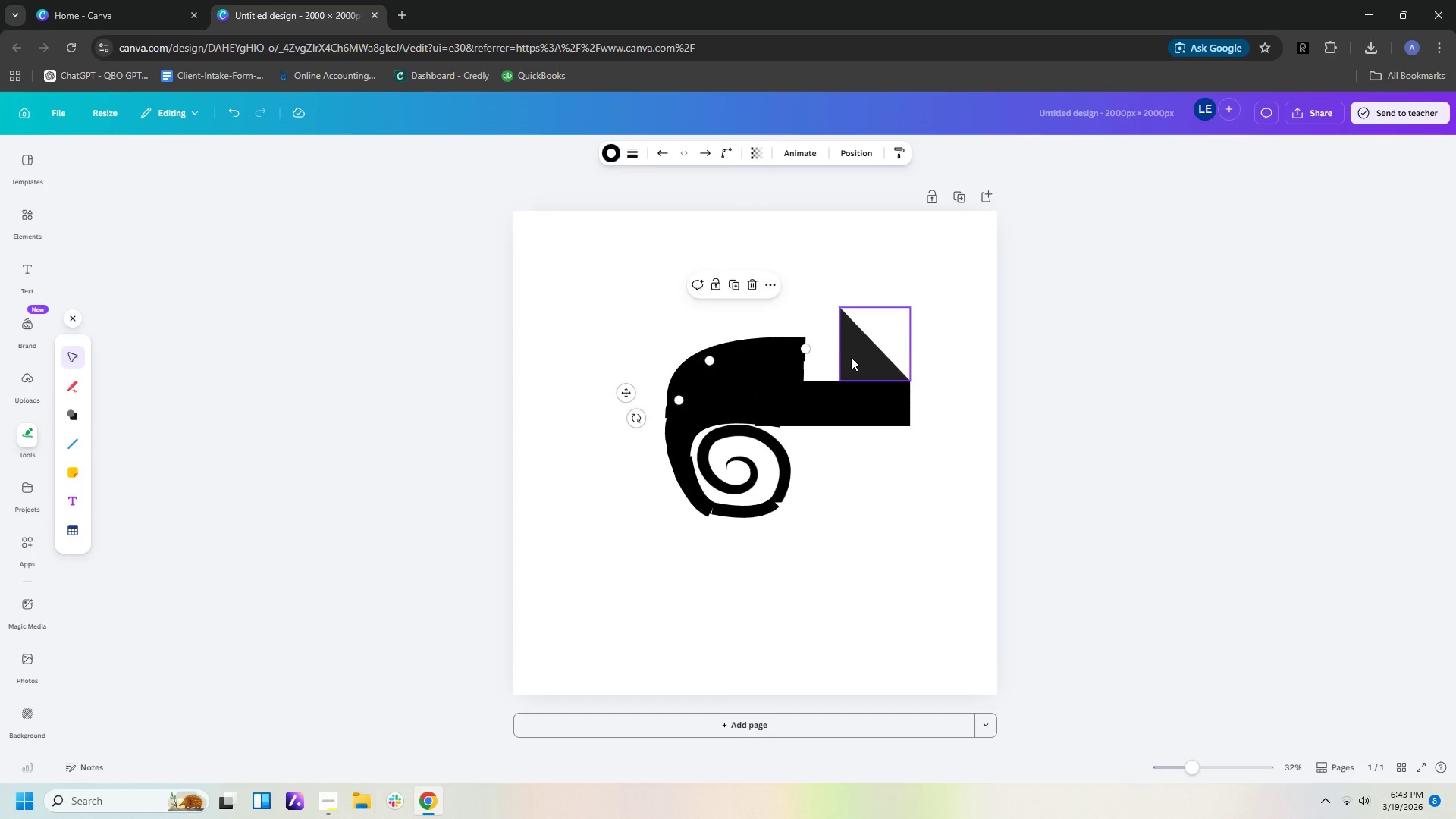 
left_click_drag(start_coordinate=[851, 357], to_coordinate=[846, 354])
 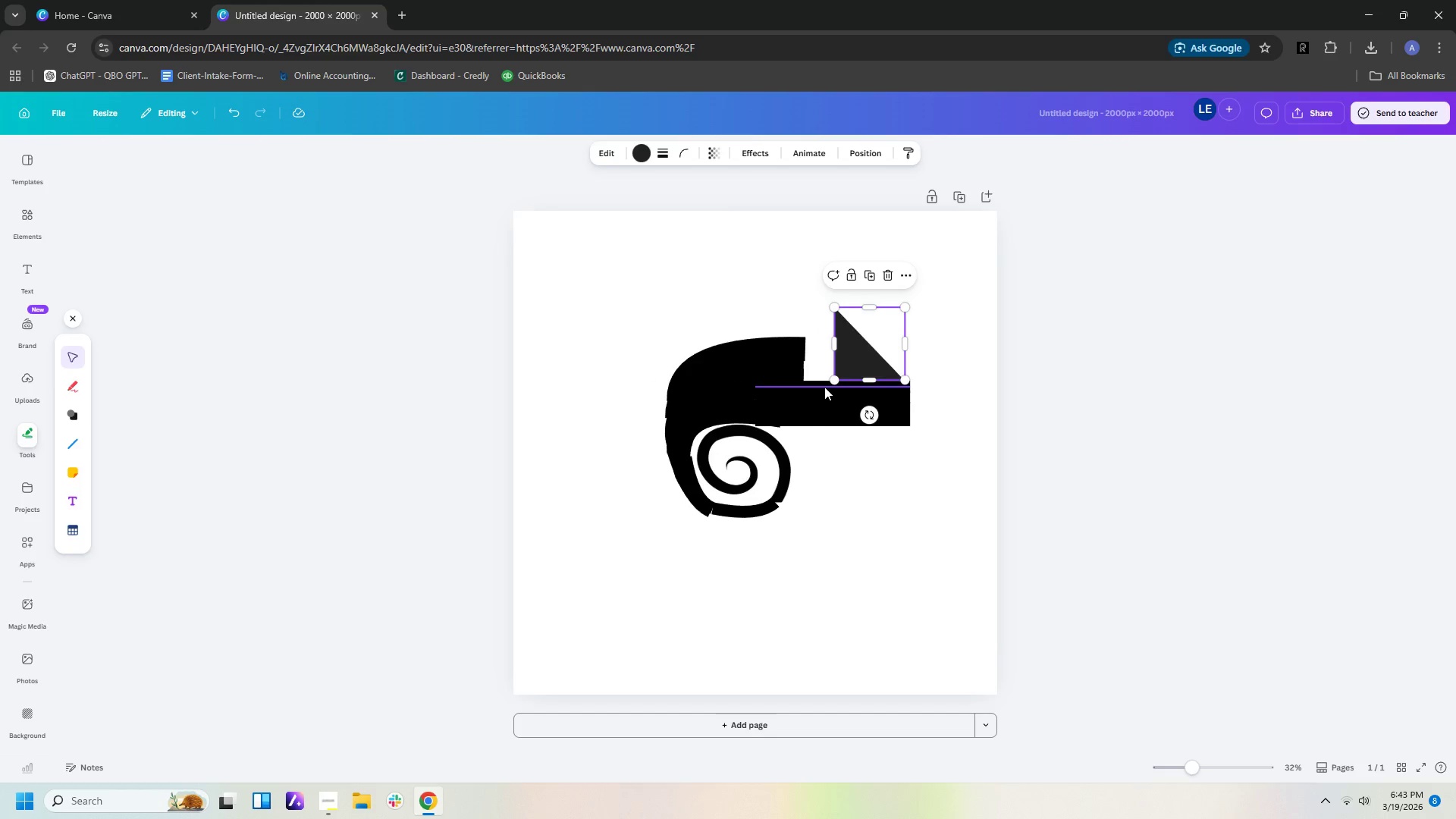 
left_click([824, 387])
 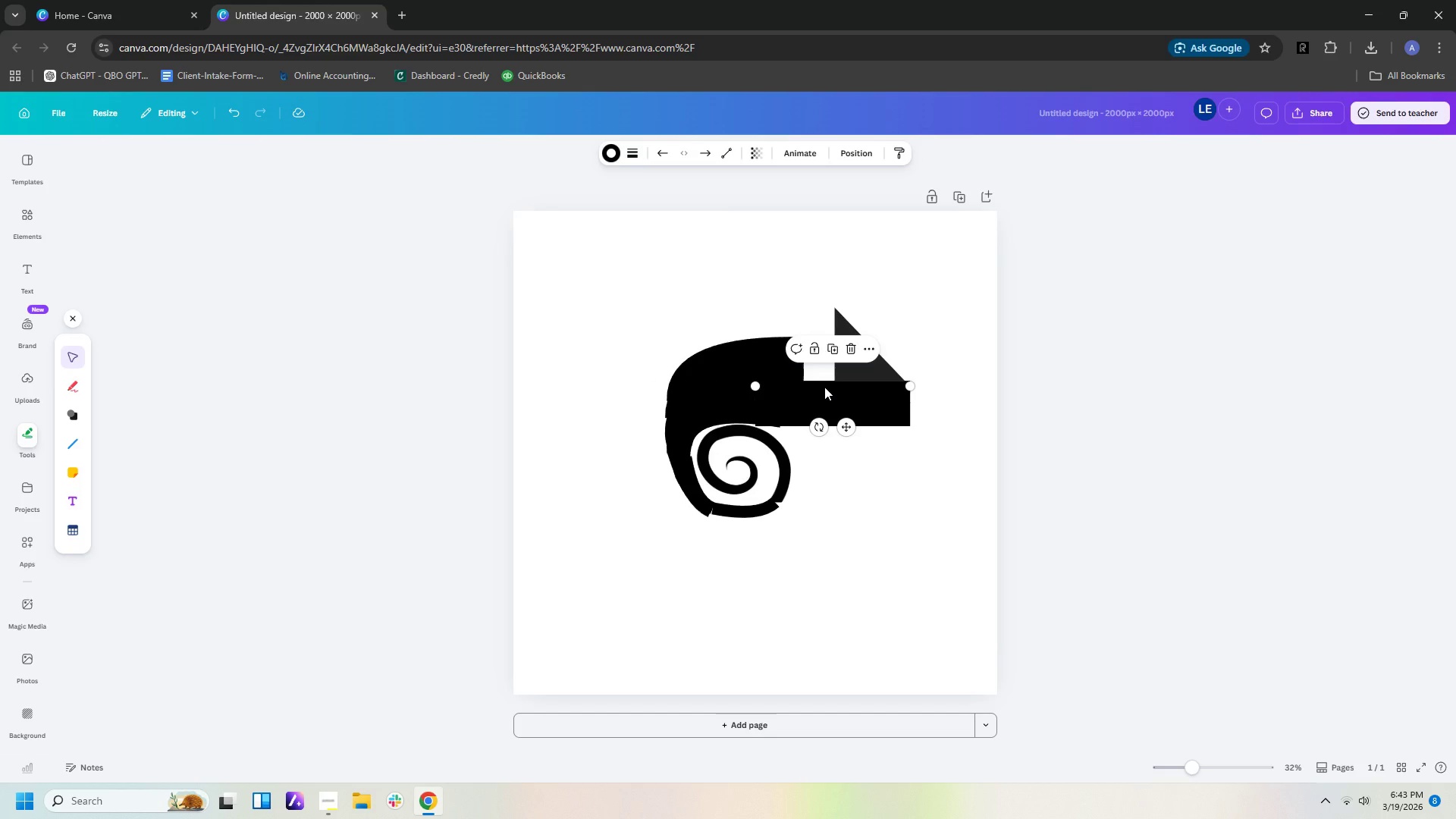 
key(Control+C)
 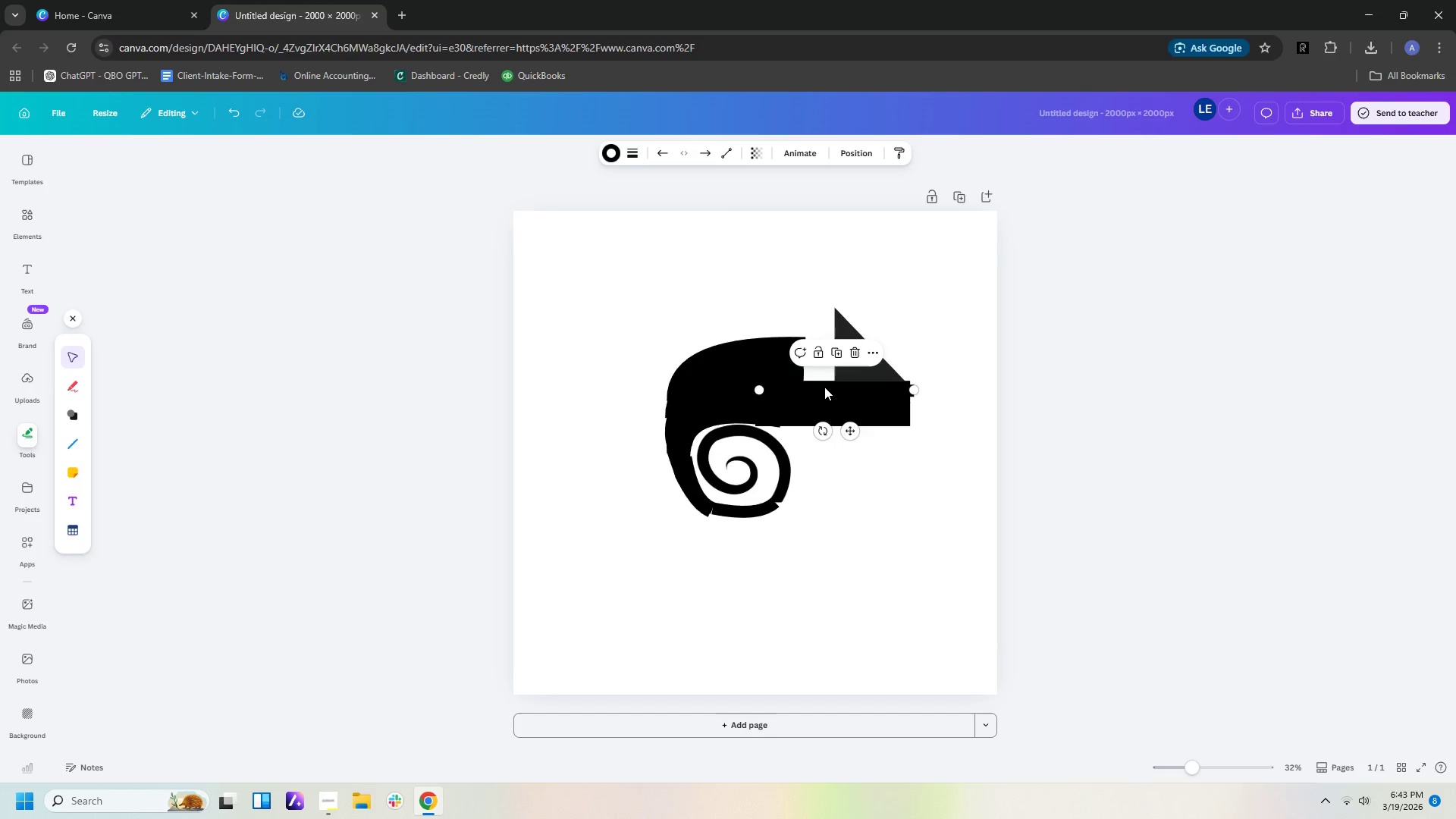 
key(Control+V)
 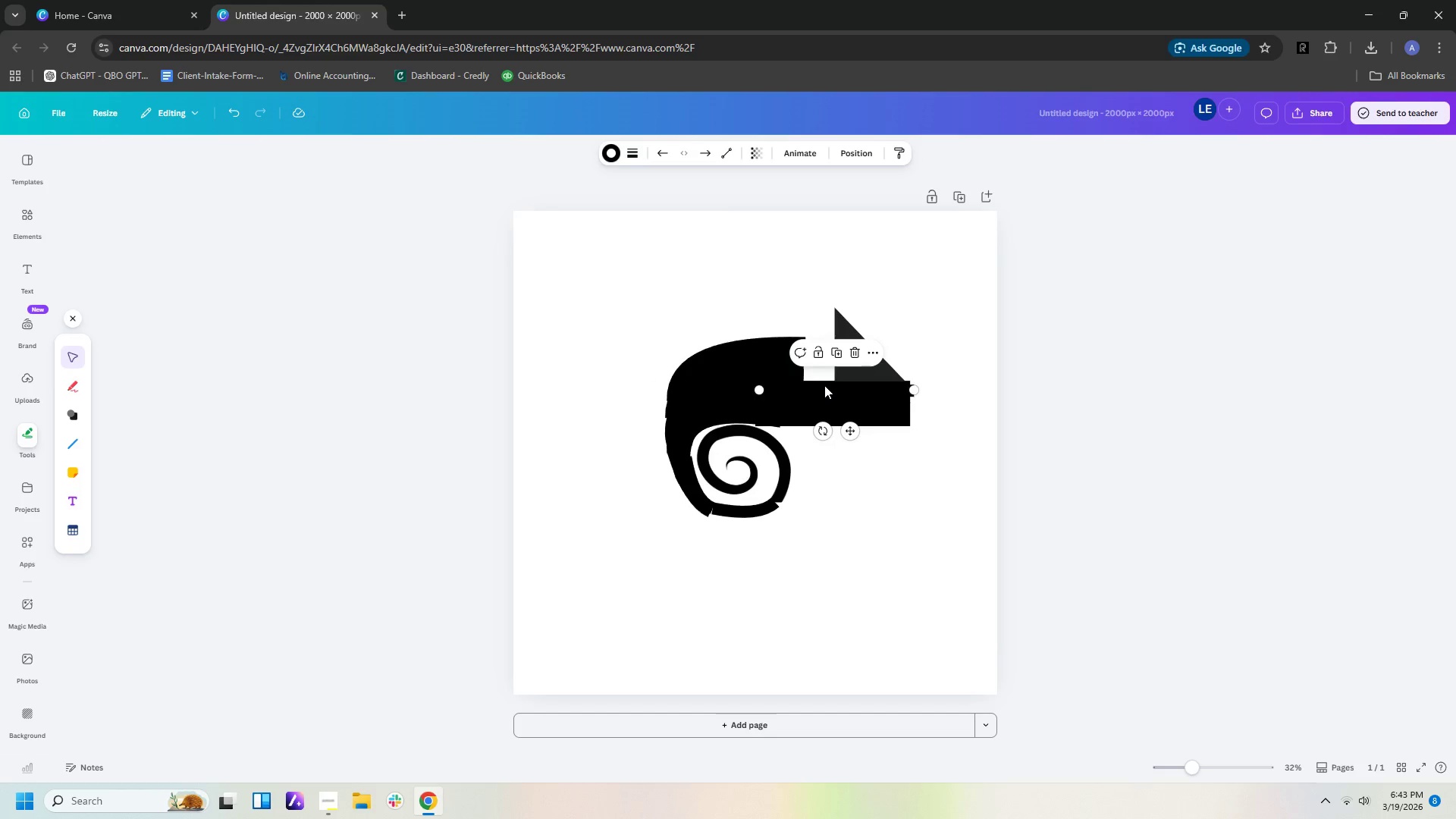 
left_click_drag(start_coordinate=[824, 385], to_coordinate=[824, 369])
 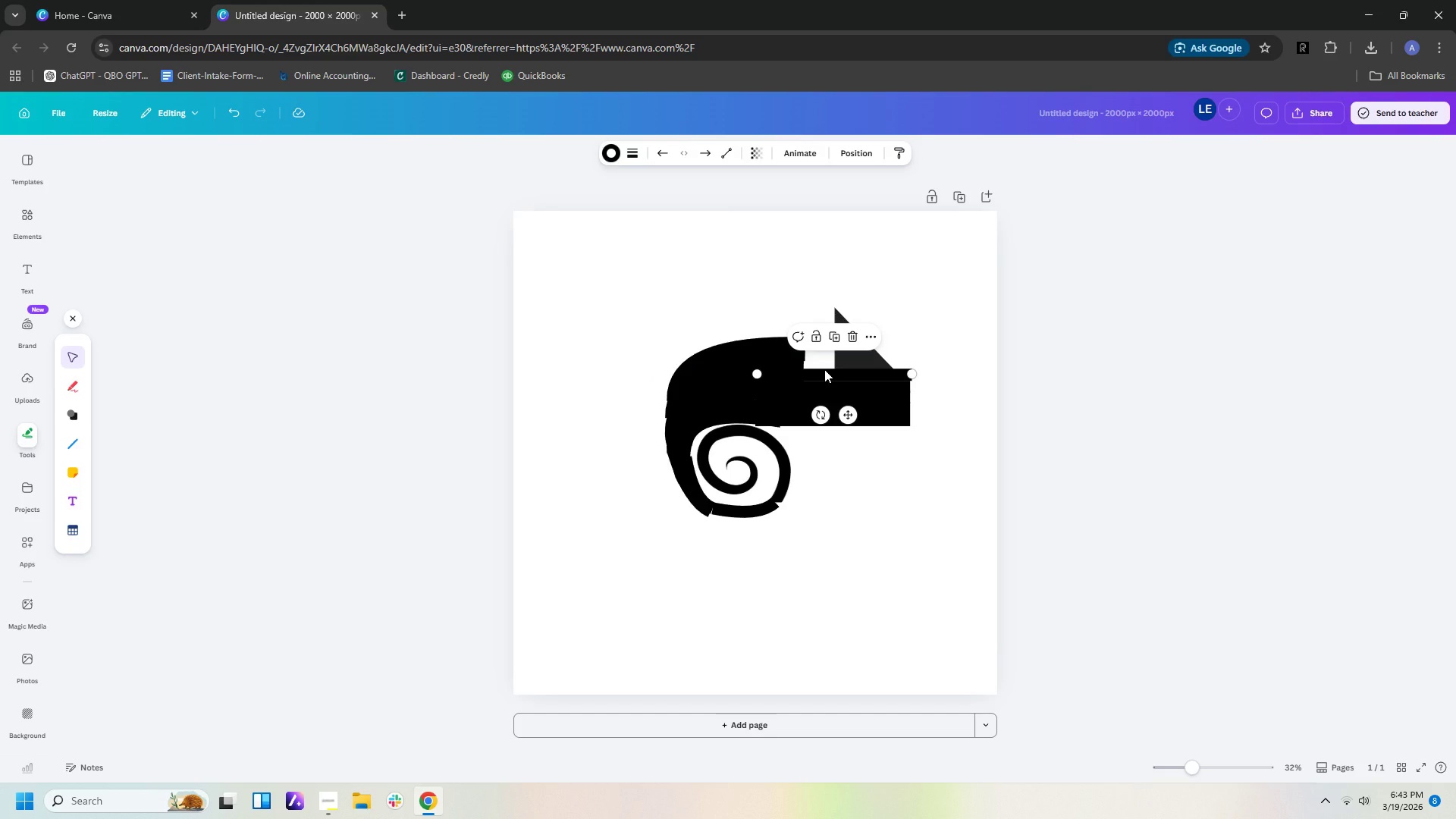 
left_click_drag(start_coordinate=[824, 369], to_coordinate=[819, 371])
 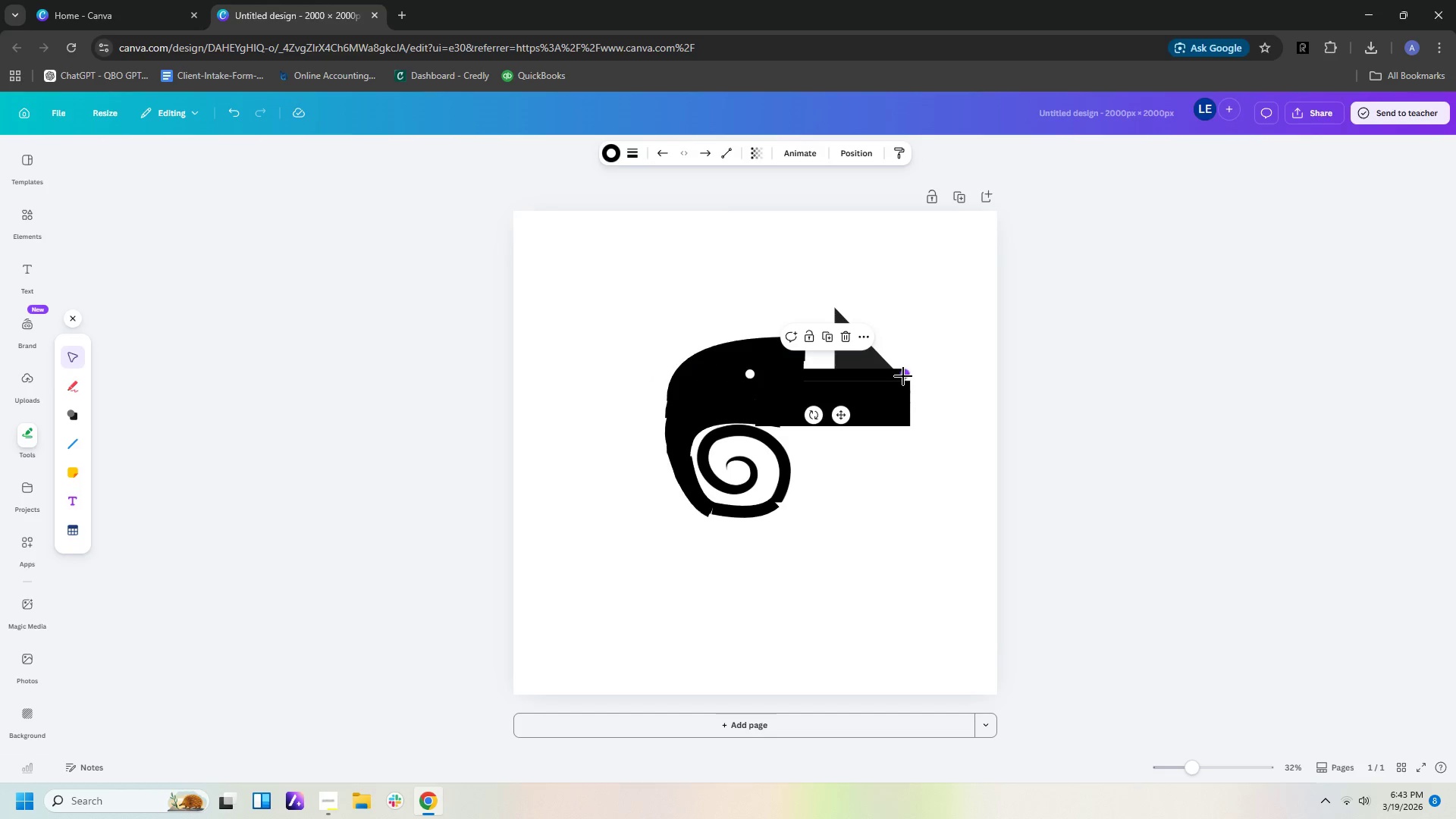 
left_click_drag(start_coordinate=[905, 375], to_coordinate=[849, 372])
 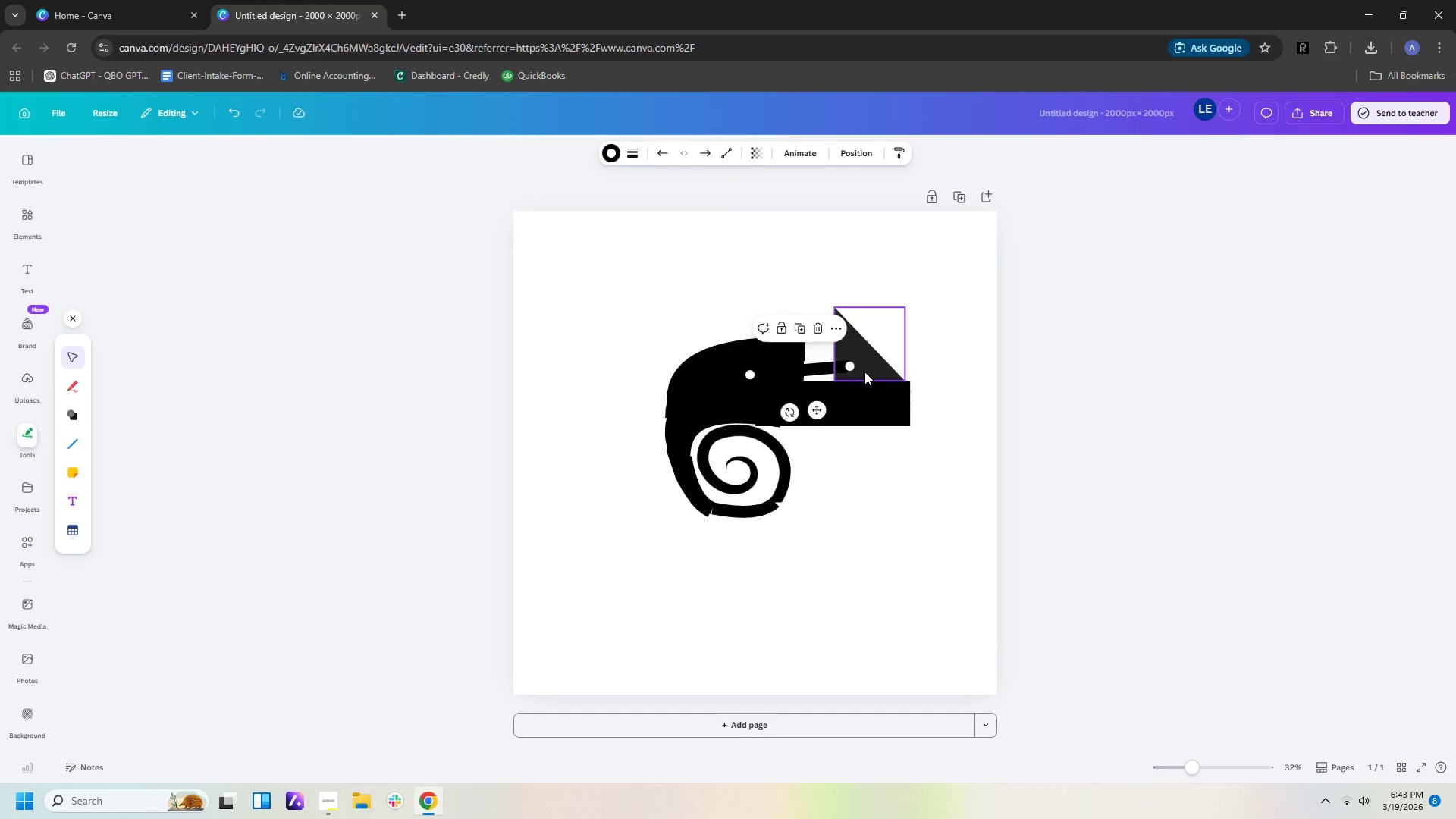 
key(Control+Z)
 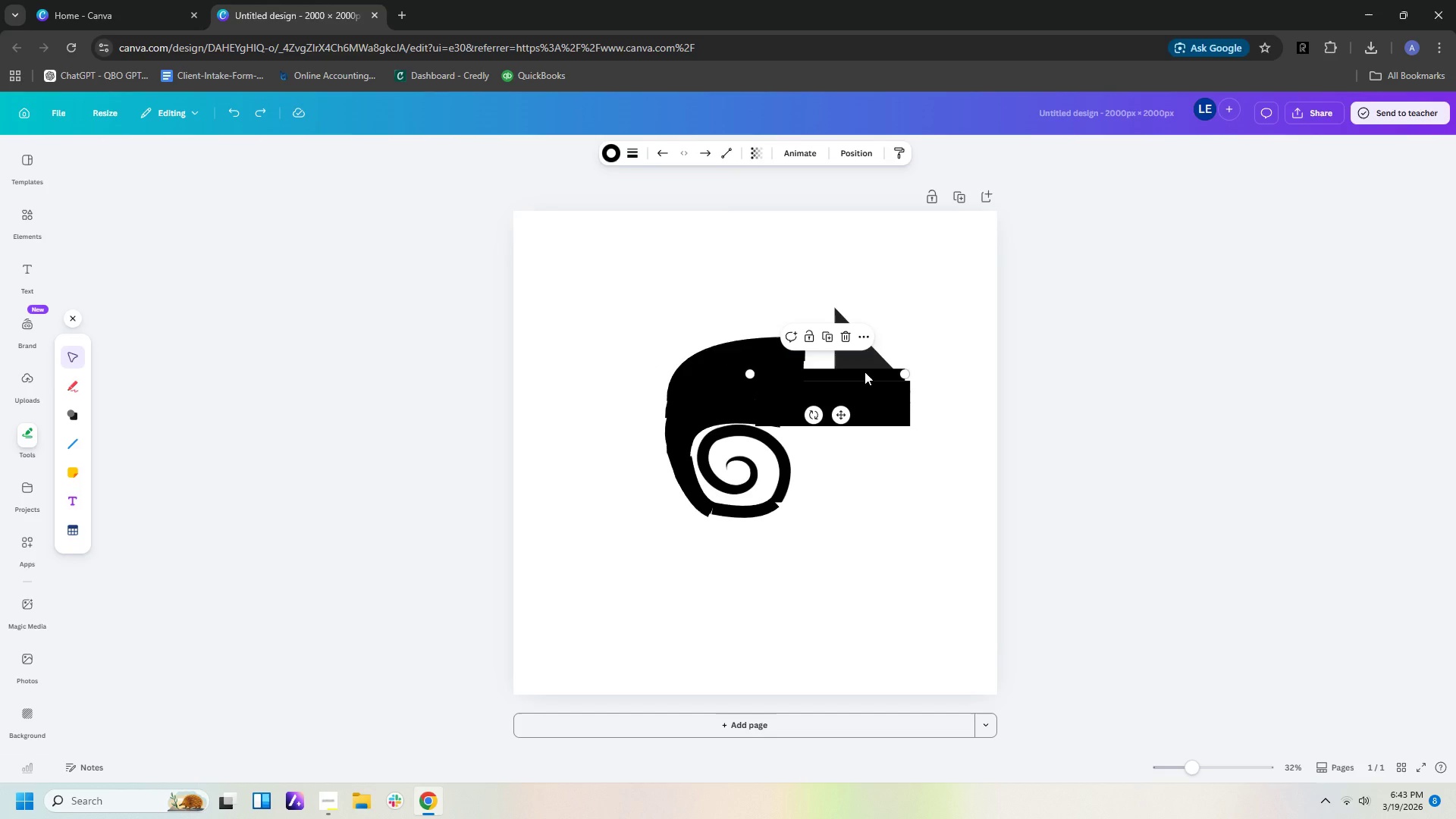 
left_click_drag(start_coordinate=[864, 372], to_coordinate=[831, 372])
 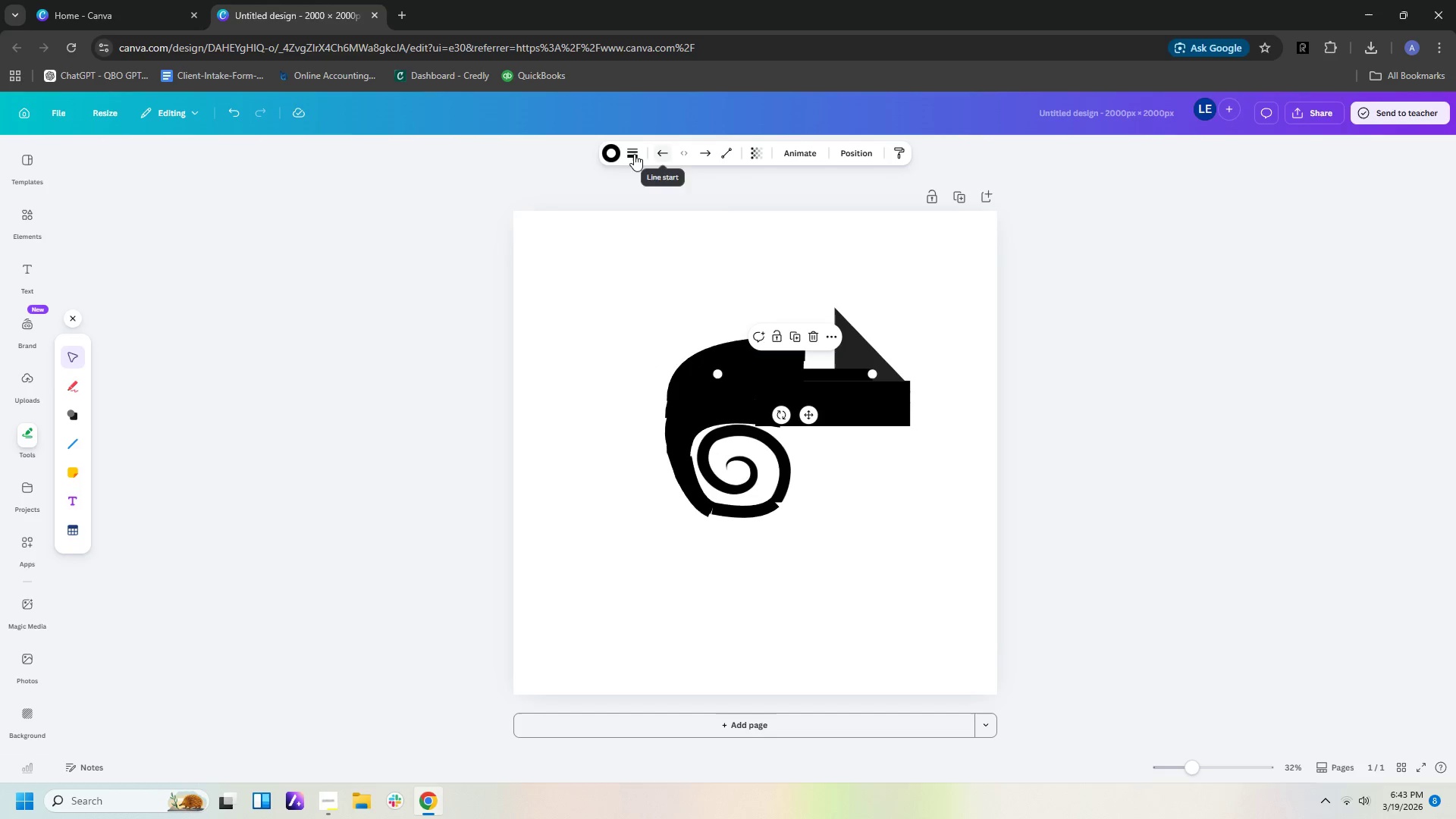 
left_click([628, 154])
 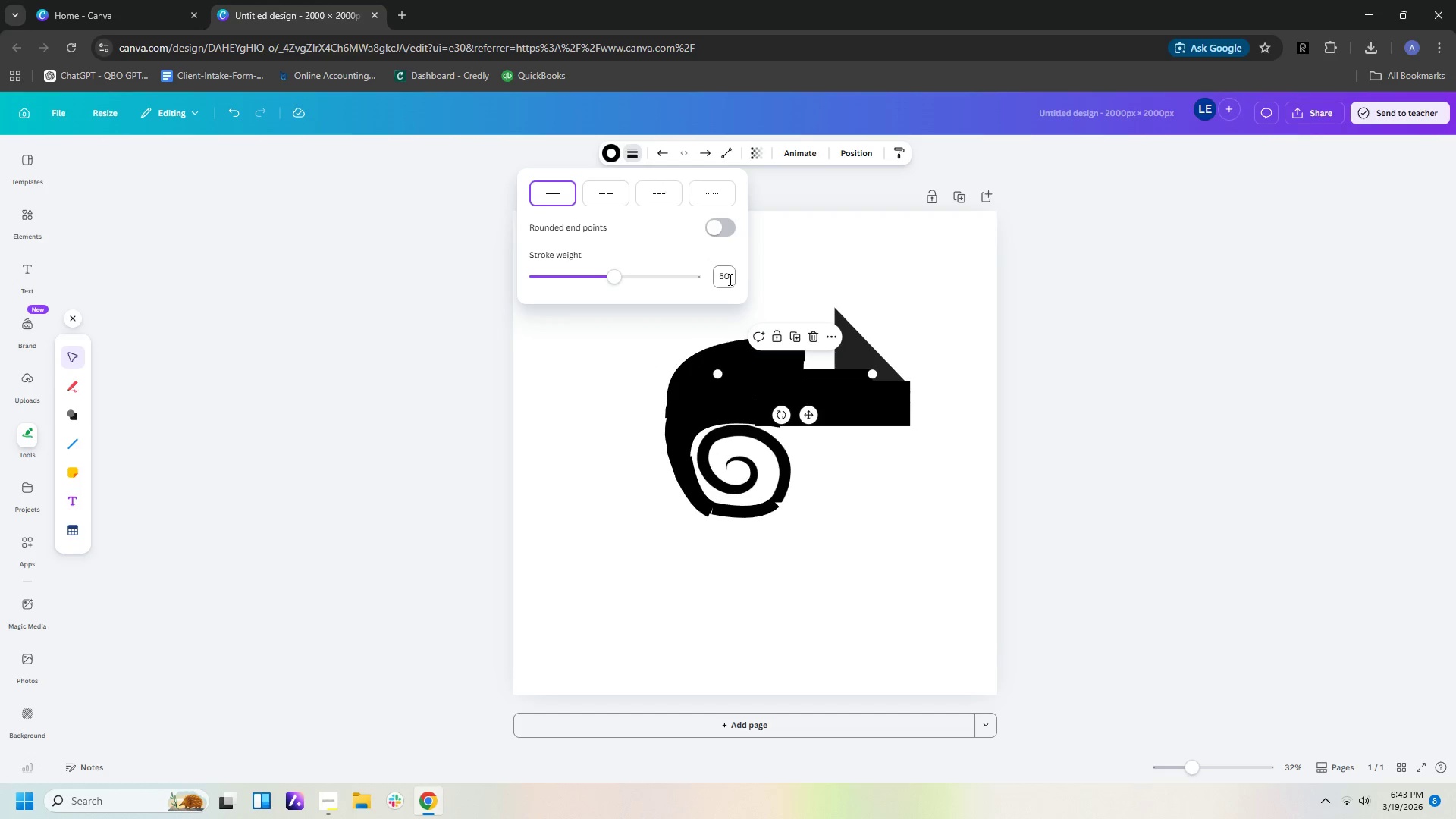 
left_click([727, 278])
 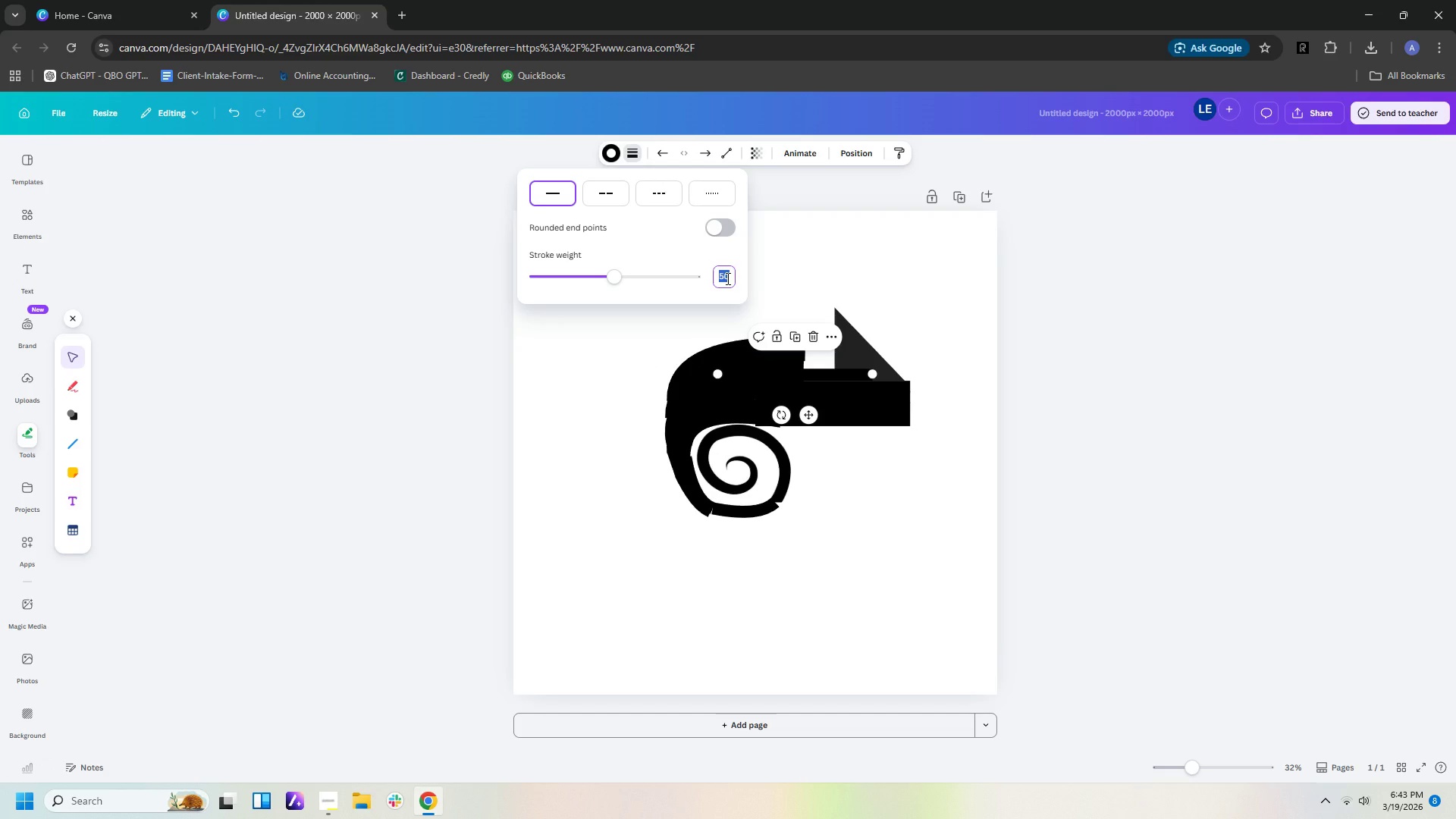 
type(100)
 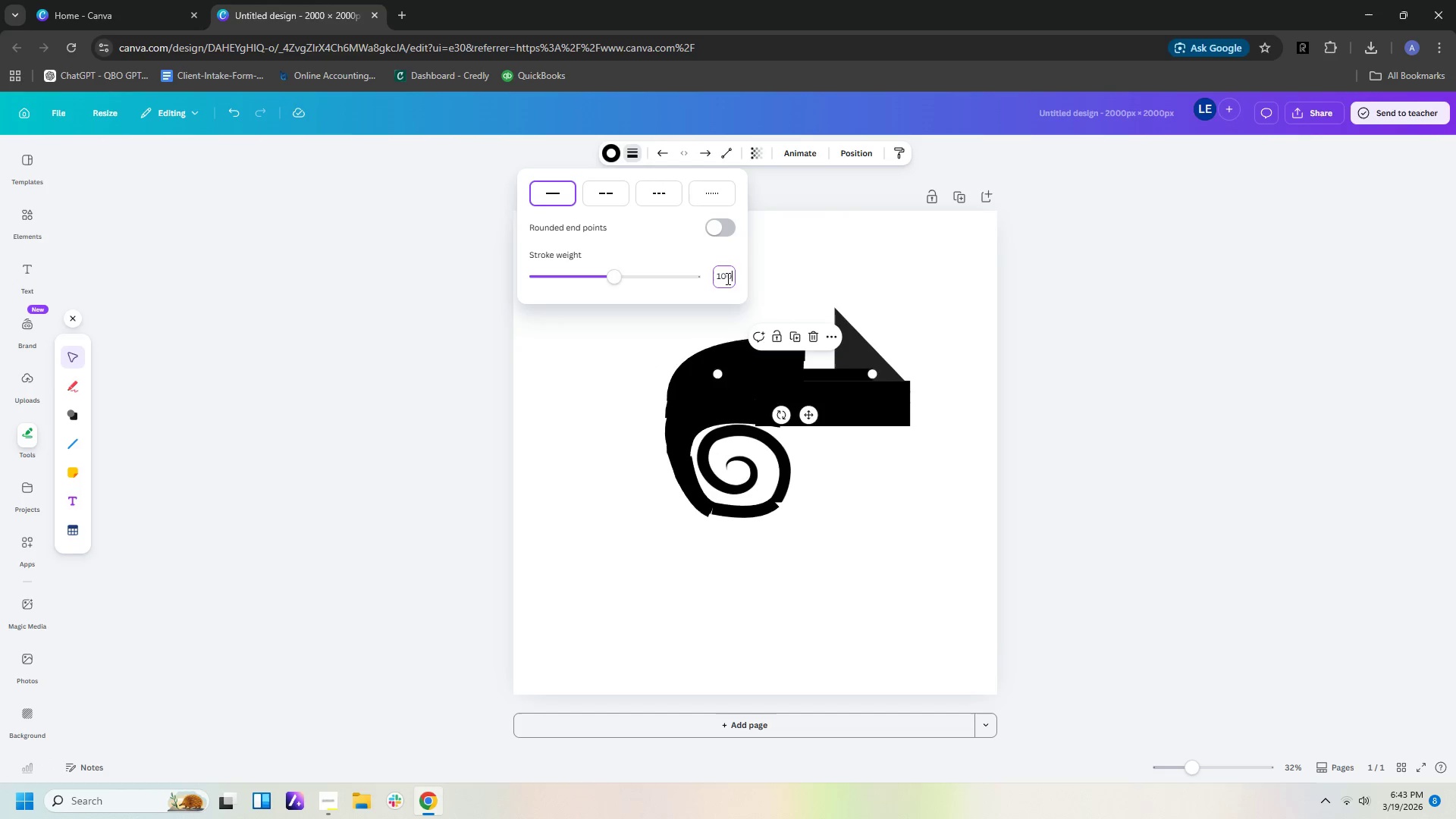 
key(Enter)
 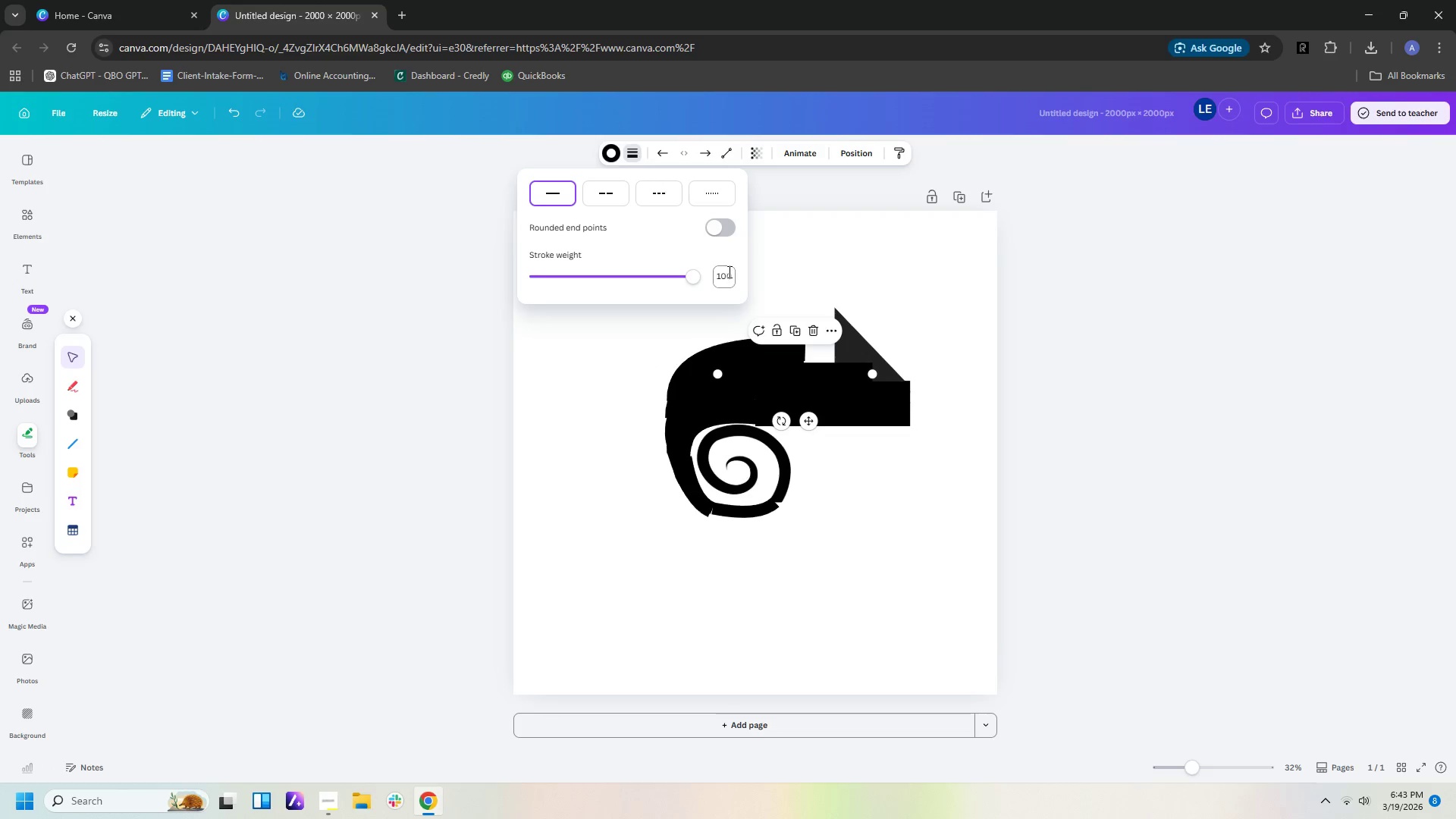 
left_click([731, 272])
 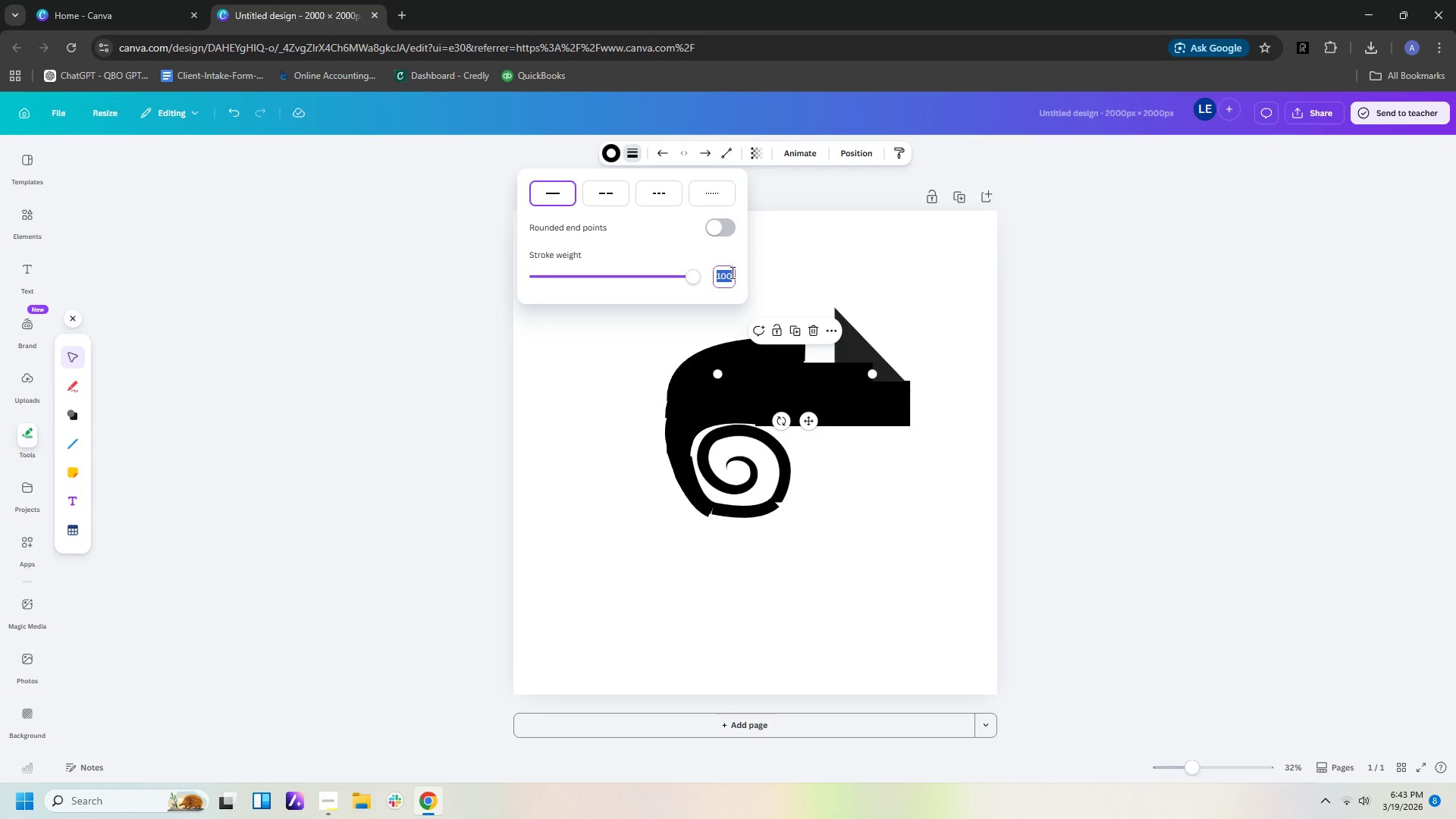 
type(150)
 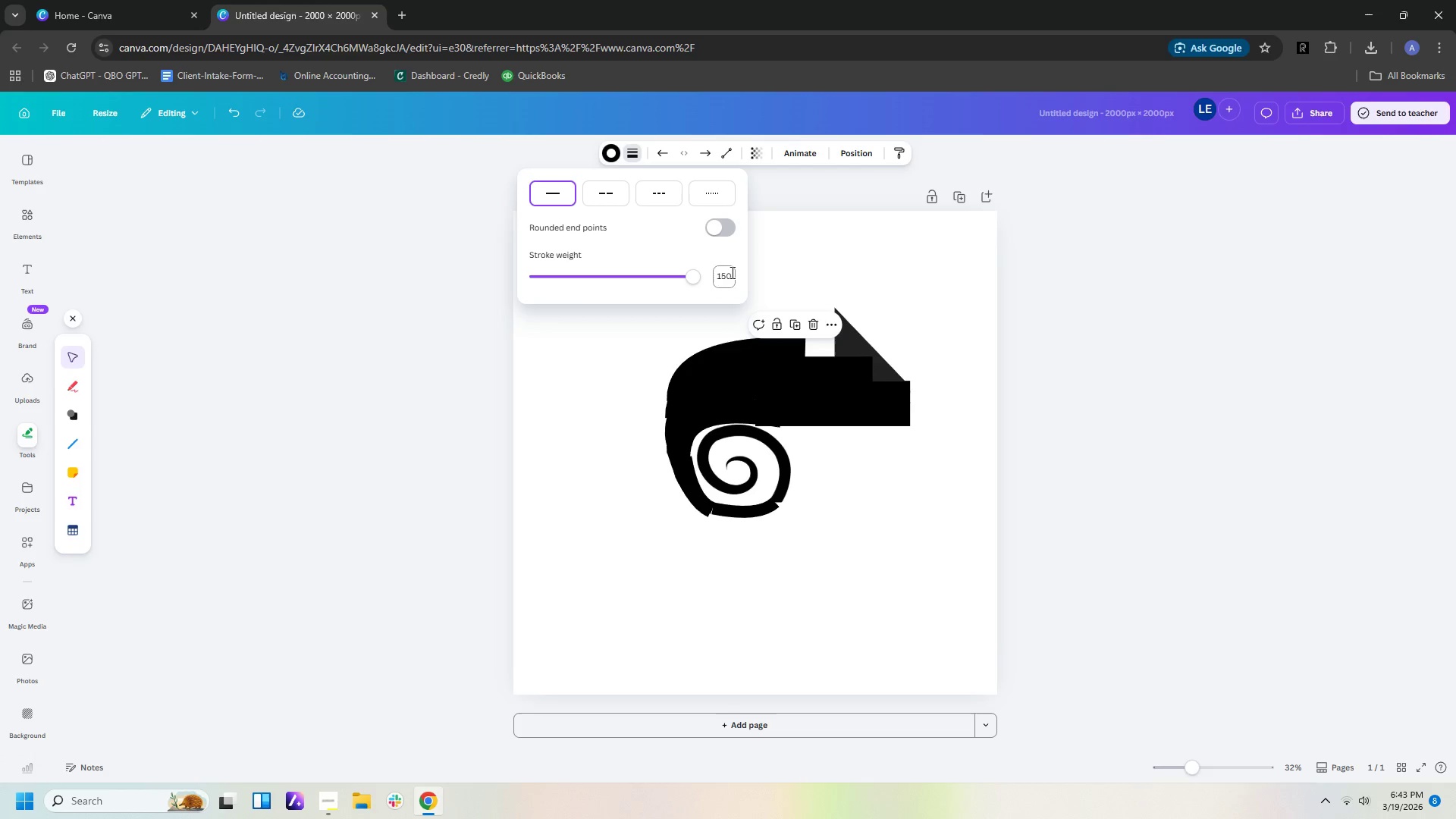 
key(Enter)
 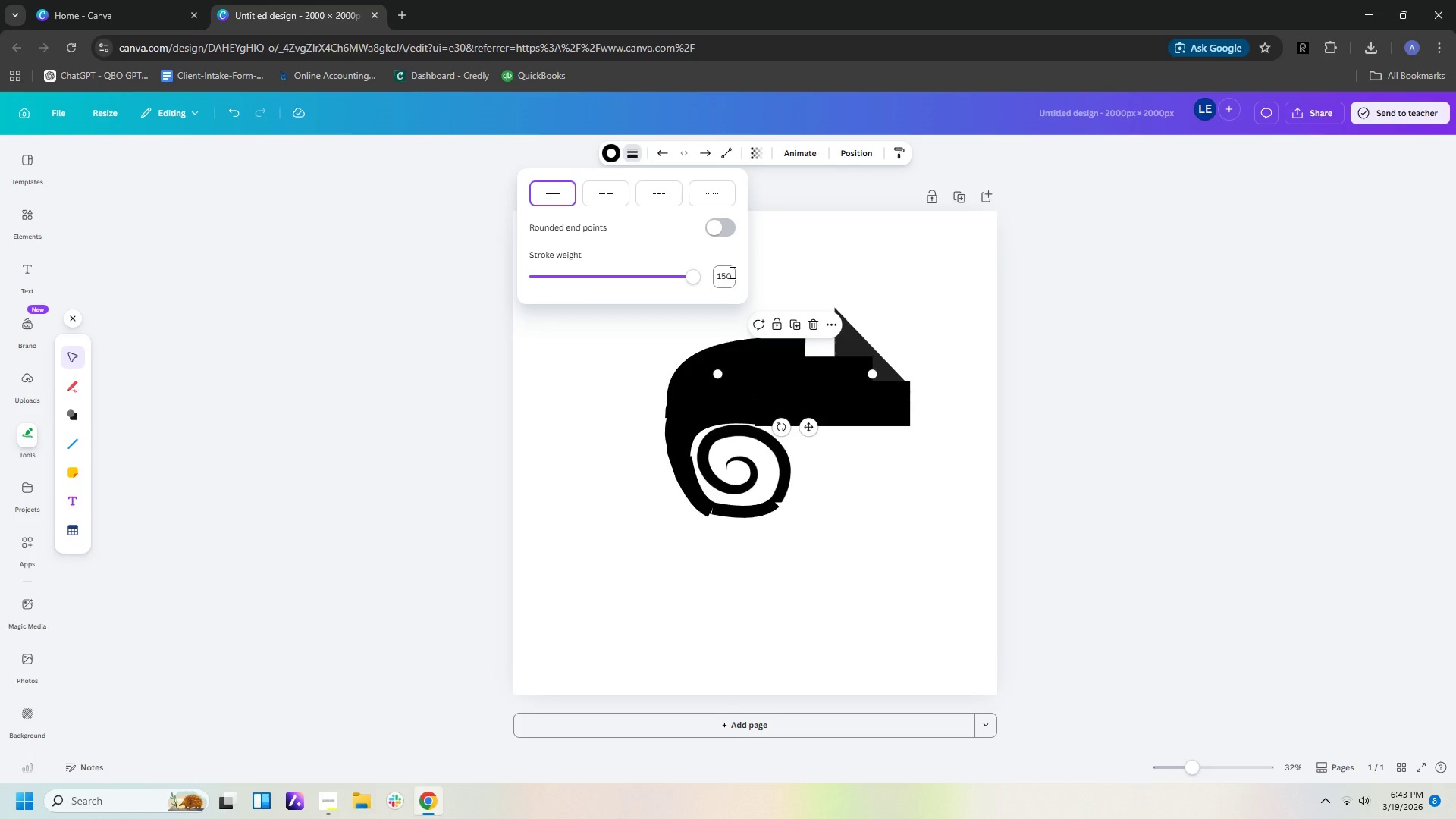 
left_click([731, 272])
 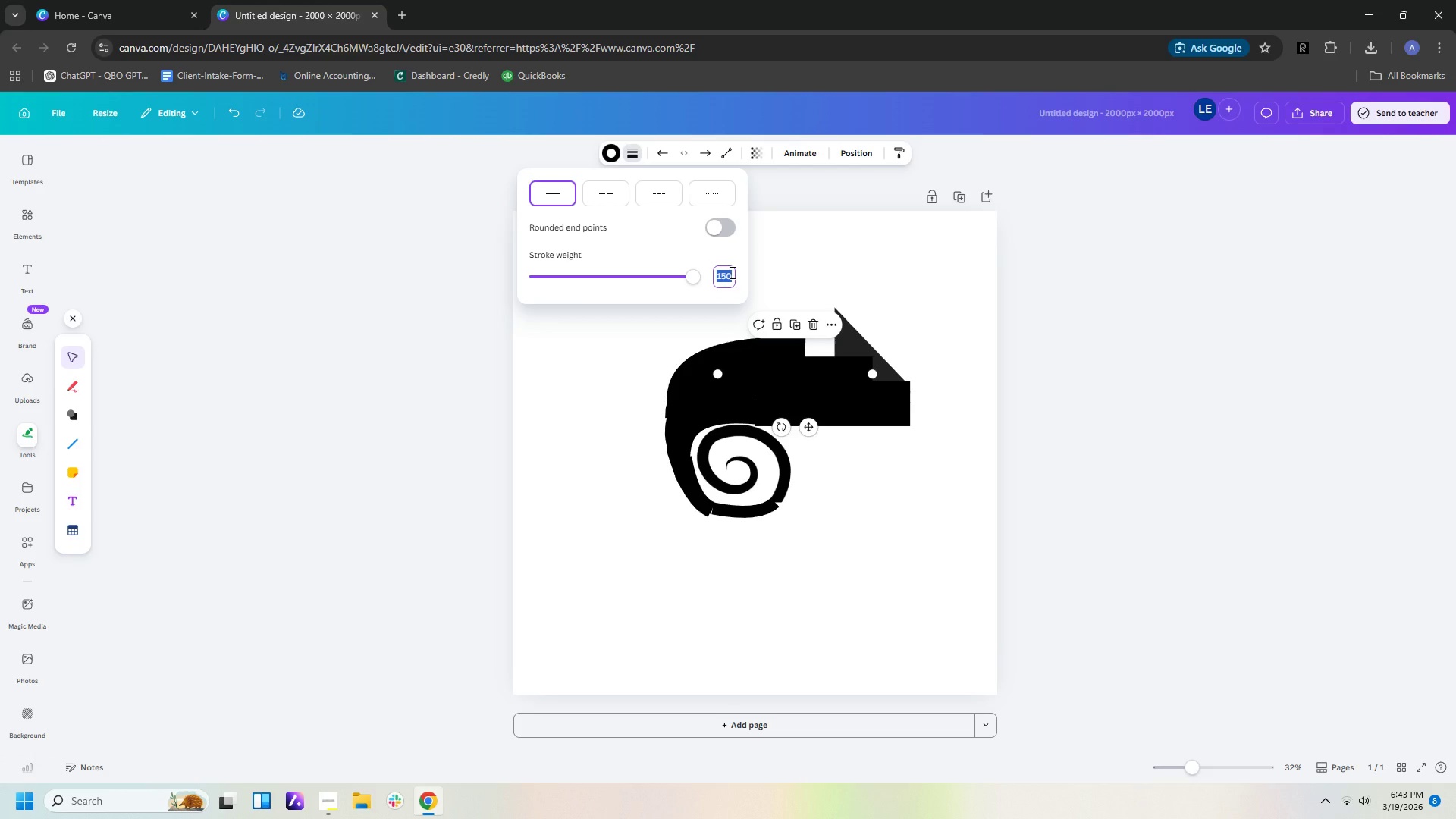 
type(200)
 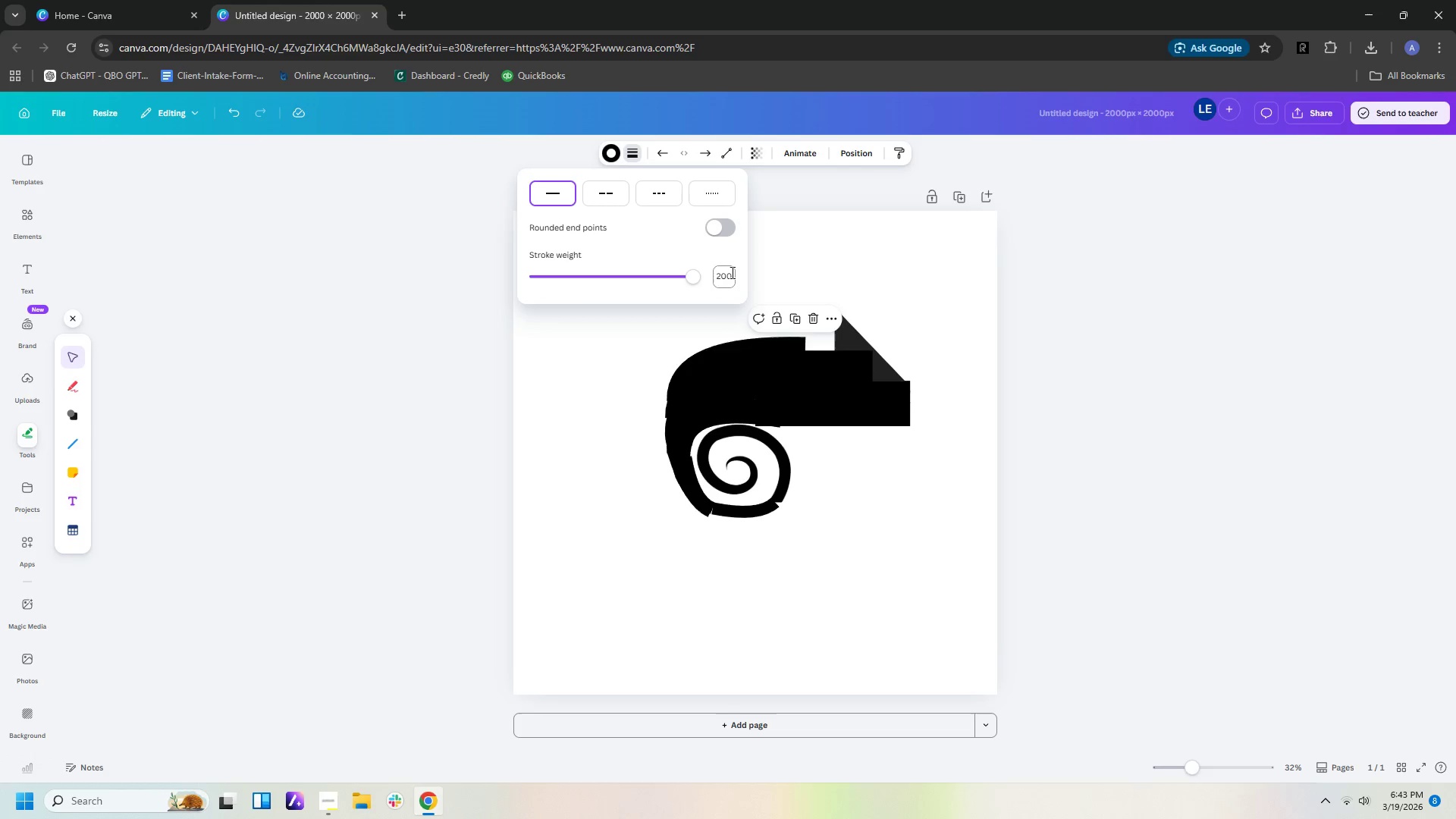 
key(Enter)
 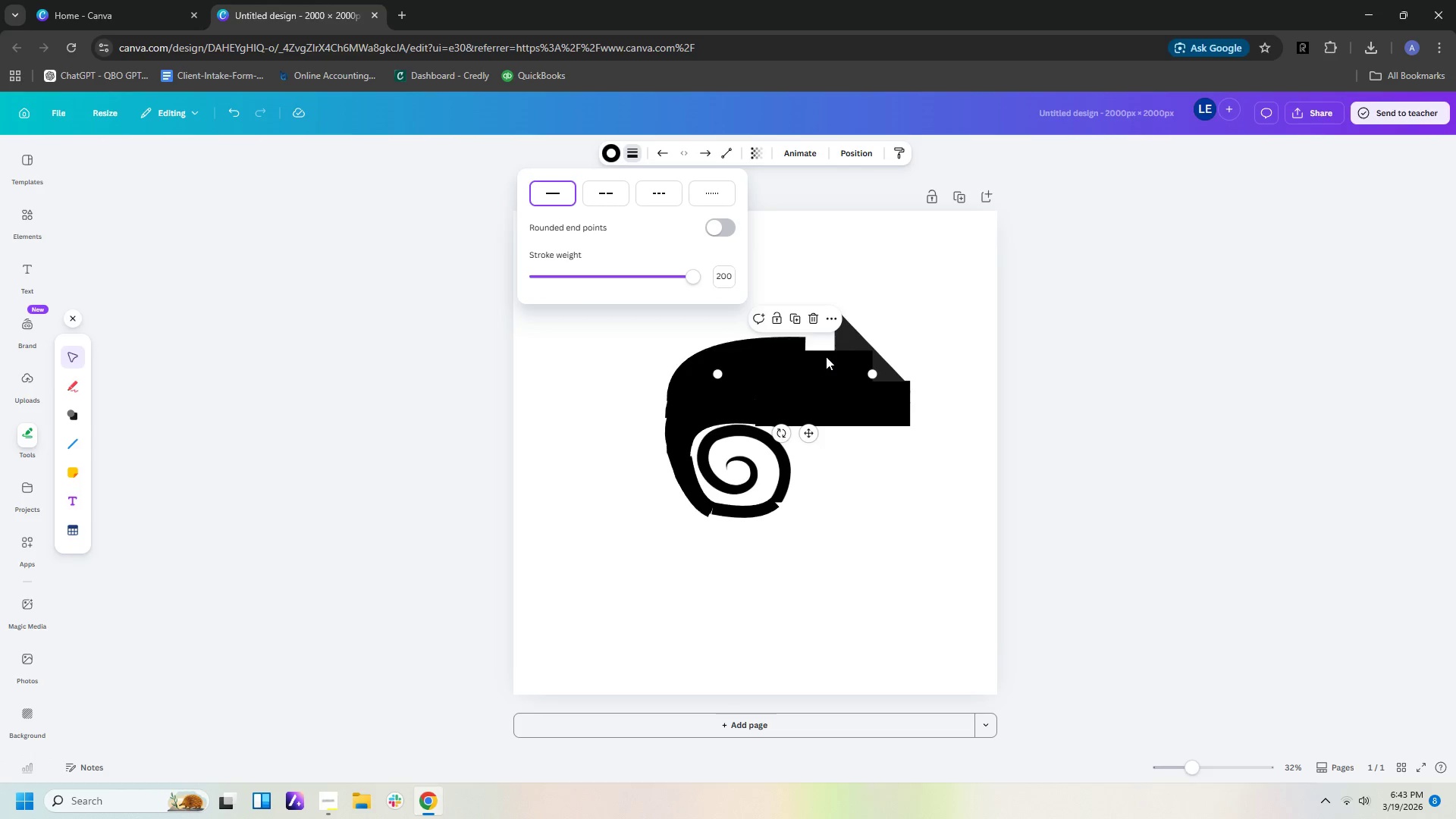 
left_click_drag(start_coordinate=[832, 354], to_coordinate=[831, 340])
 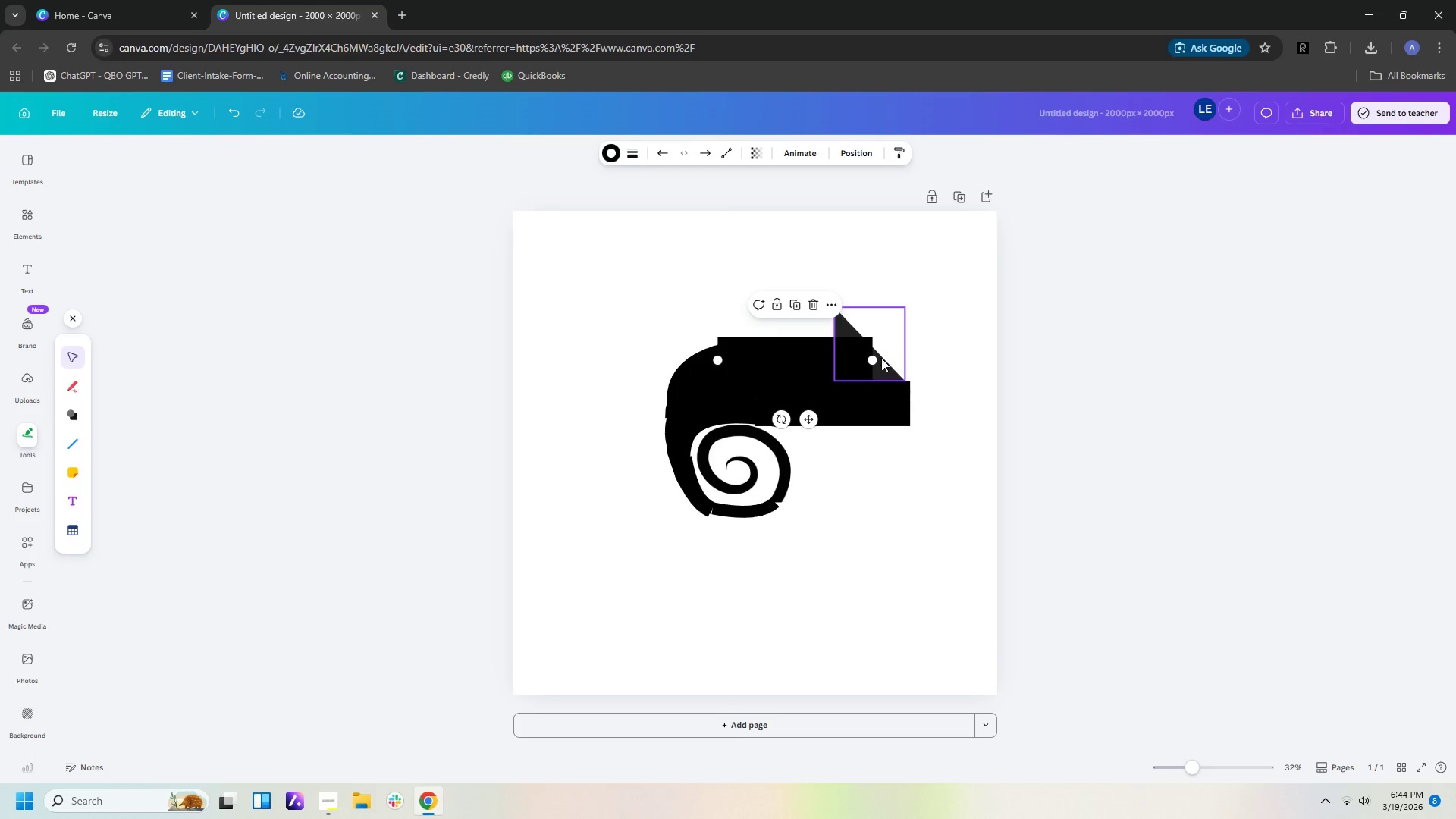 
left_click_drag(start_coordinate=[874, 358], to_coordinate=[840, 358])
 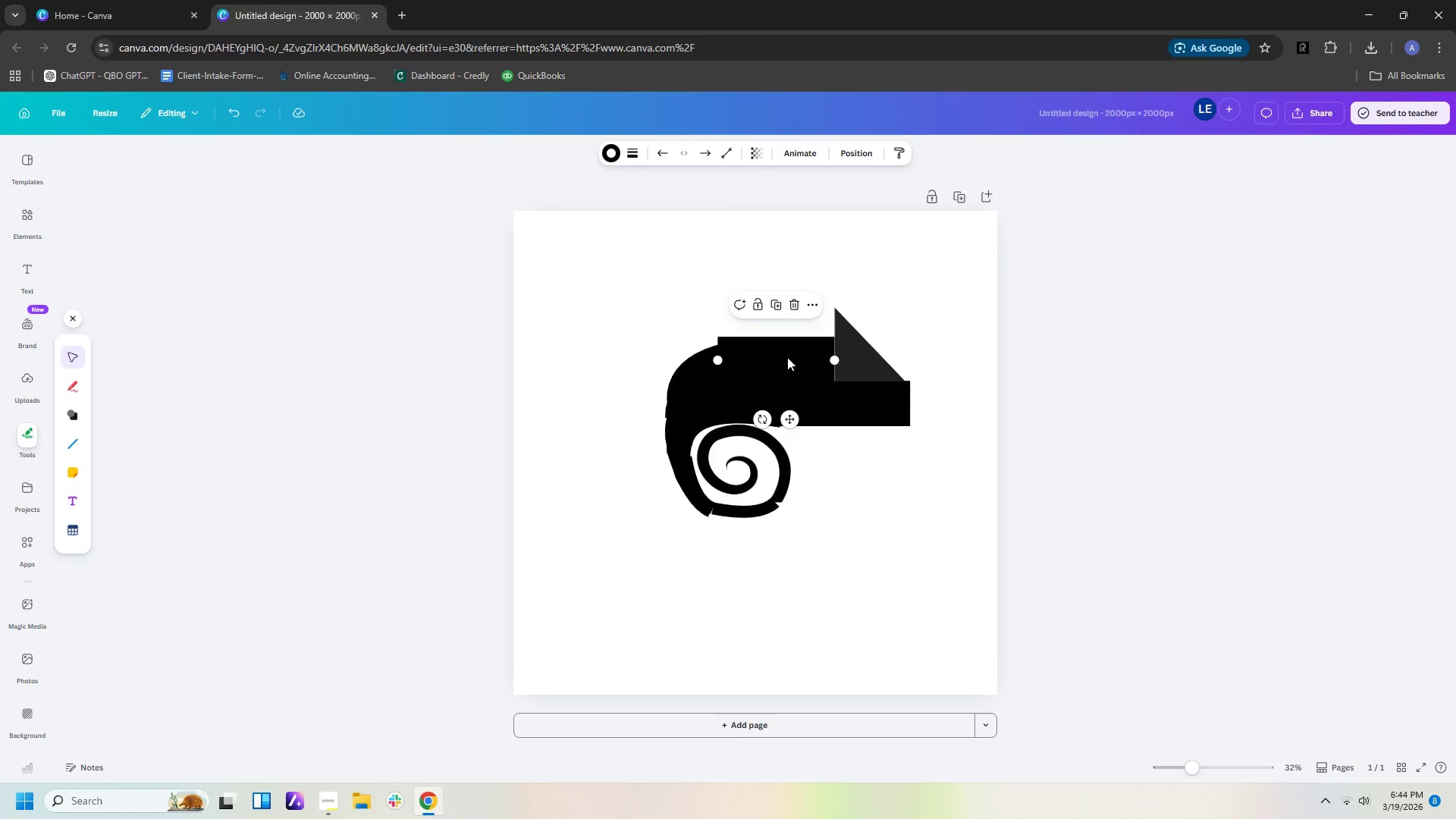 
left_click_drag(start_coordinate=[787, 357], to_coordinate=[820, 359])
 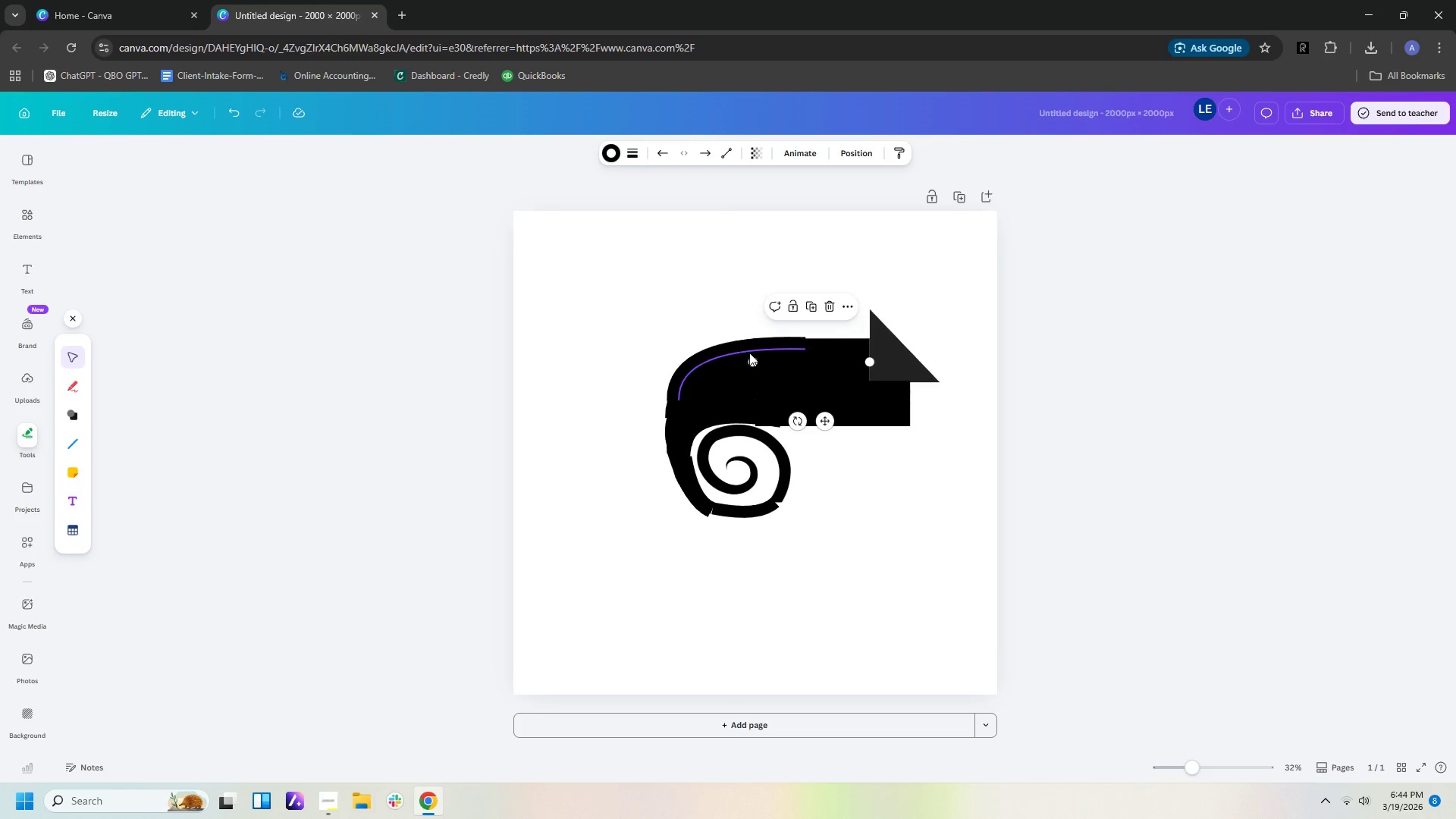 
left_click_drag(start_coordinate=[752, 359], to_coordinate=[800, 357])
 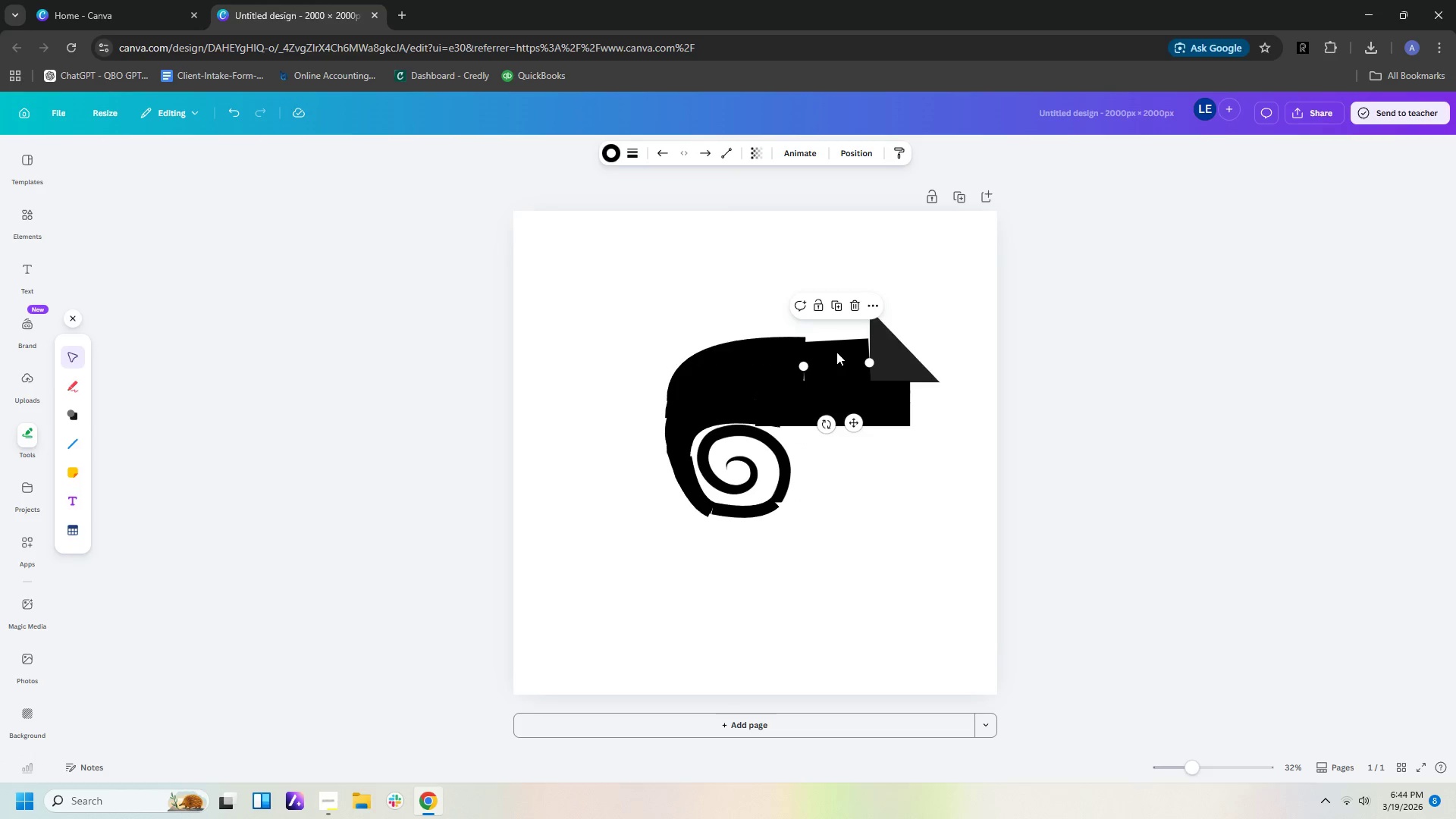 
left_click_drag(start_coordinate=[836, 352], to_coordinate=[811, 353])
 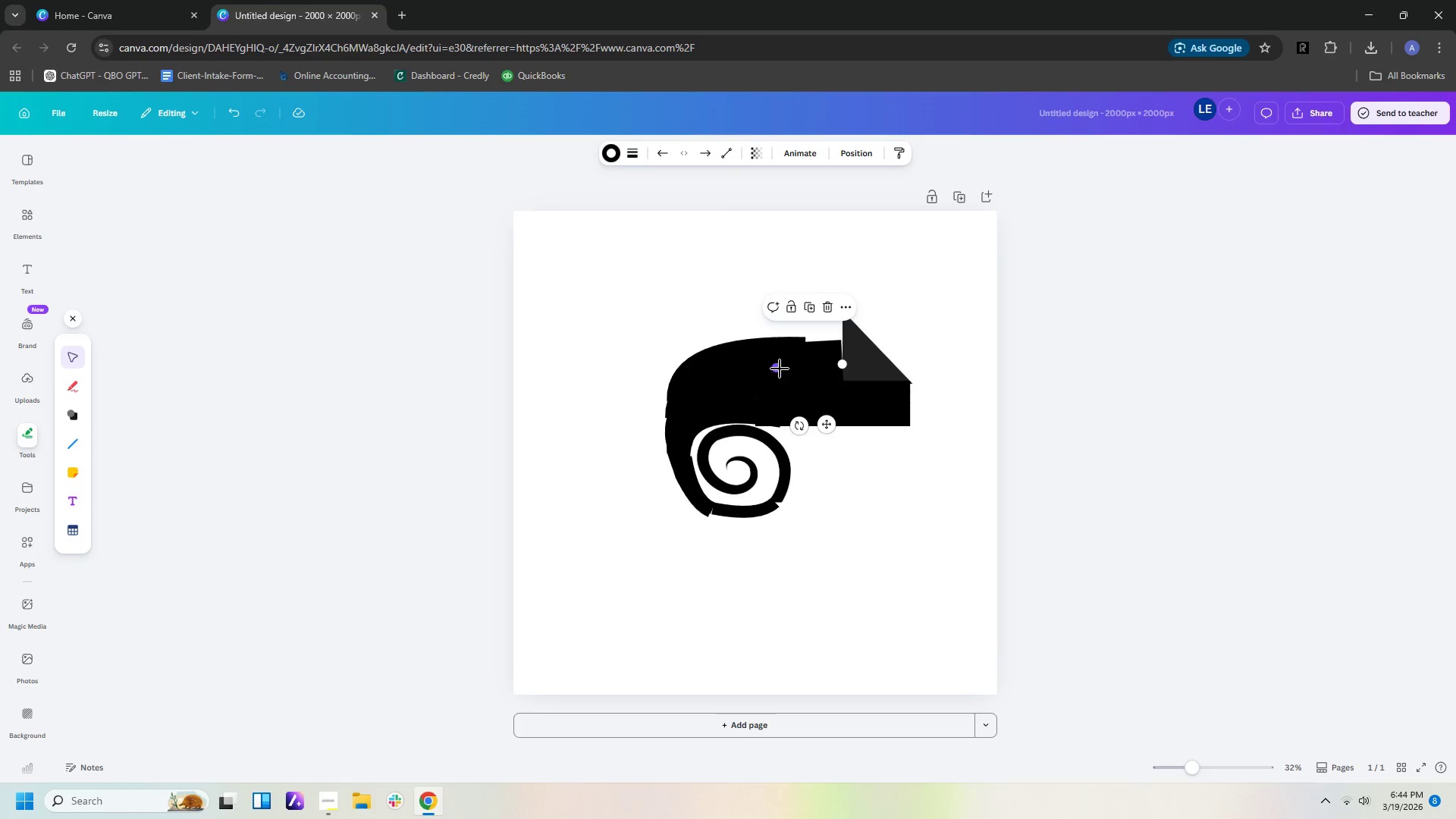 
left_click_drag(start_coordinate=[780, 369], to_coordinate=[800, 362])
 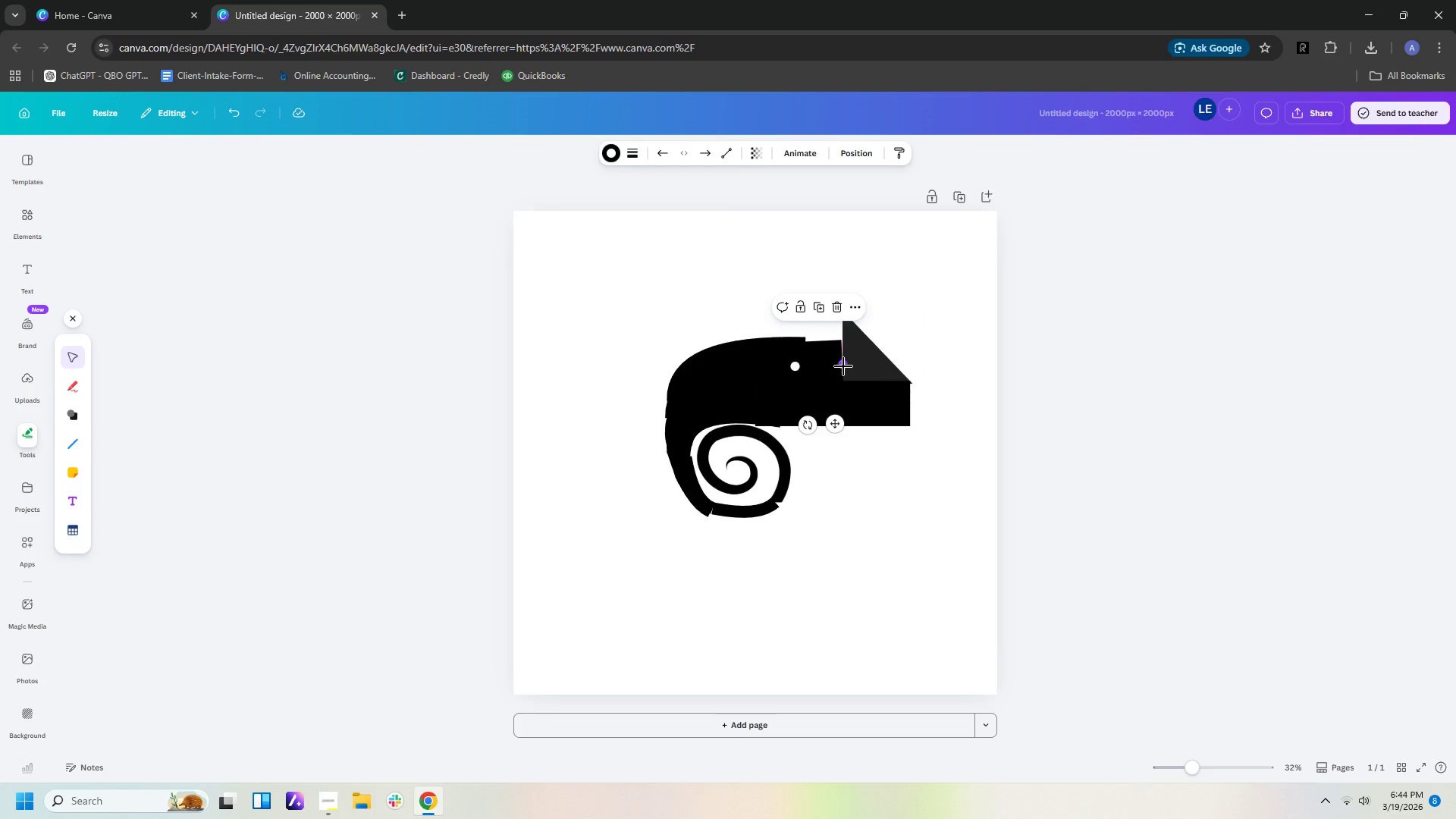 
left_click_drag(start_coordinate=[842, 365], to_coordinate=[837, 366])
 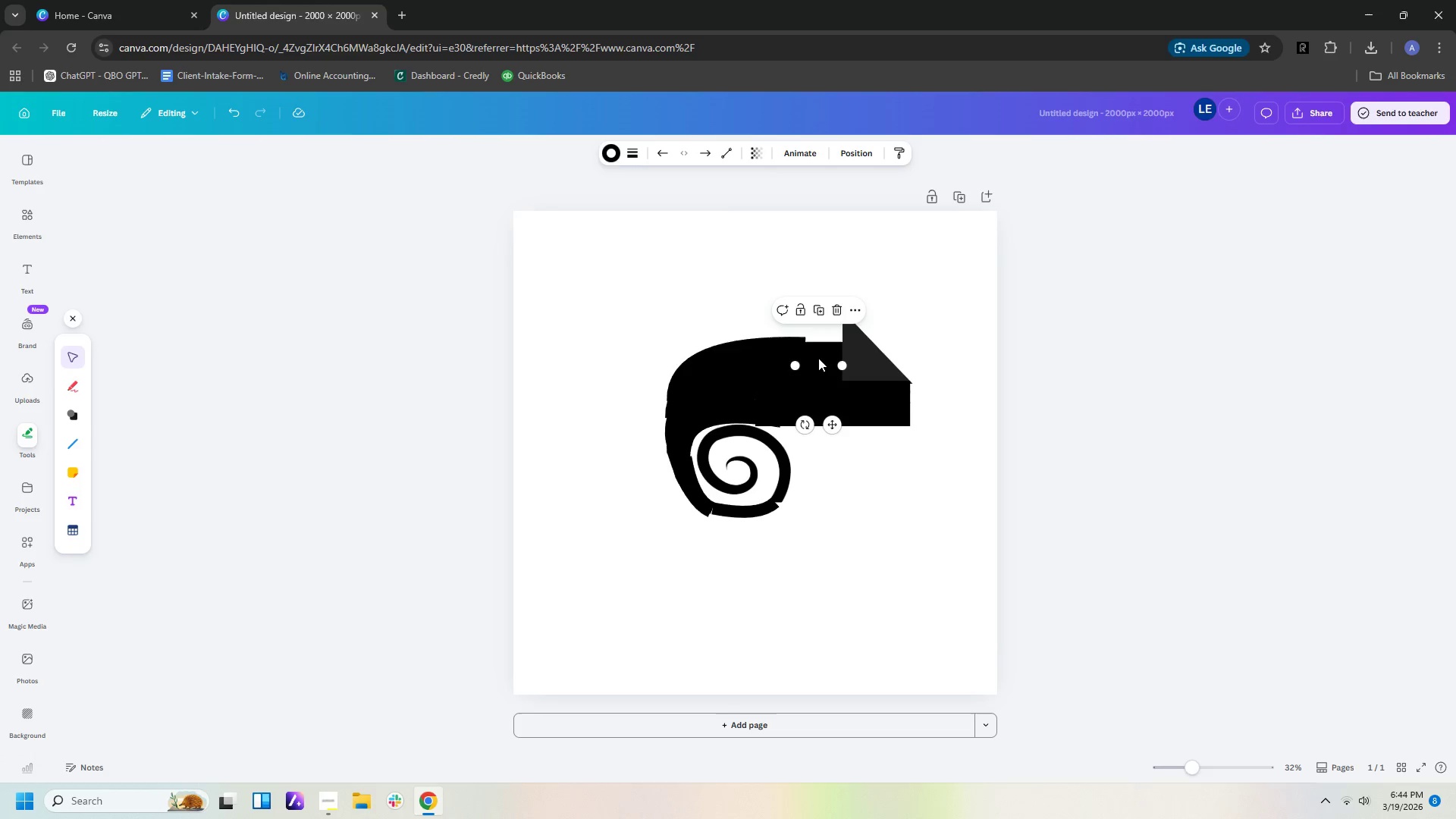 
left_click_drag(start_coordinate=[818, 358], to_coordinate=[818, 353])
 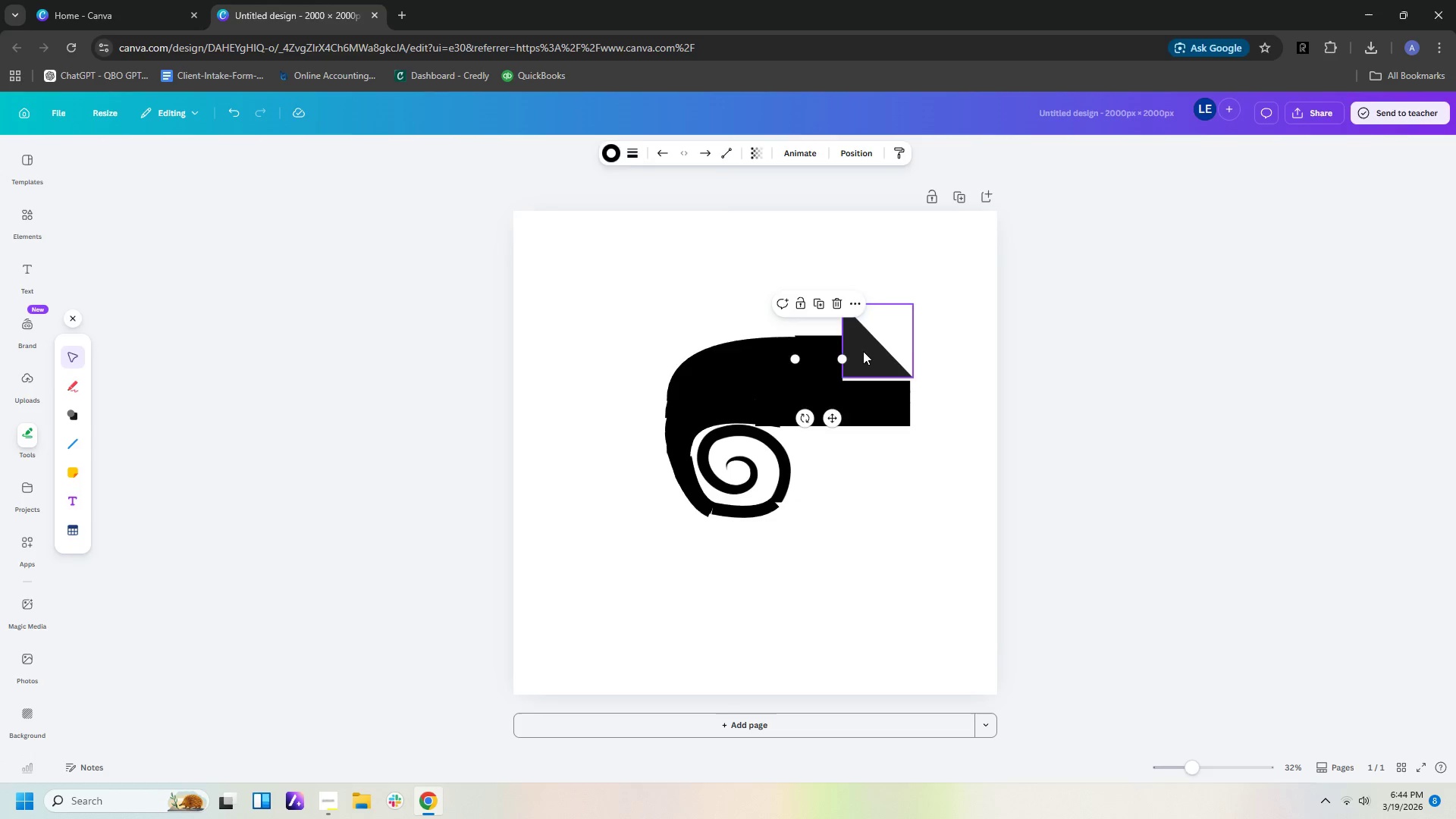 
left_click([863, 351])
 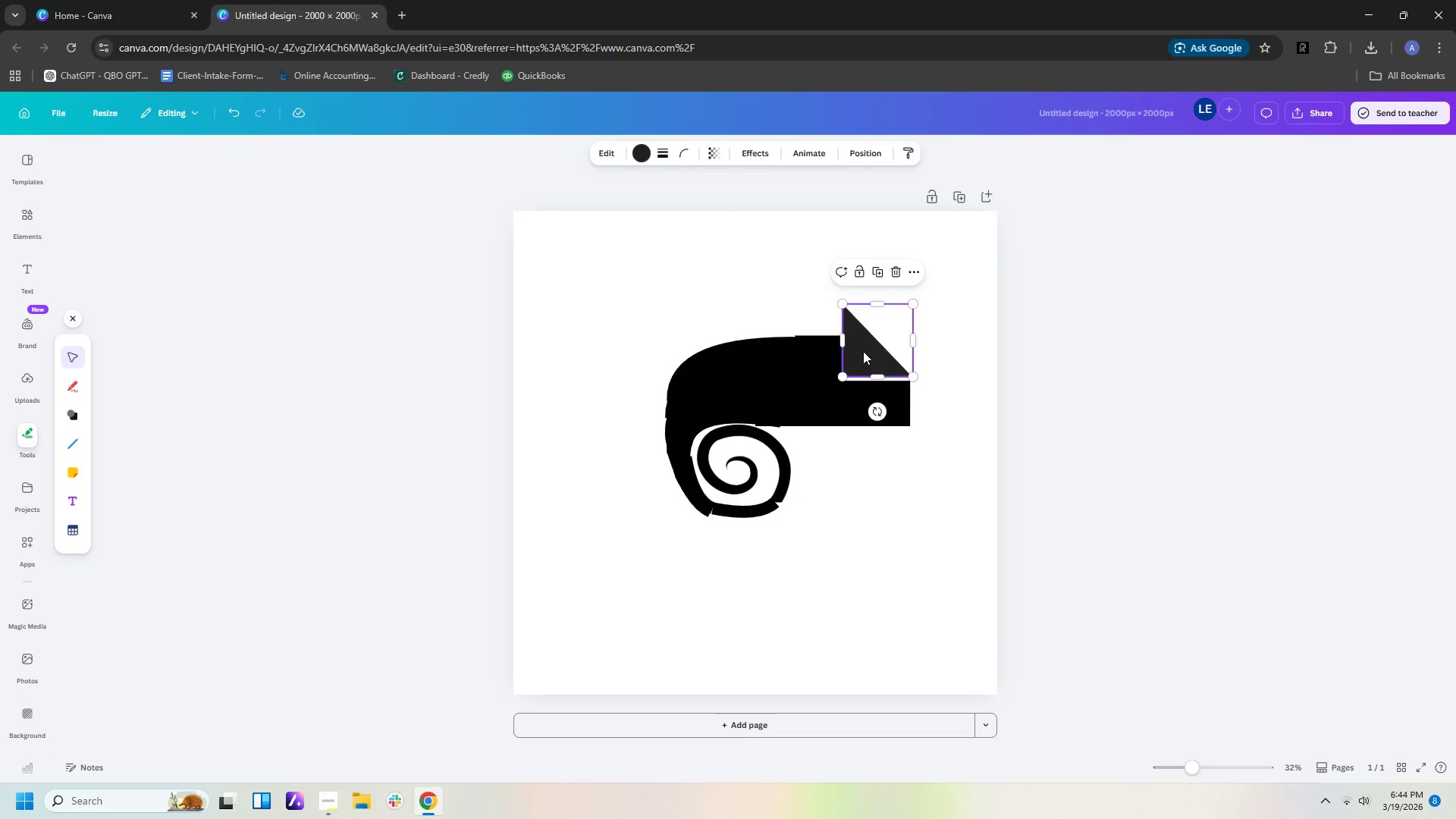 
left_click_drag(start_coordinate=[863, 351], to_coordinate=[867, 352])
 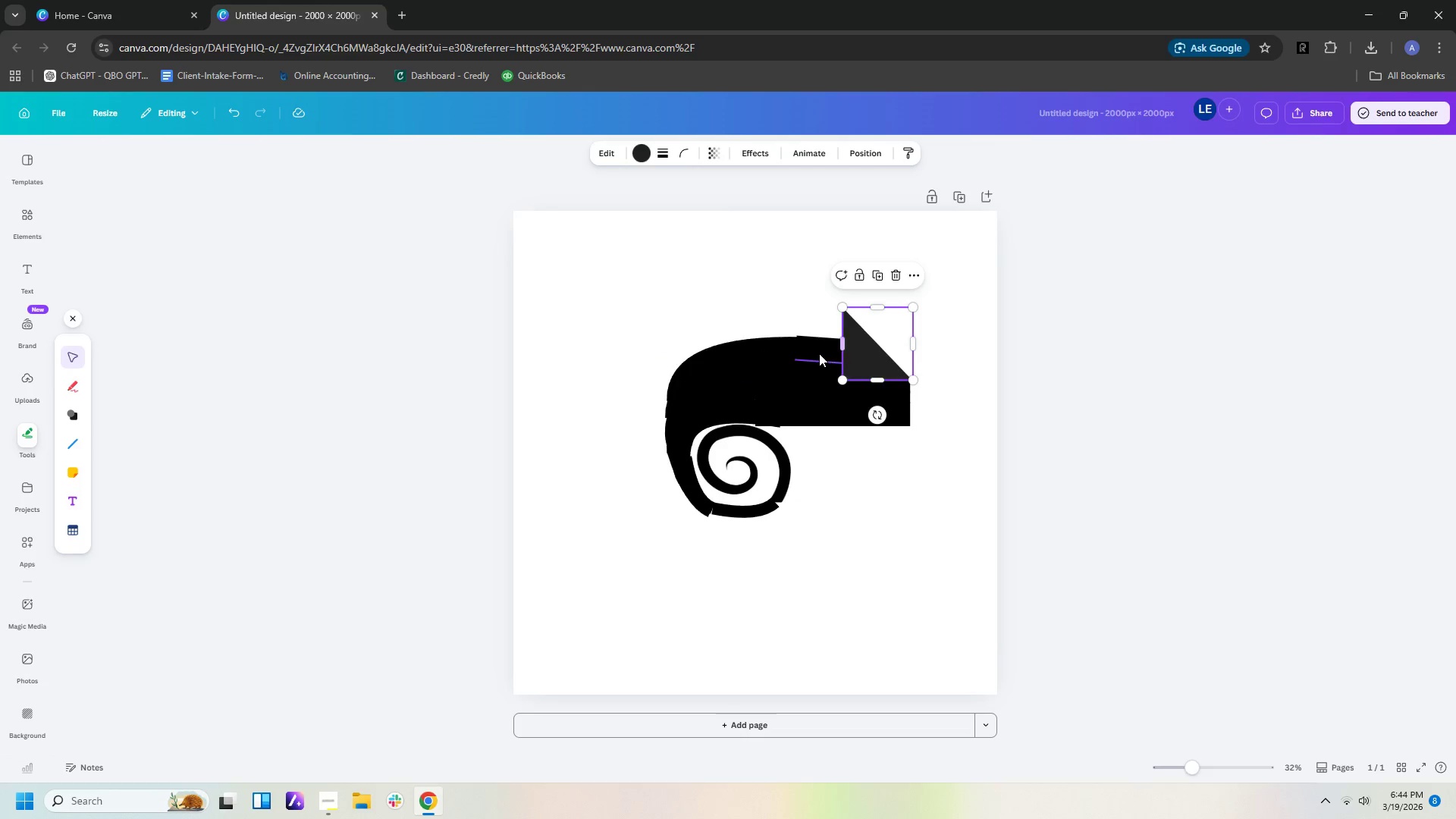 
left_click([819, 353])
 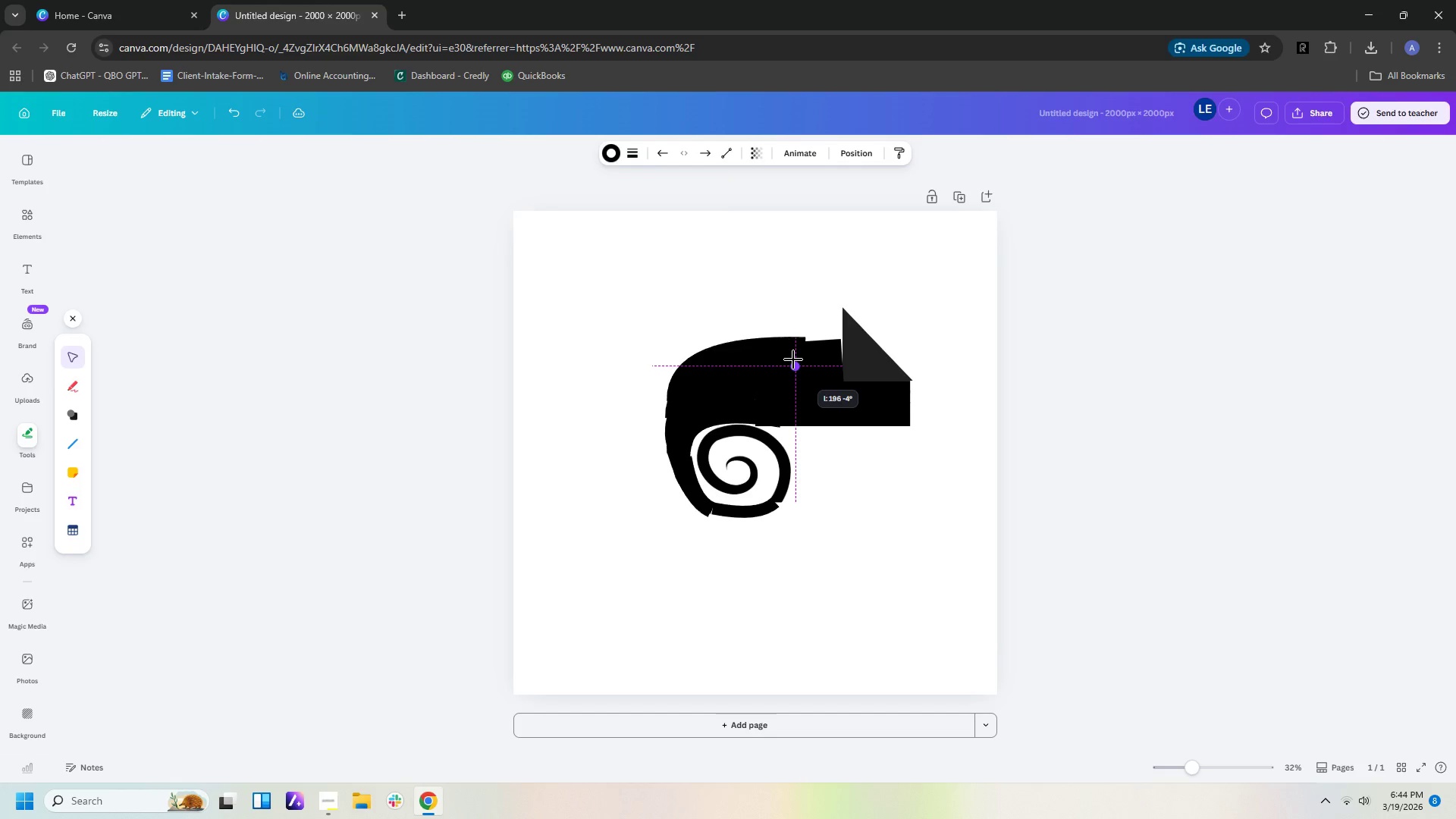 
left_click_drag(start_coordinate=[824, 359], to_coordinate=[817, 364])
 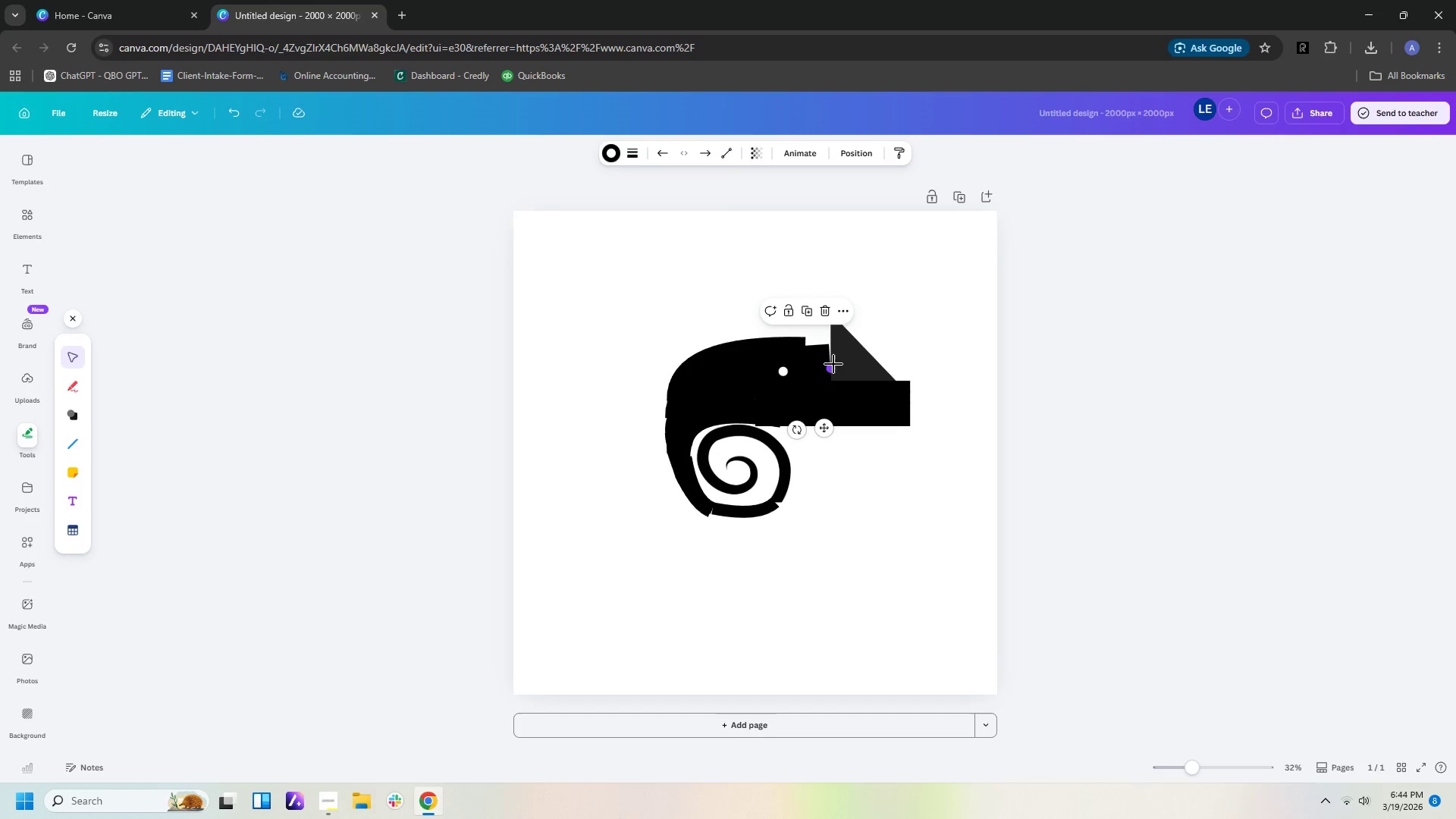 
left_click_drag(start_coordinate=[833, 365], to_coordinate=[834, 369])
 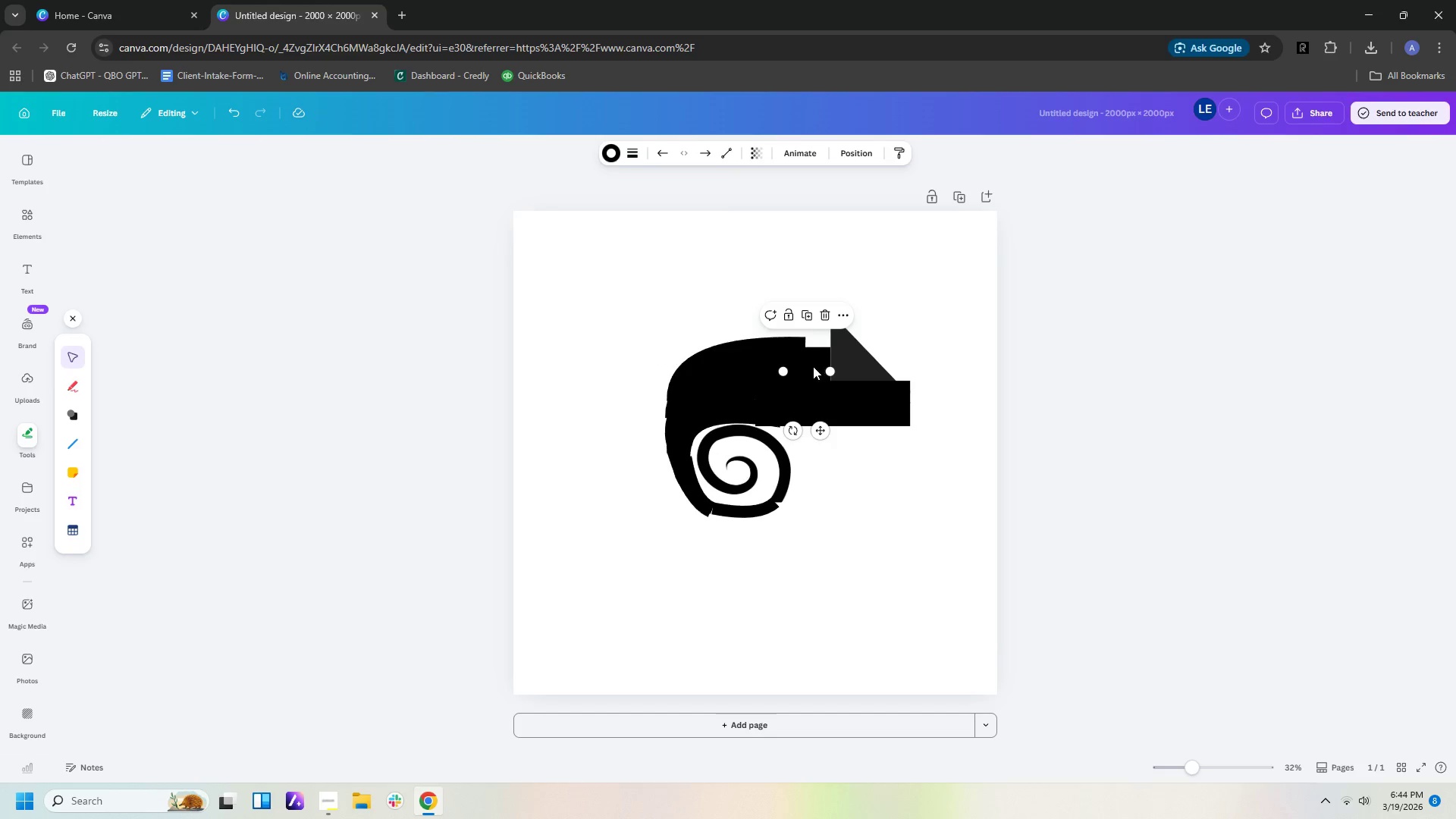 
left_click_drag(start_coordinate=[813, 366], to_coordinate=[821, 356])
 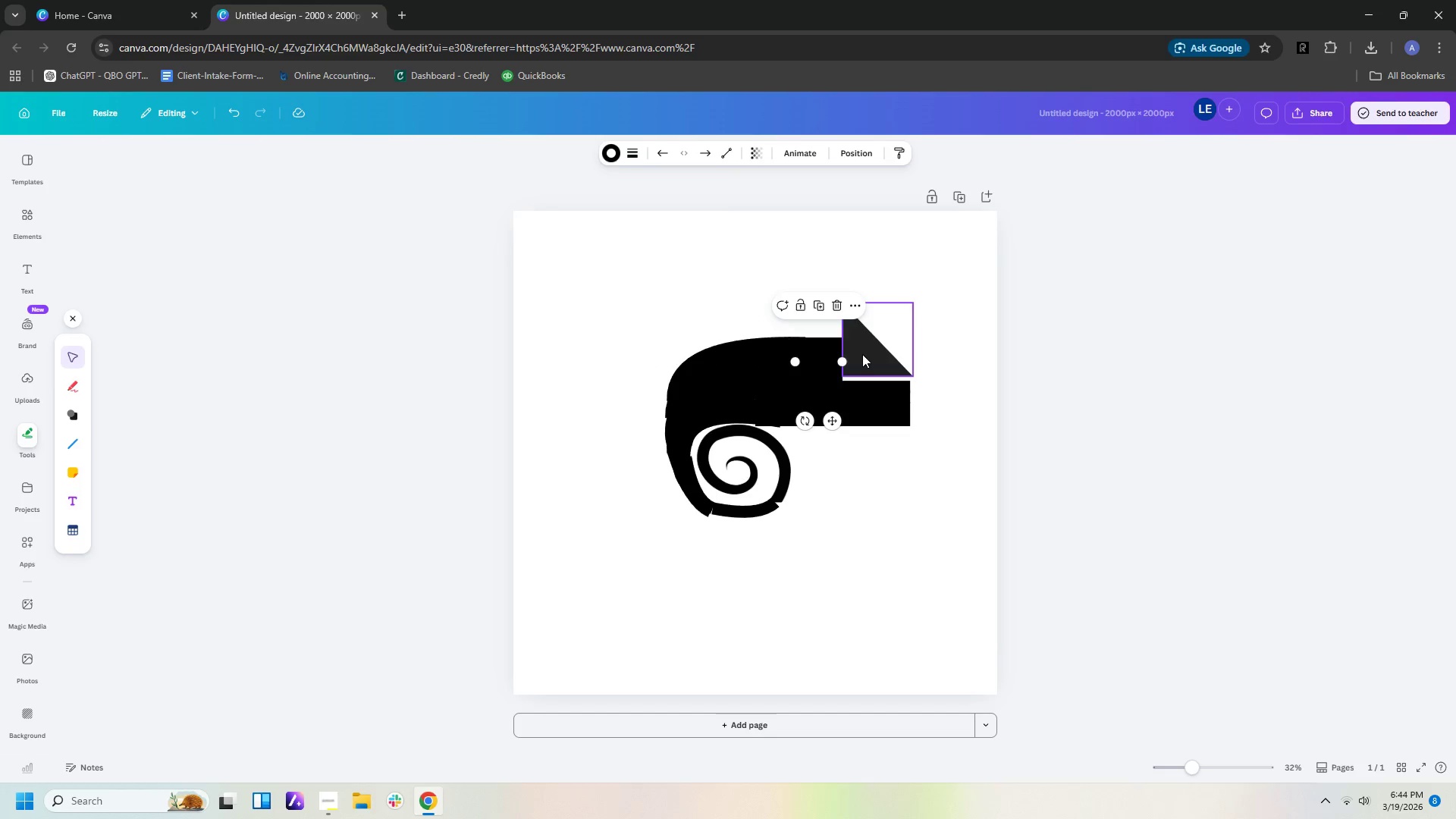 
left_click([864, 354])
 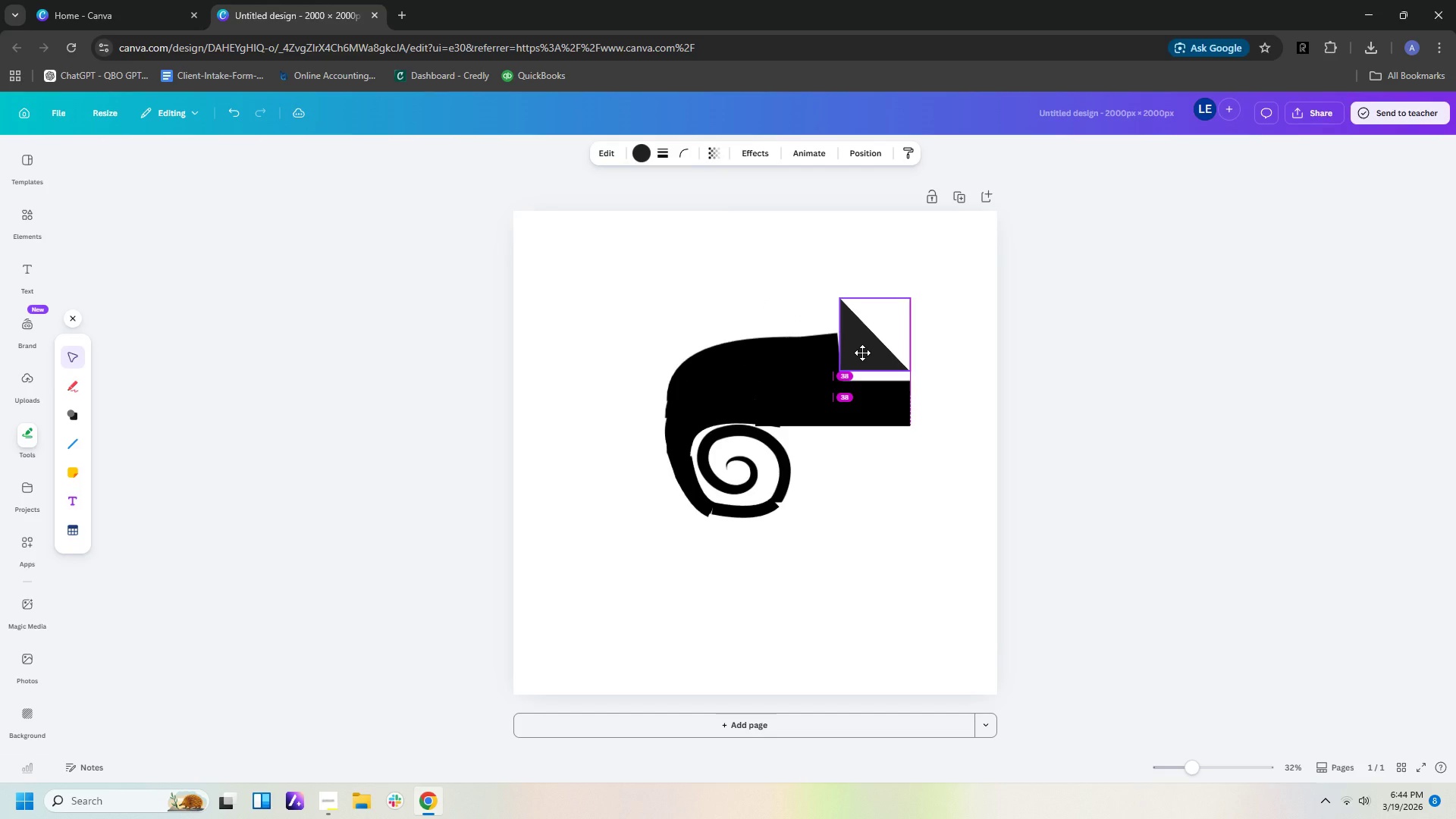 
left_click([862, 353])
 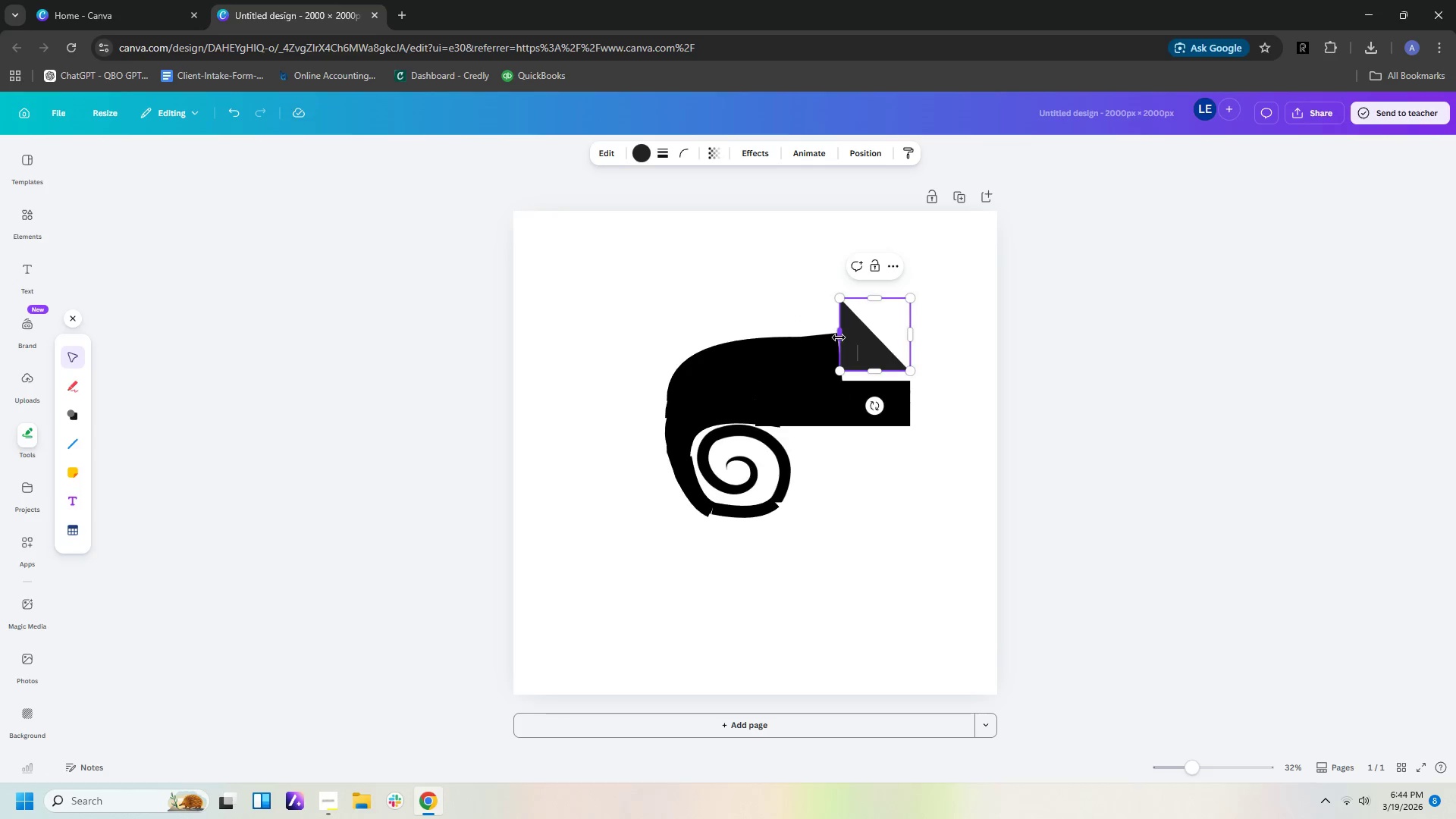 
left_click_drag(start_coordinate=[839, 337], to_coordinate=[833, 347])
 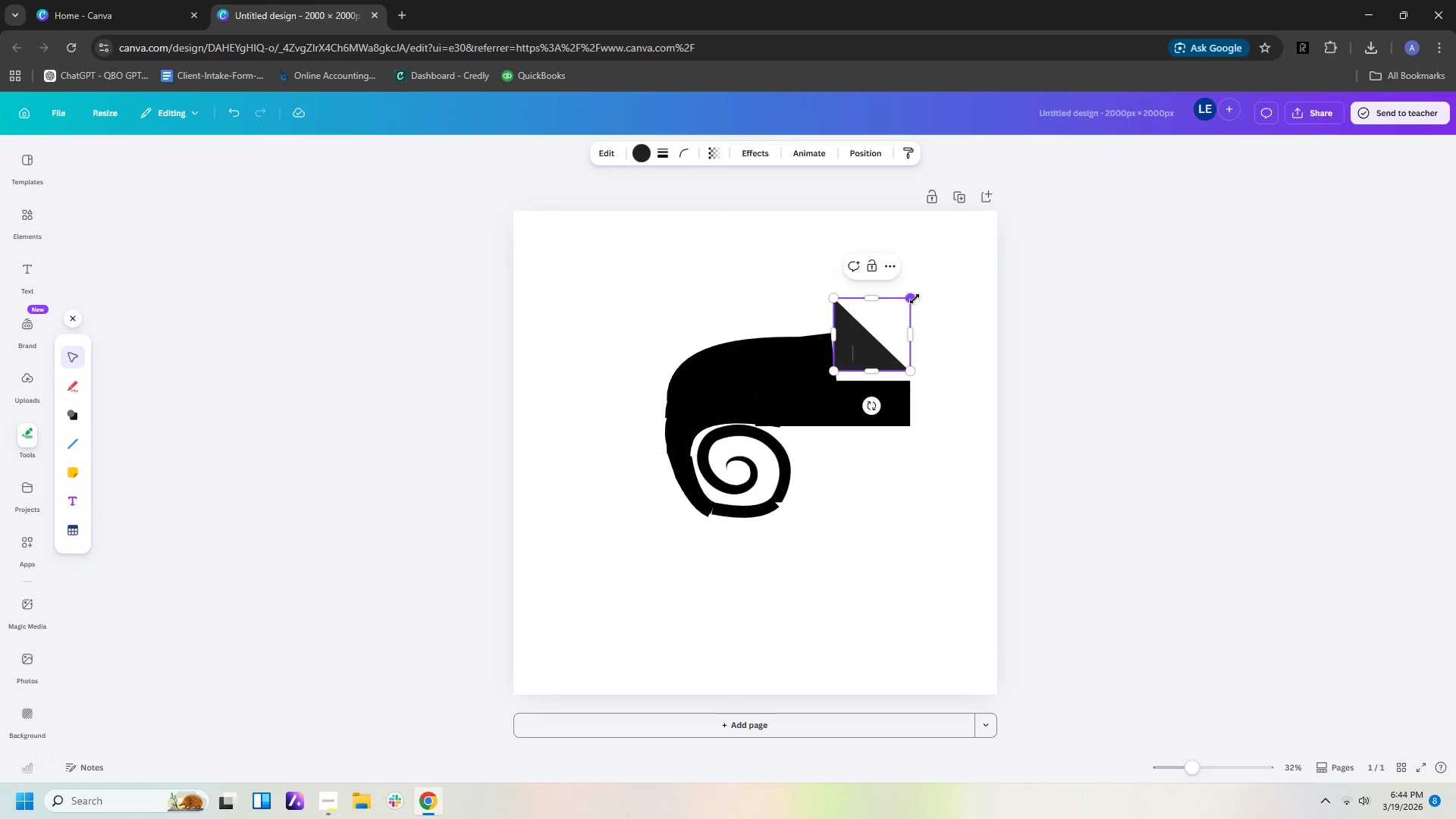 
left_click_drag(start_coordinate=[914, 299], to_coordinate=[899, 330])
 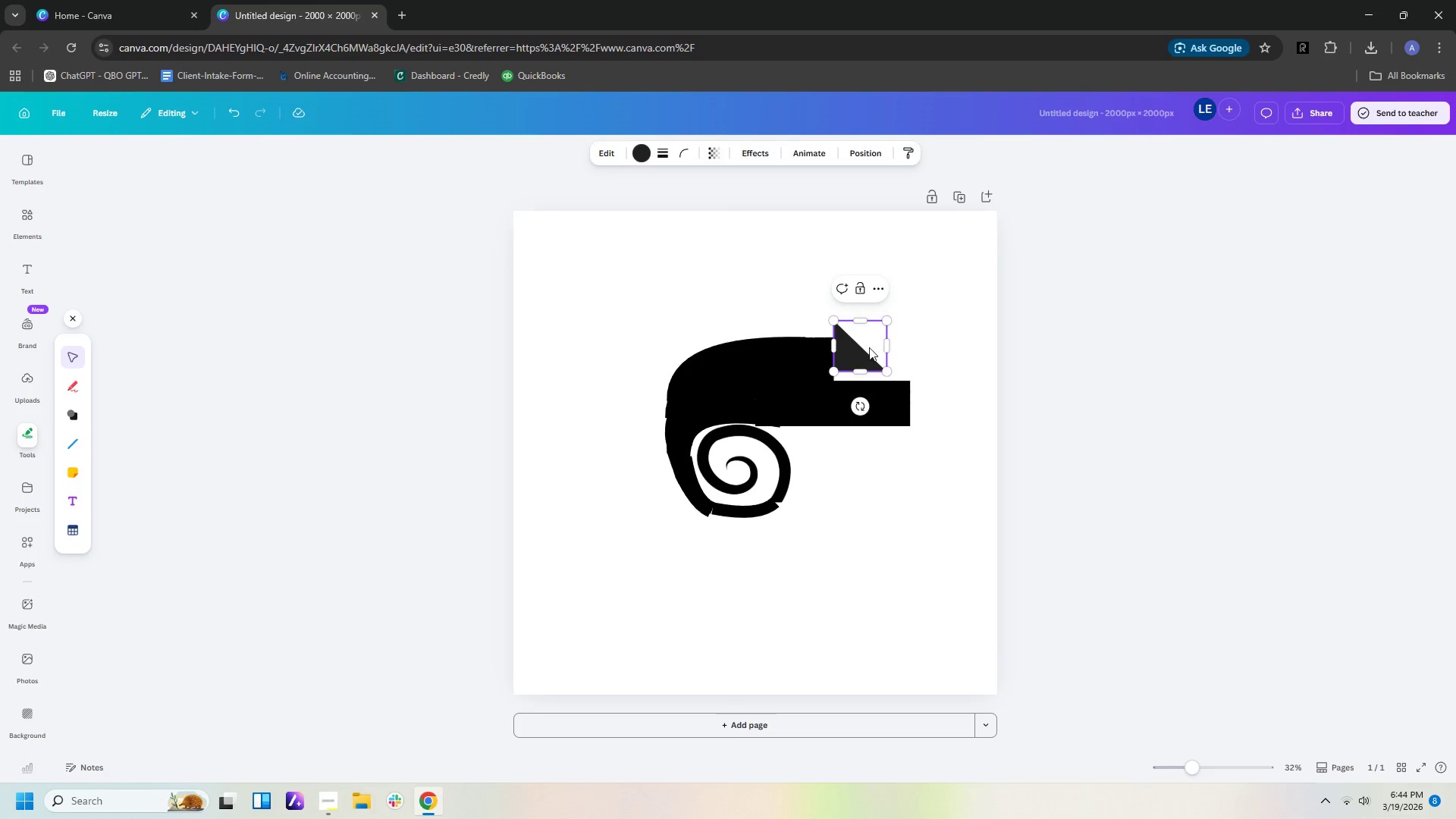 
left_click([869, 347])
 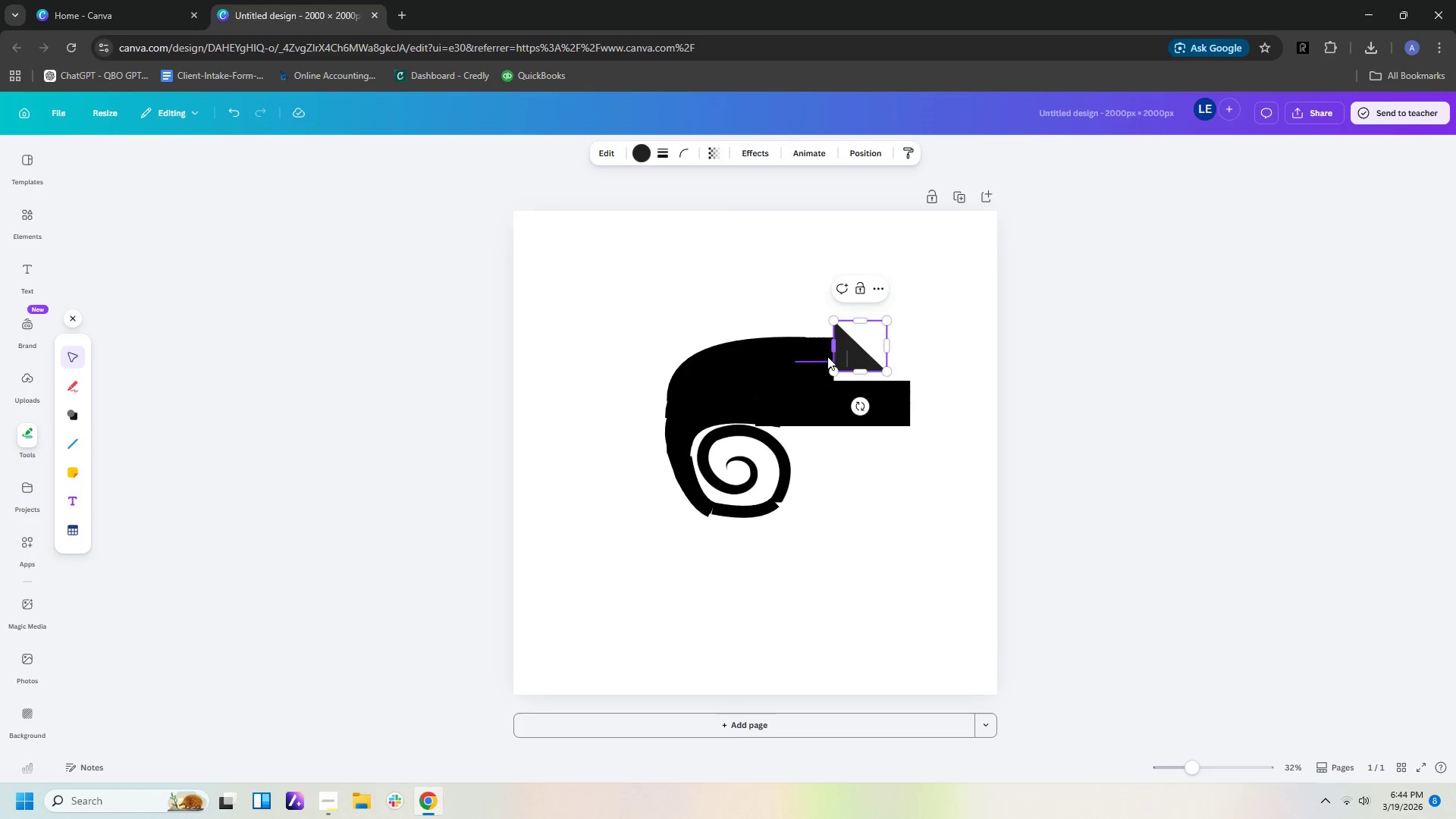 
left_click([822, 356])
 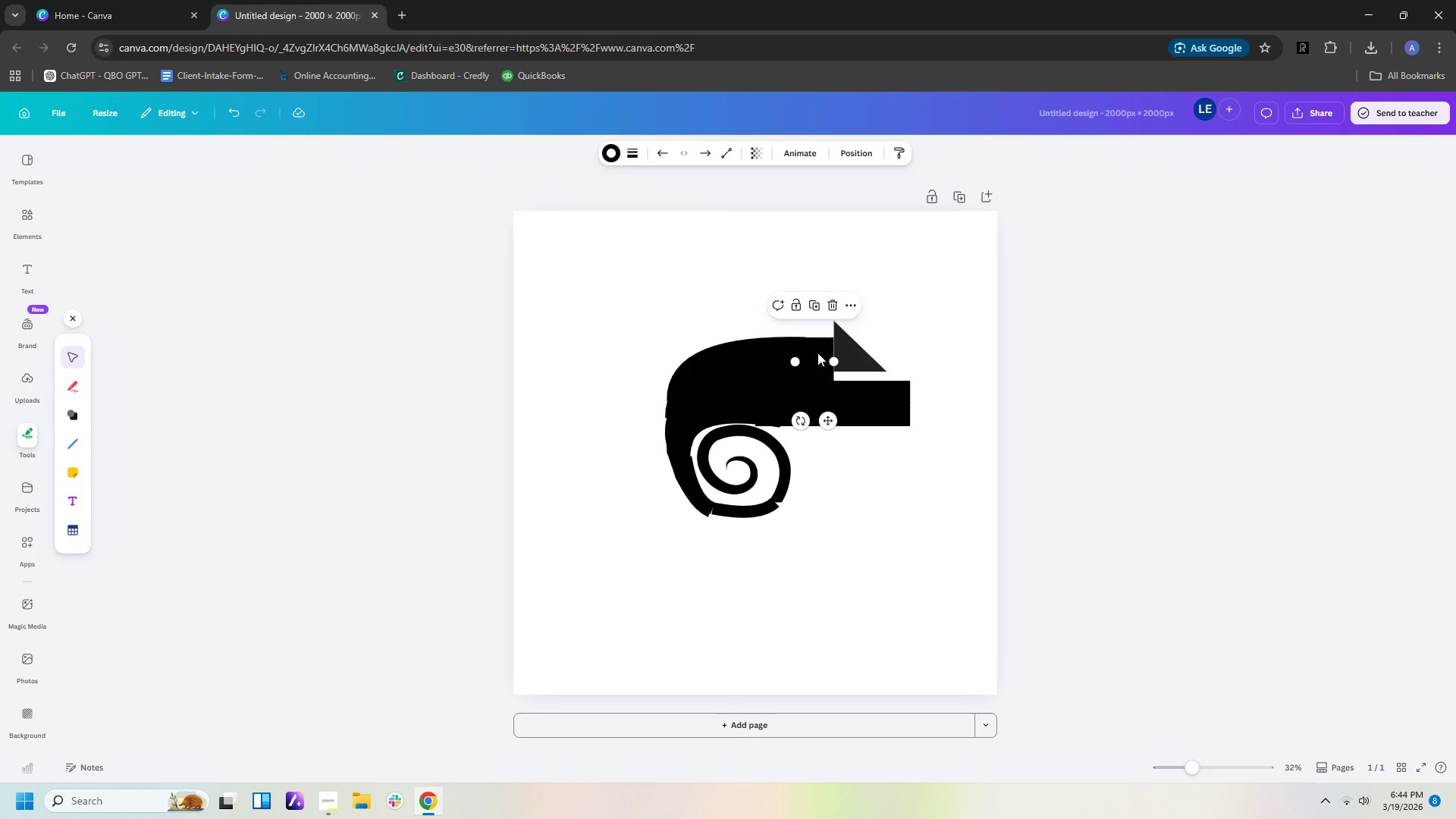 
left_click_drag(start_coordinate=[817, 353], to_coordinate=[807, 397])
 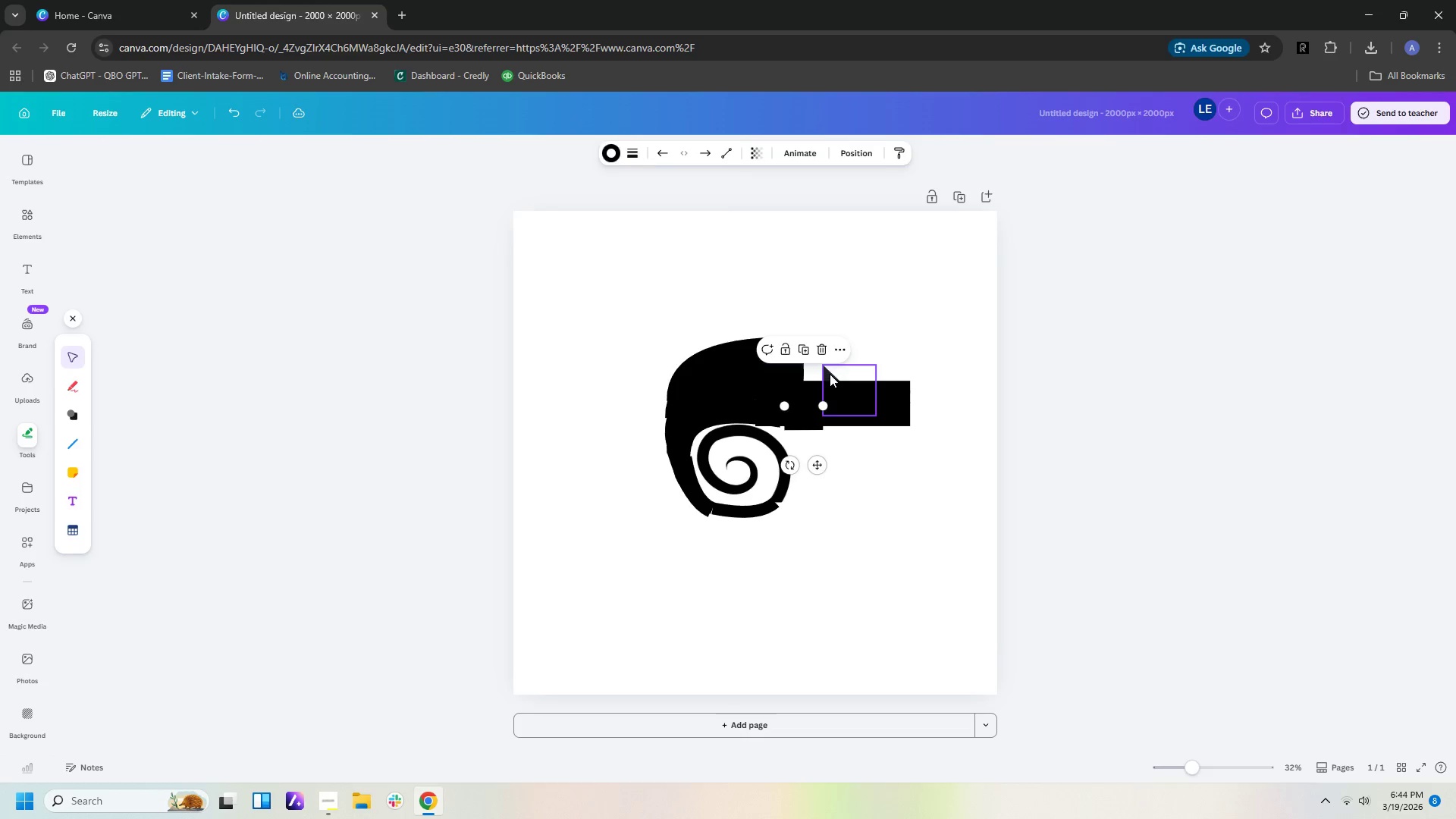 
left_click([830, 374])
 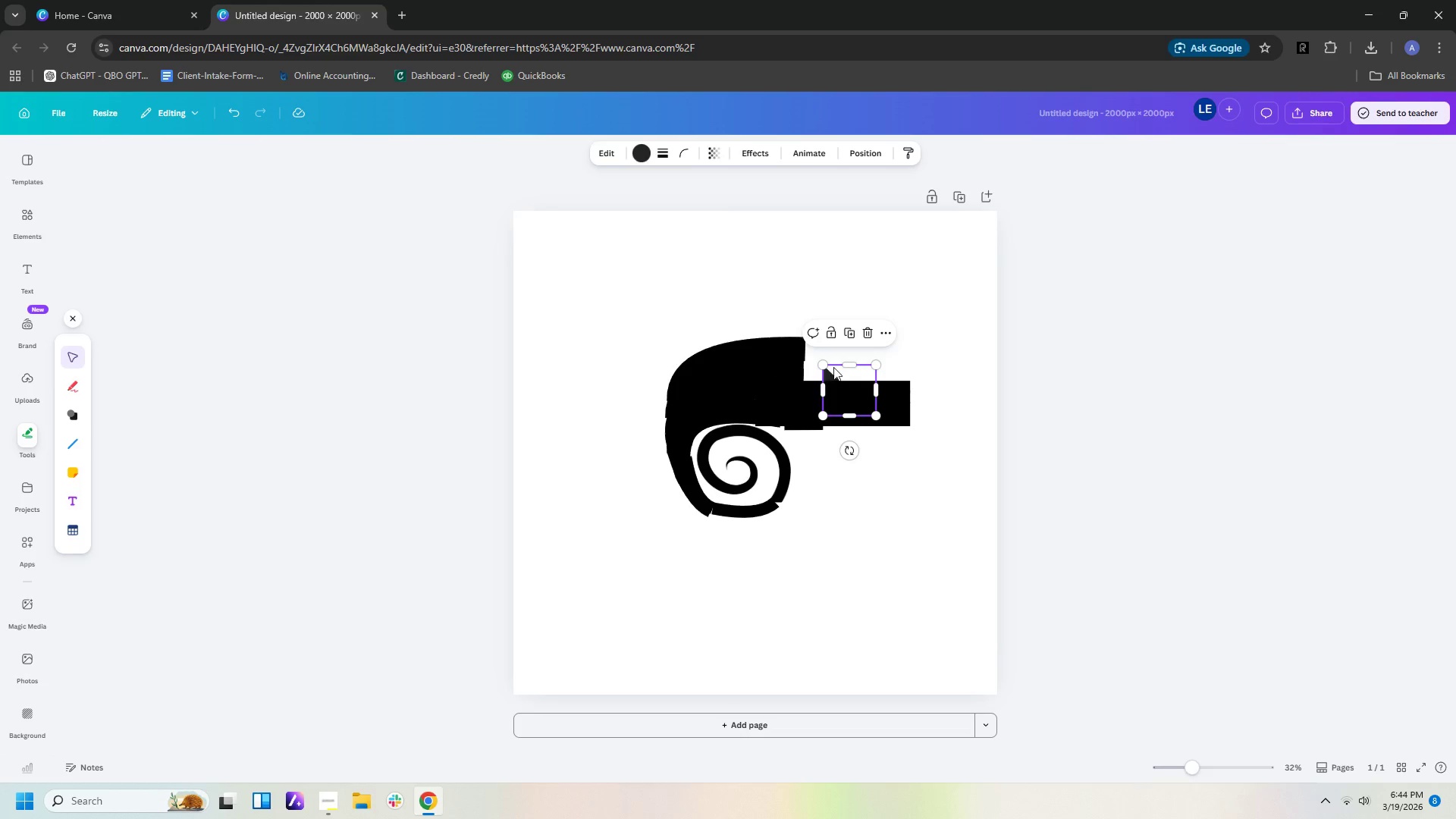 
left_click_drag(start_coordinate=[830, 374], to_coordinate=[868, 340])
 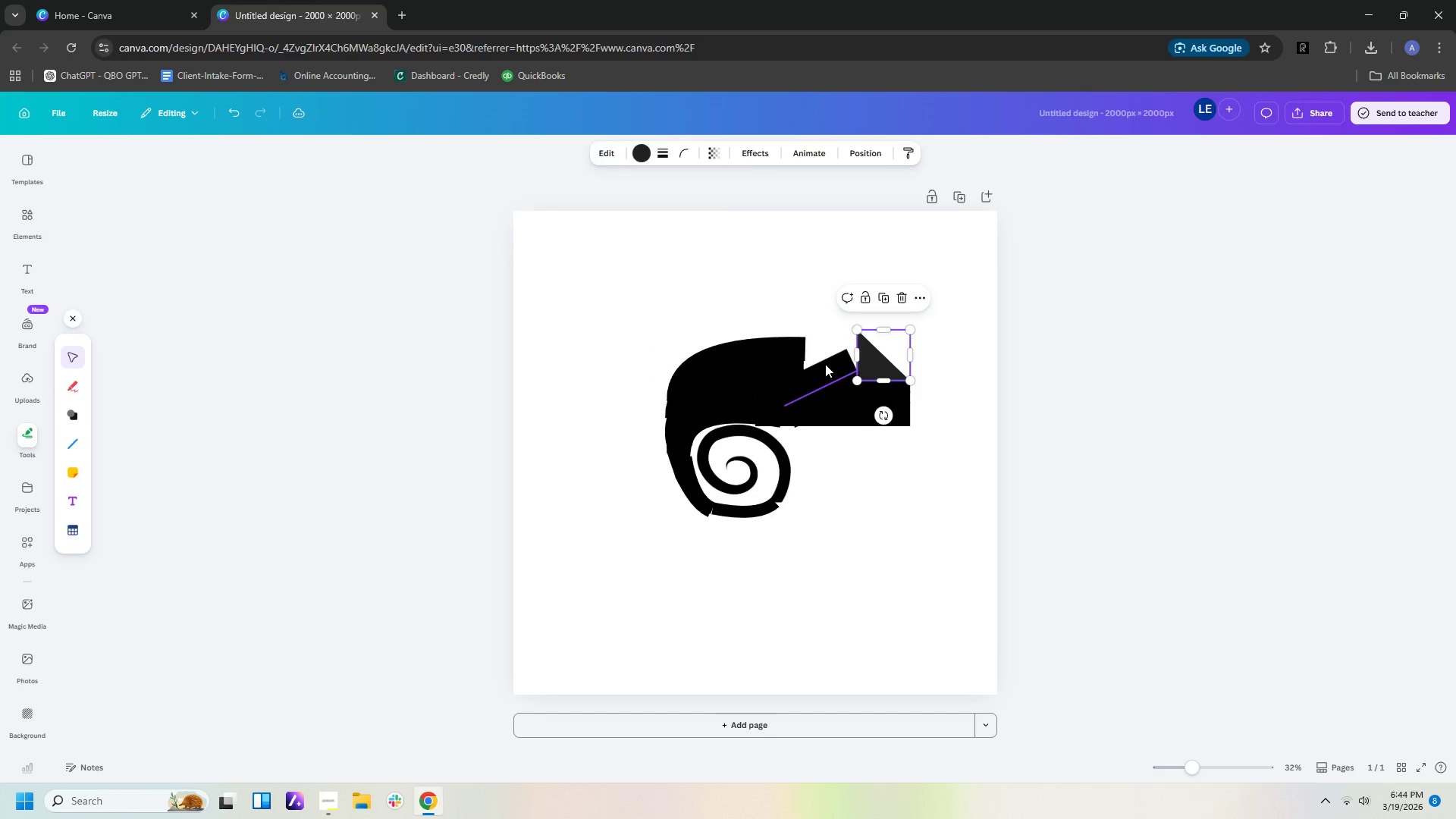 
left_click([825, 364])
 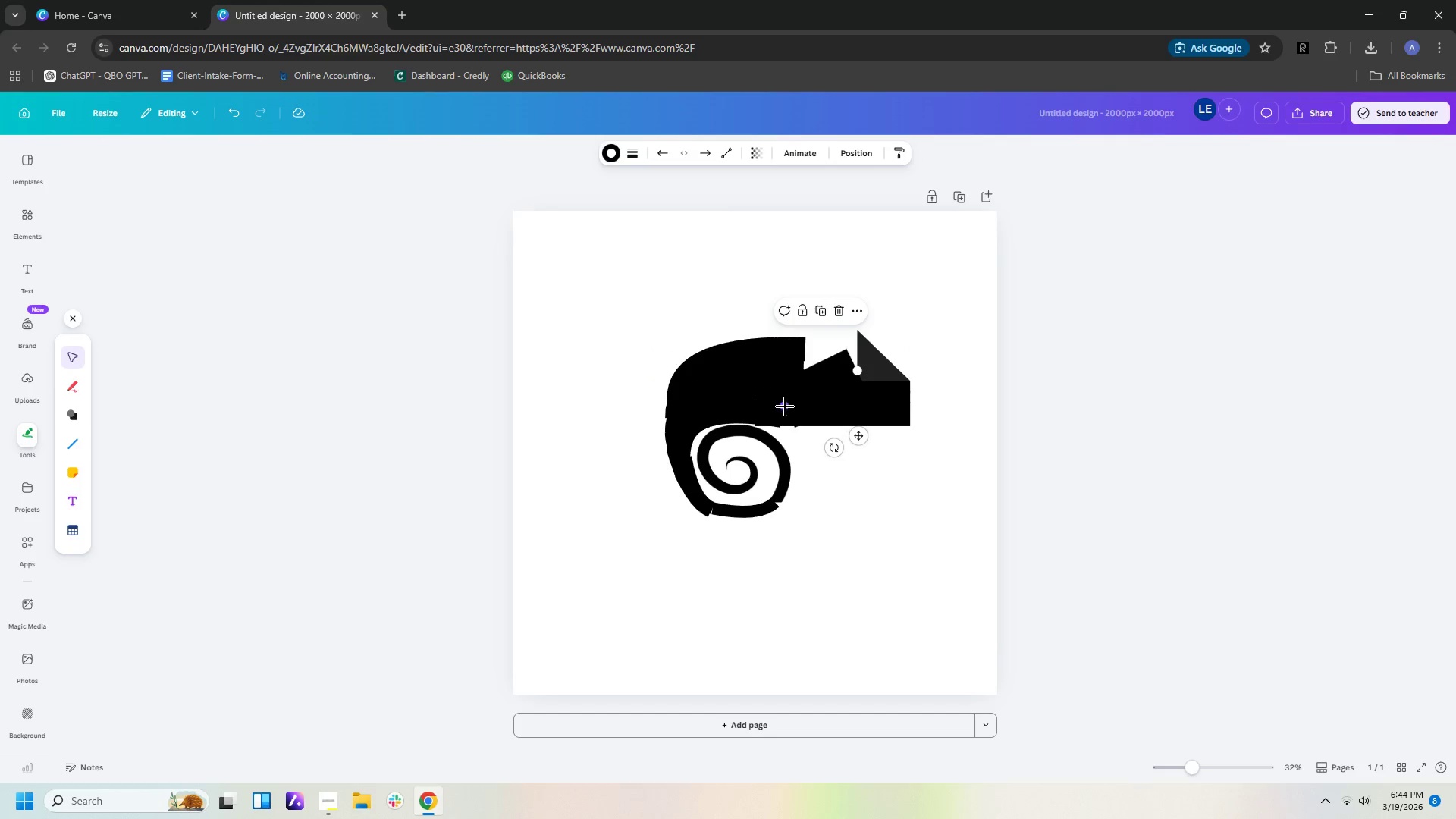 
left_click_drag(start_coordinate=[785, 406], to_coordinate=[794, 365])
 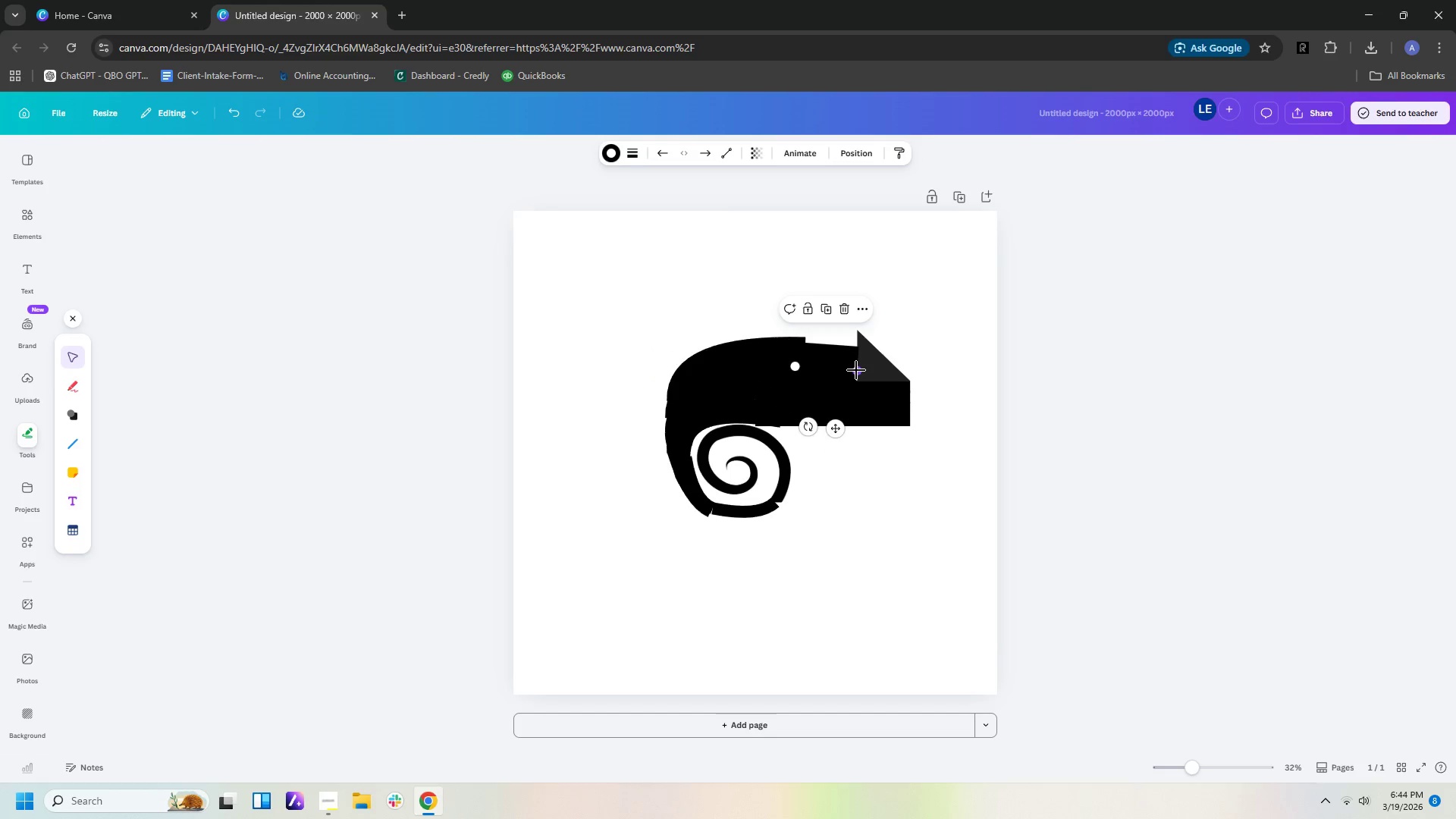 
left_click_drag(start_coordinate=[856, 370], to_coordinate=[859, 366])
 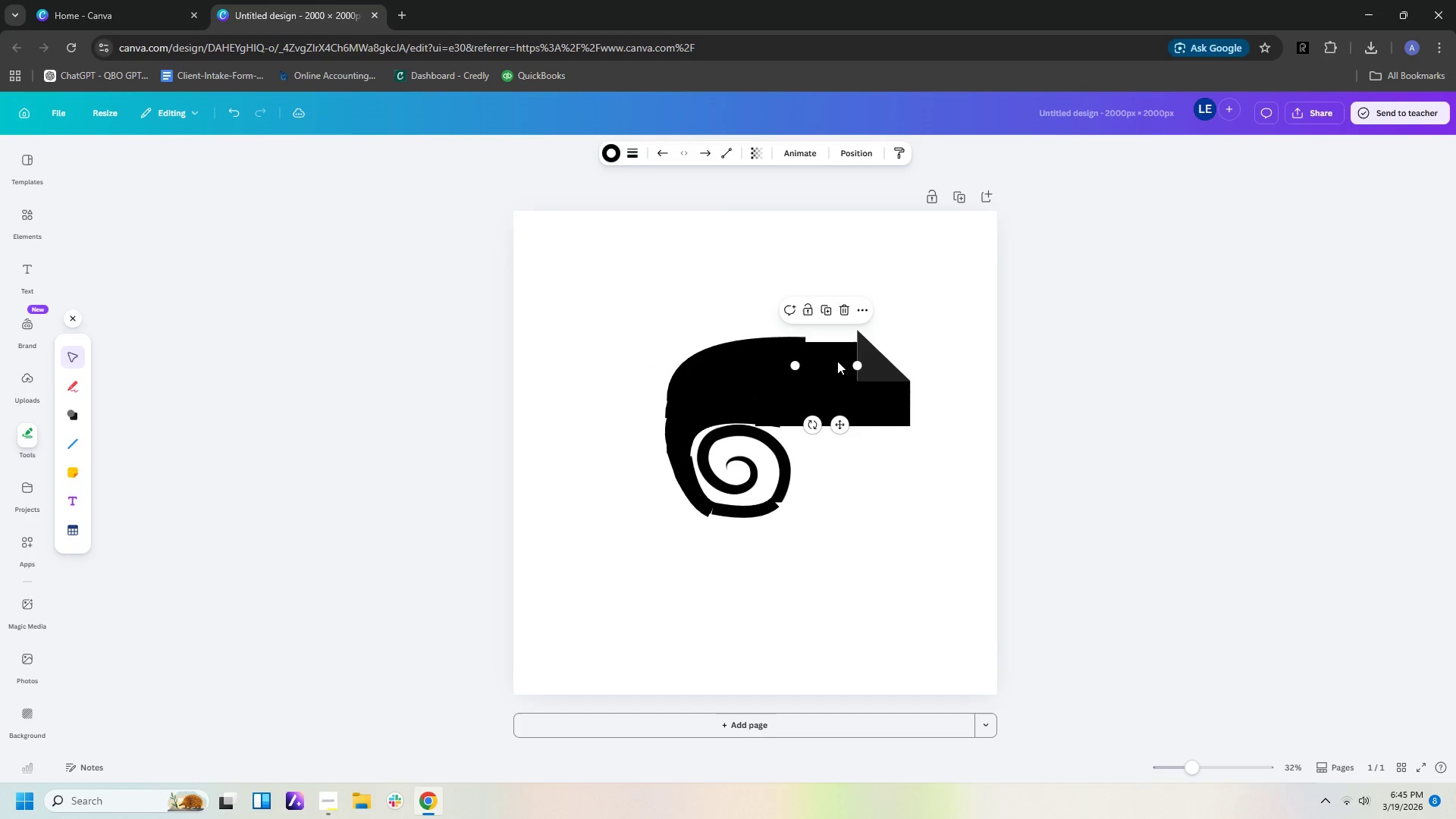 
left_click_drag(start_coordinate=[837, 361], to_coordinate=[824, 356])
 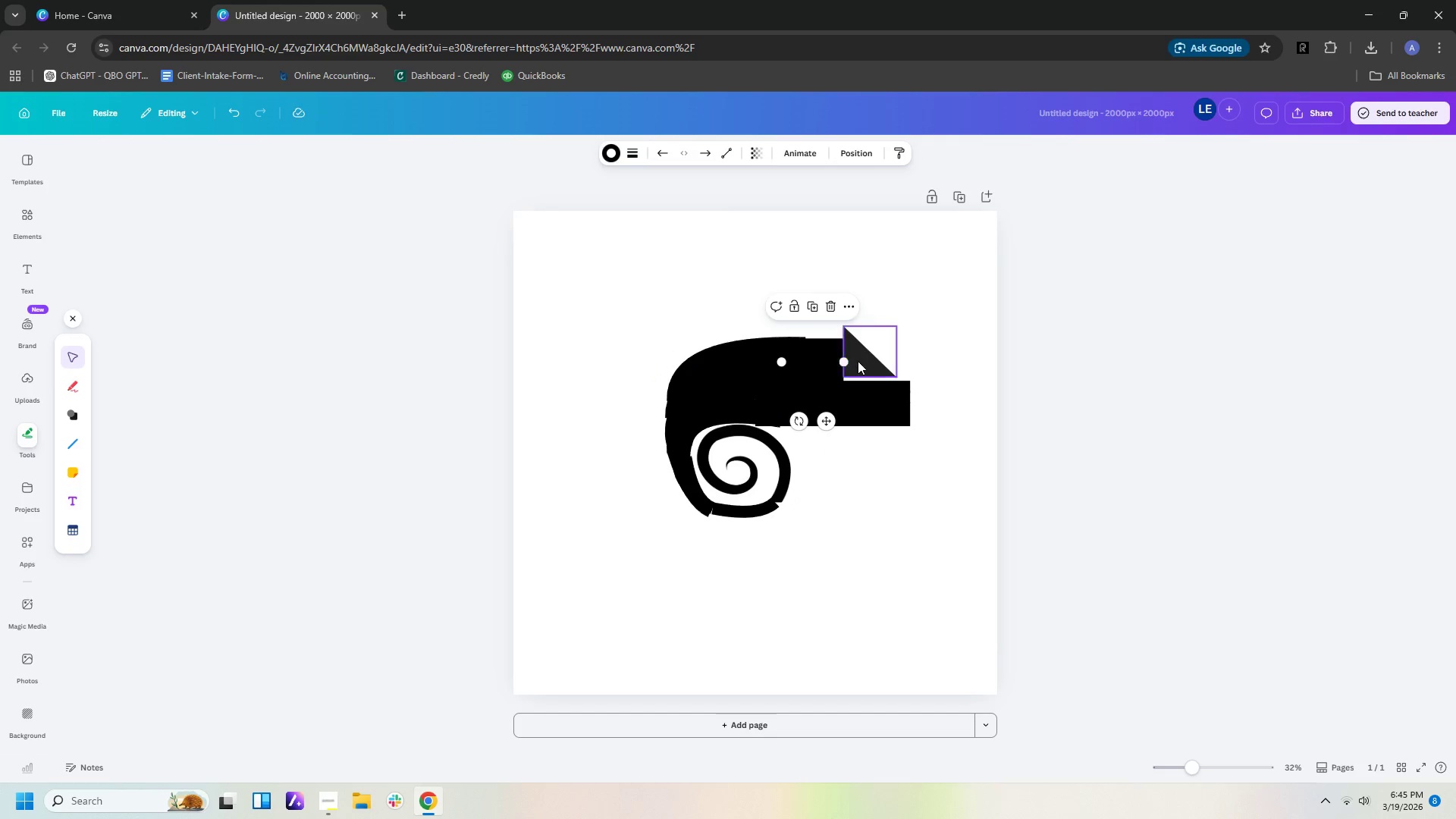 
left_click([858, 361])
 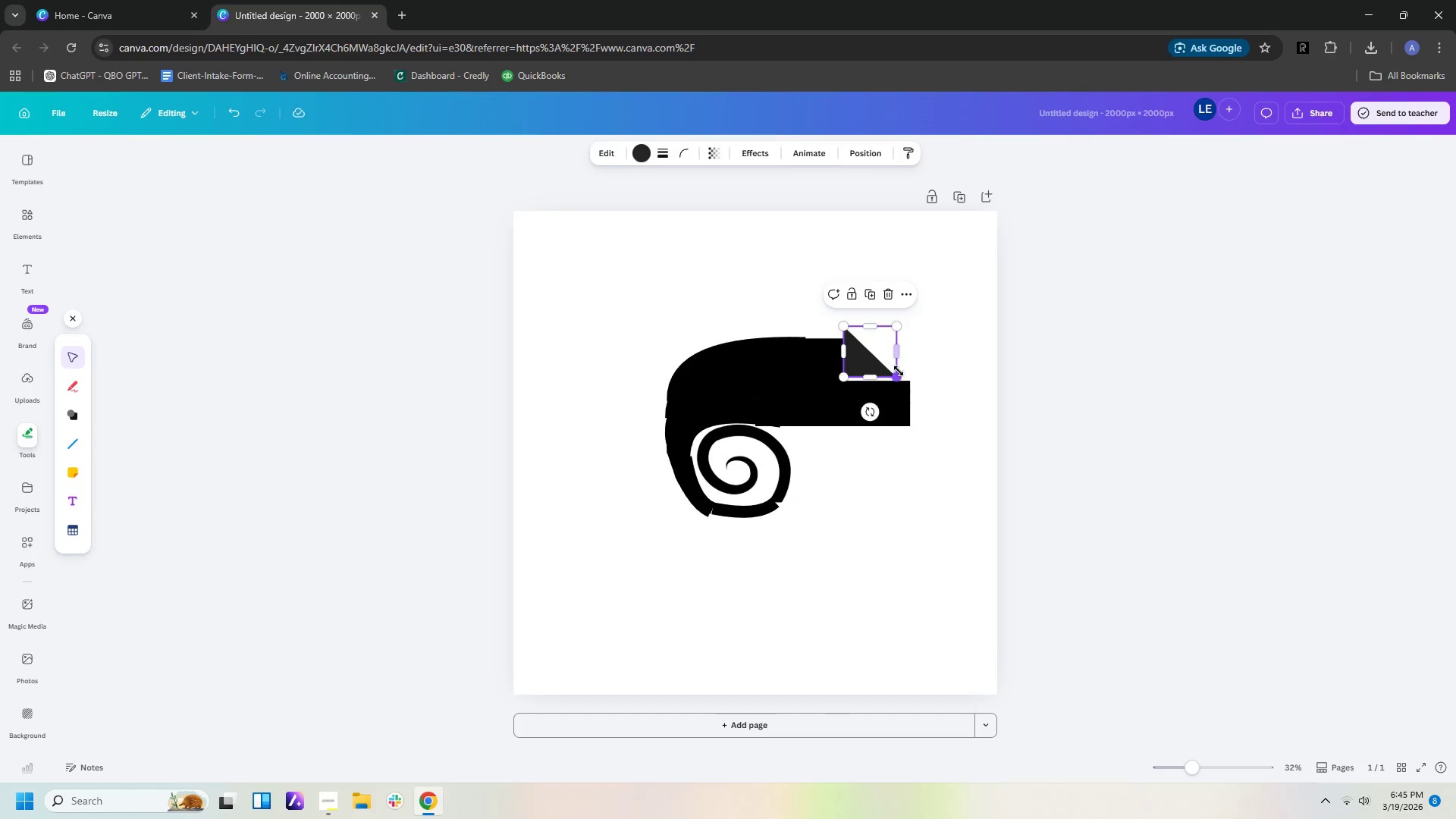 
left_click_drag(start_coordinate=[899, 371], to_coordinate=[922, 357])
 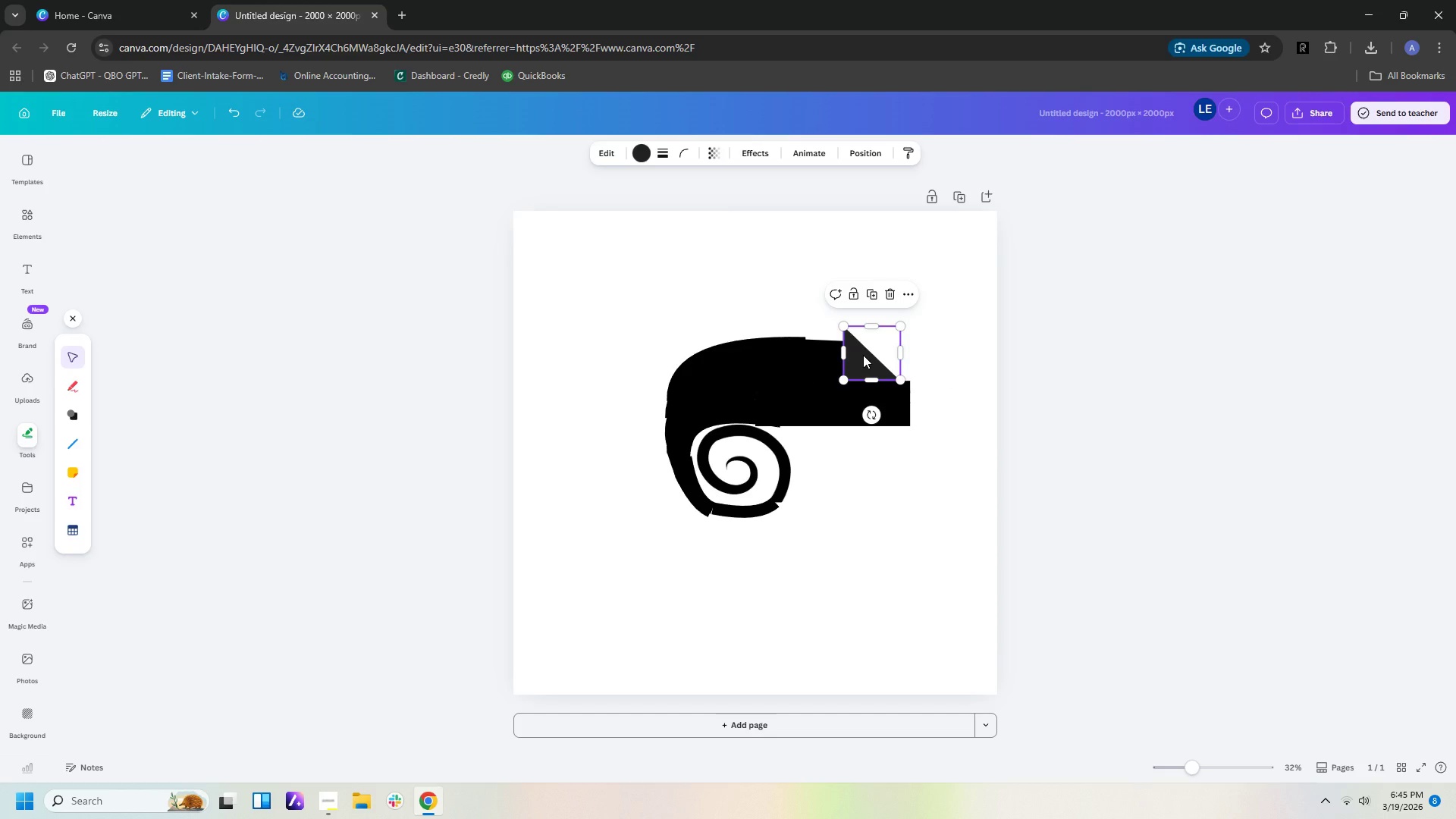 
left_click_drag(start_coordinate=[863, 355], to_coordinate=[971, 287])
 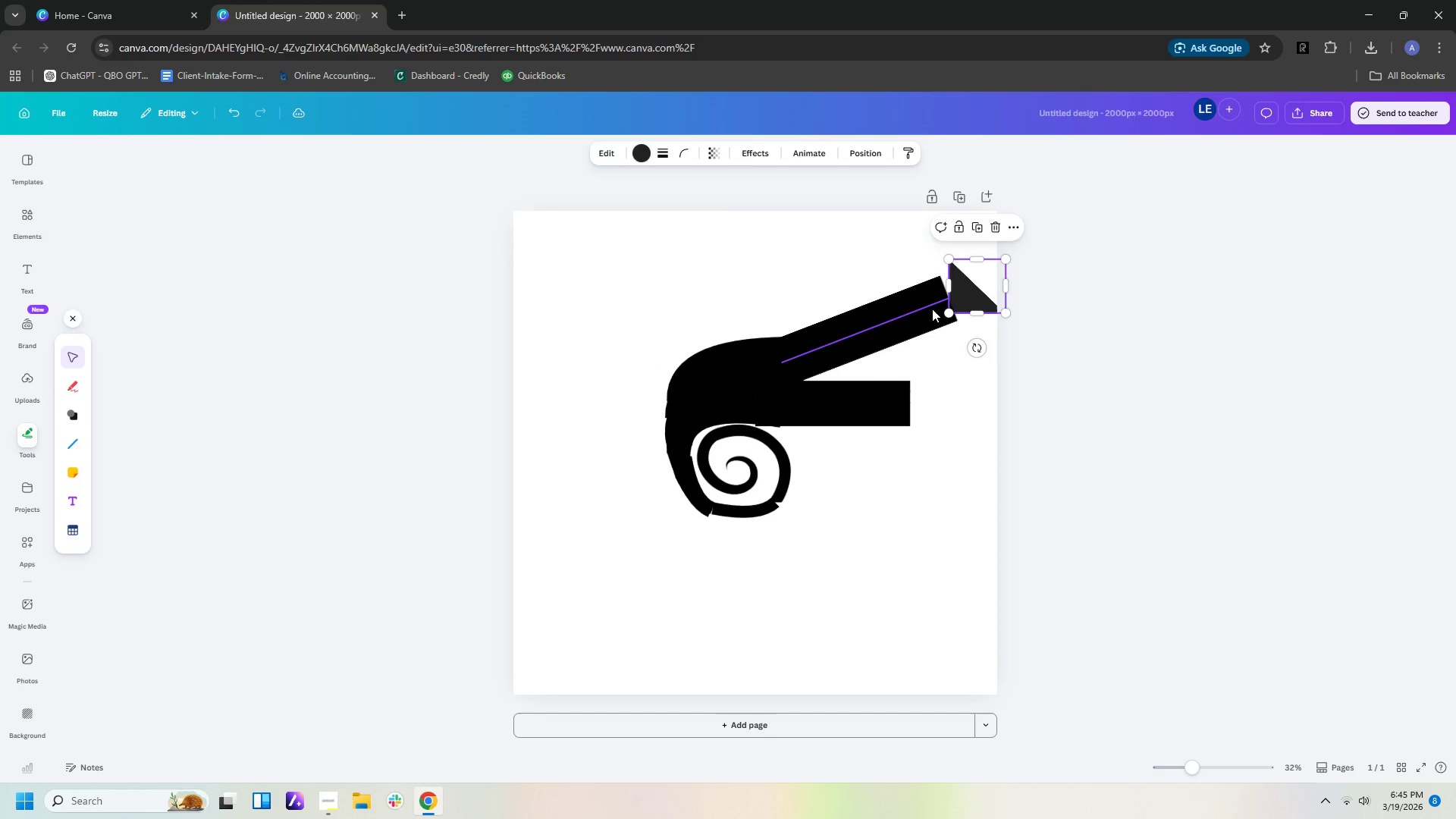 
left_click([930, 309])
 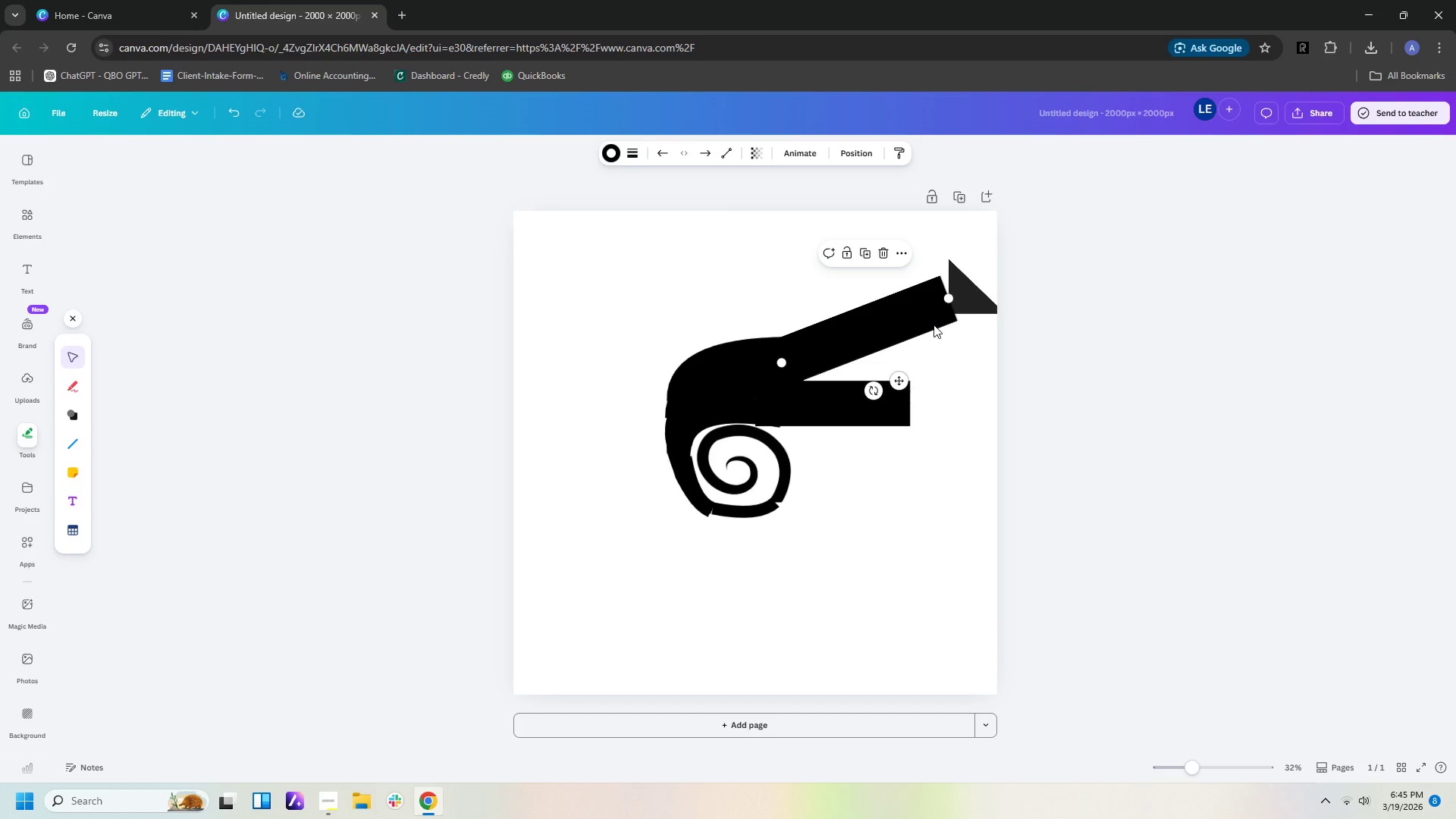 
left_click([934, 325])
 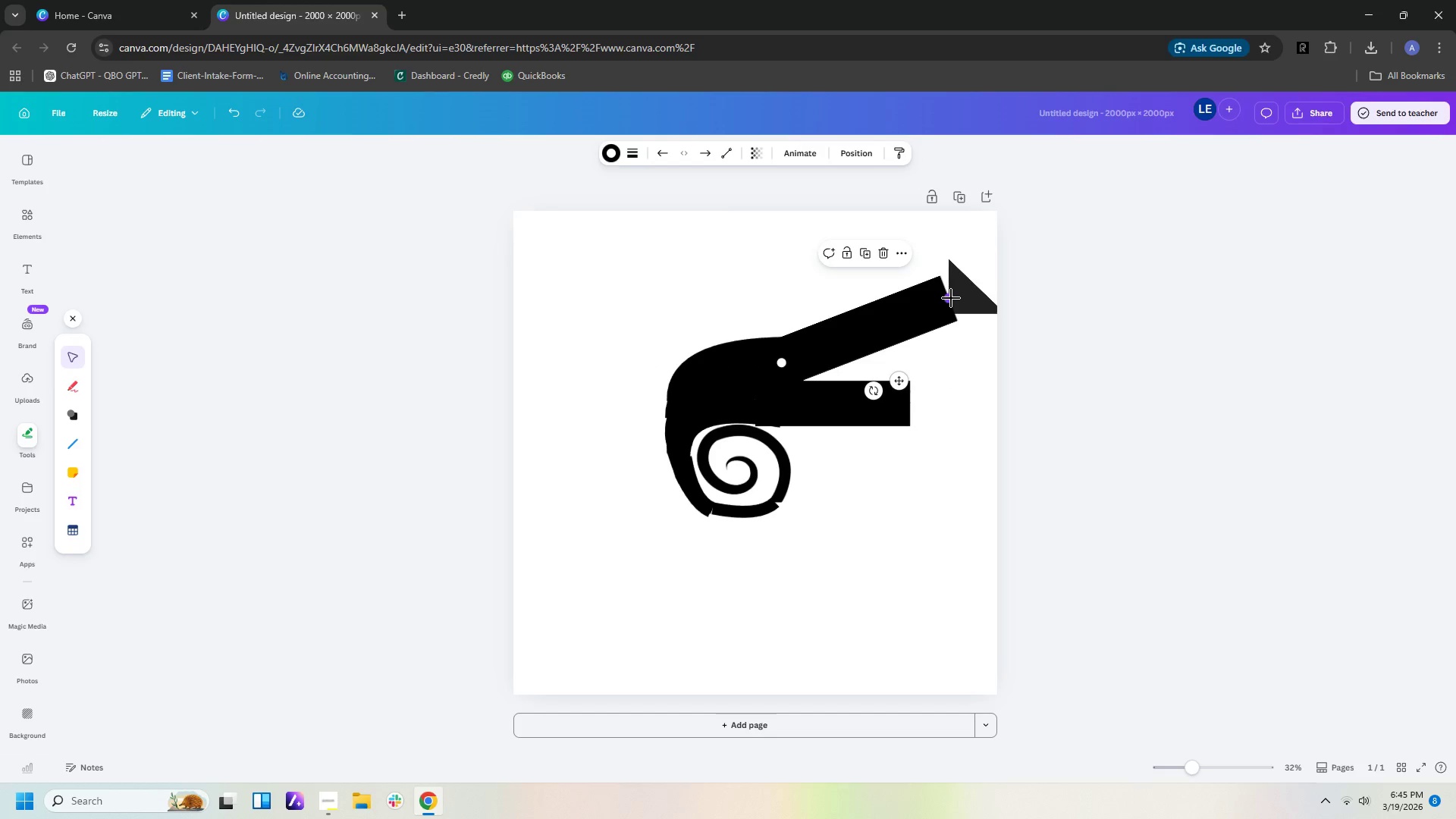 
left_click_drag(start_coordinate=[951, 298], to_coordinate=[861, 358])
 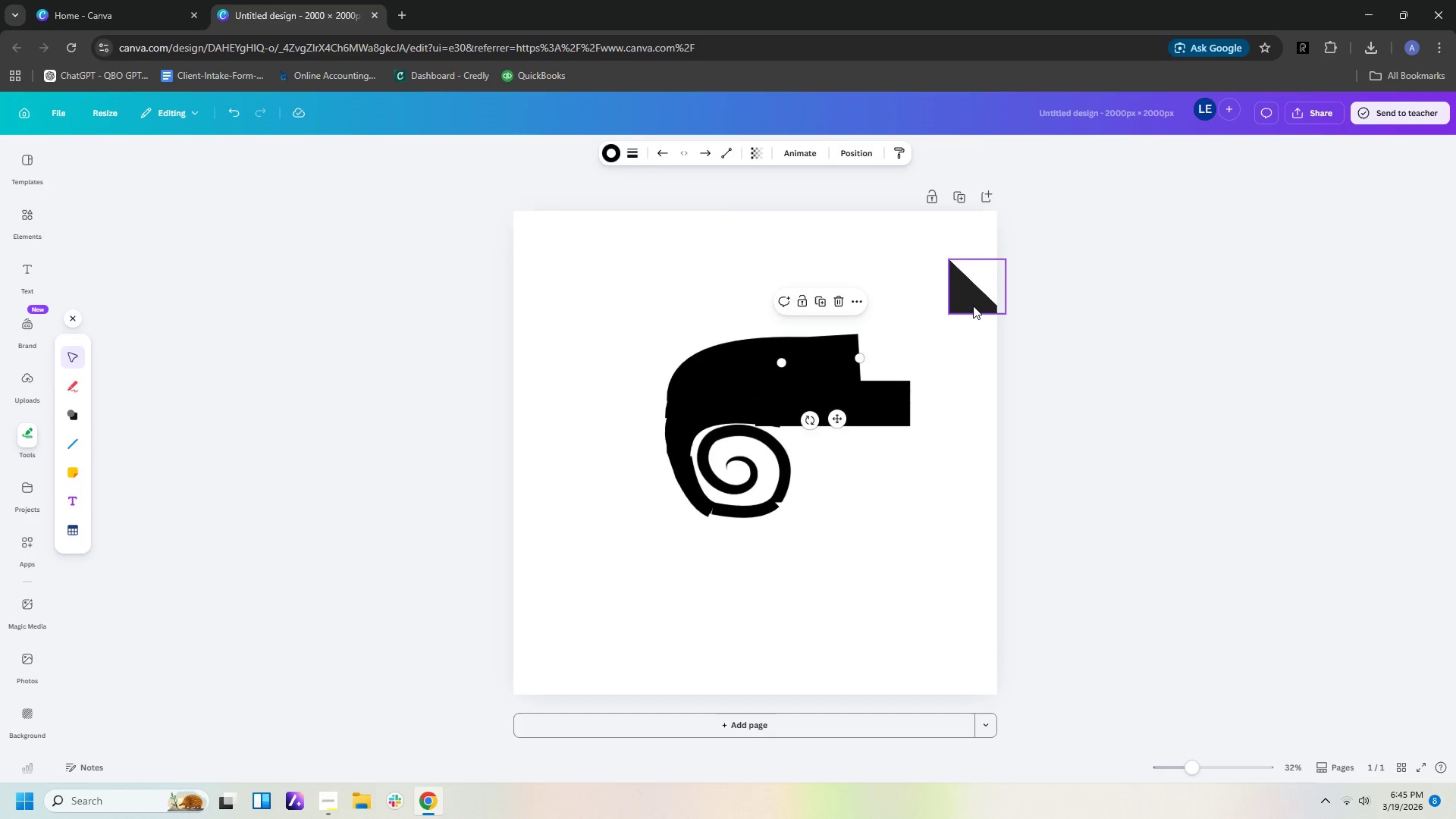 
left_click_drag(start_coordinate=[973, 305], to_coordinate=[890, 370])
 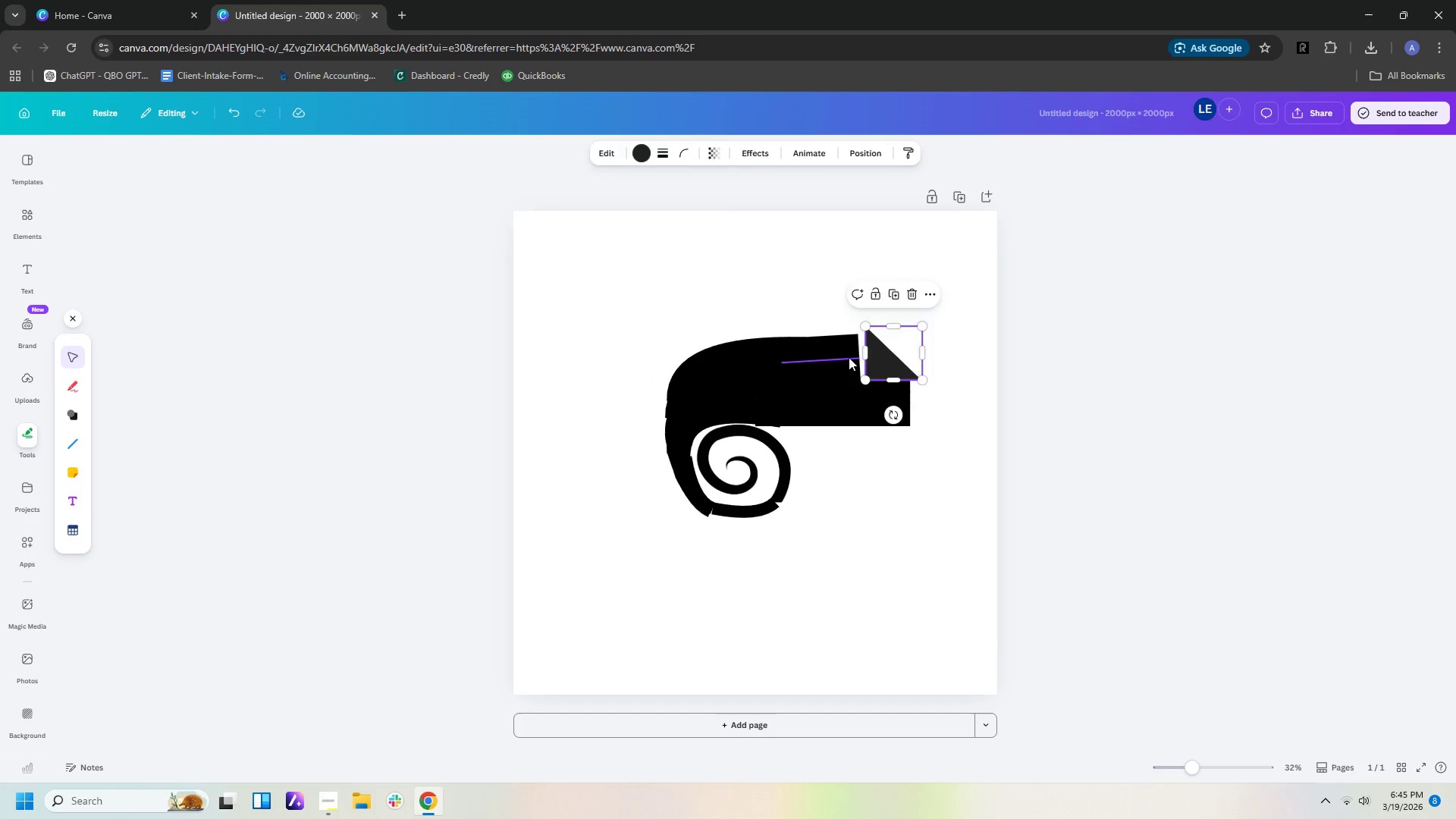 
left_click([849, 357])
 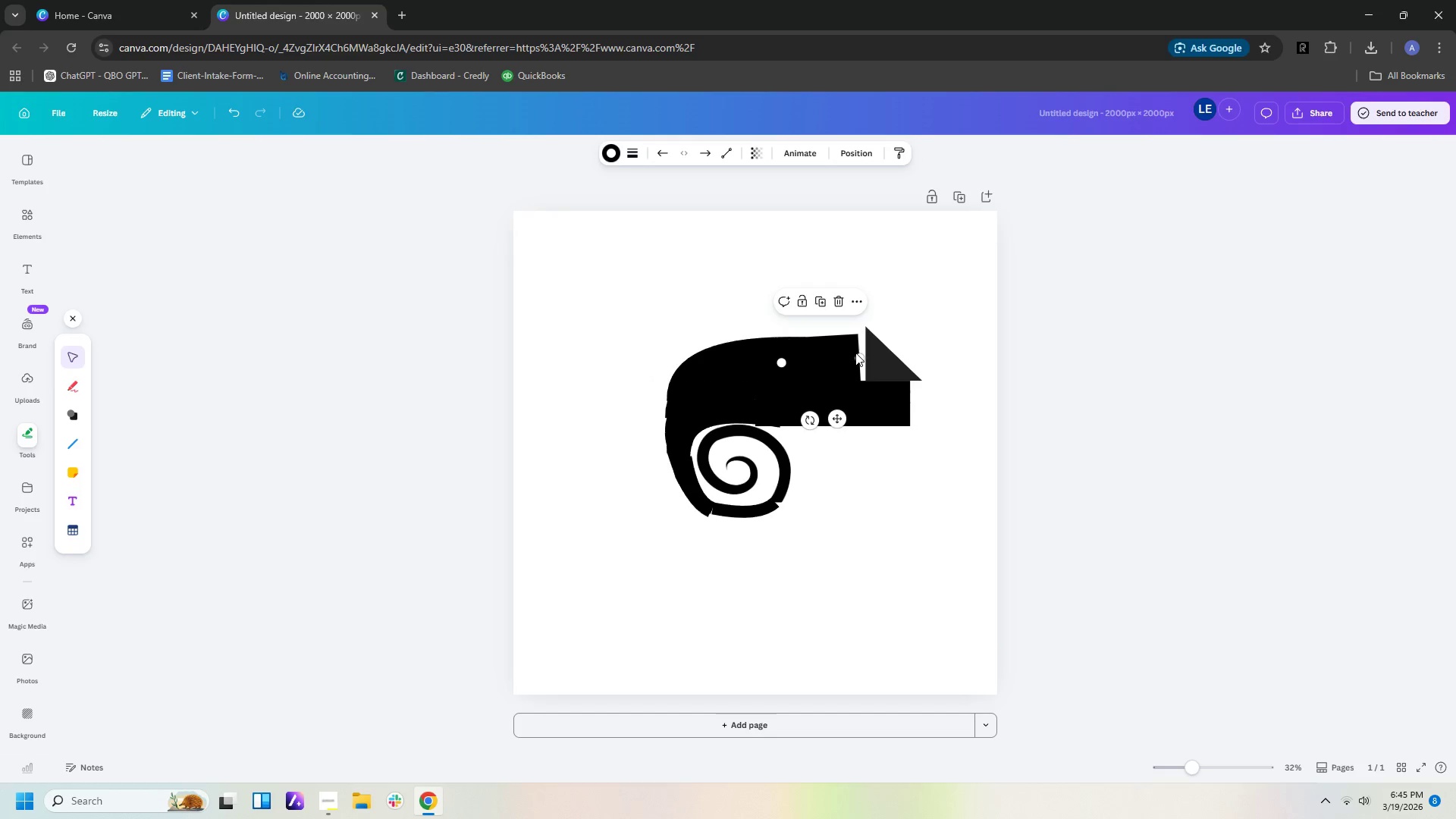 
mouse_move([875, 358])
 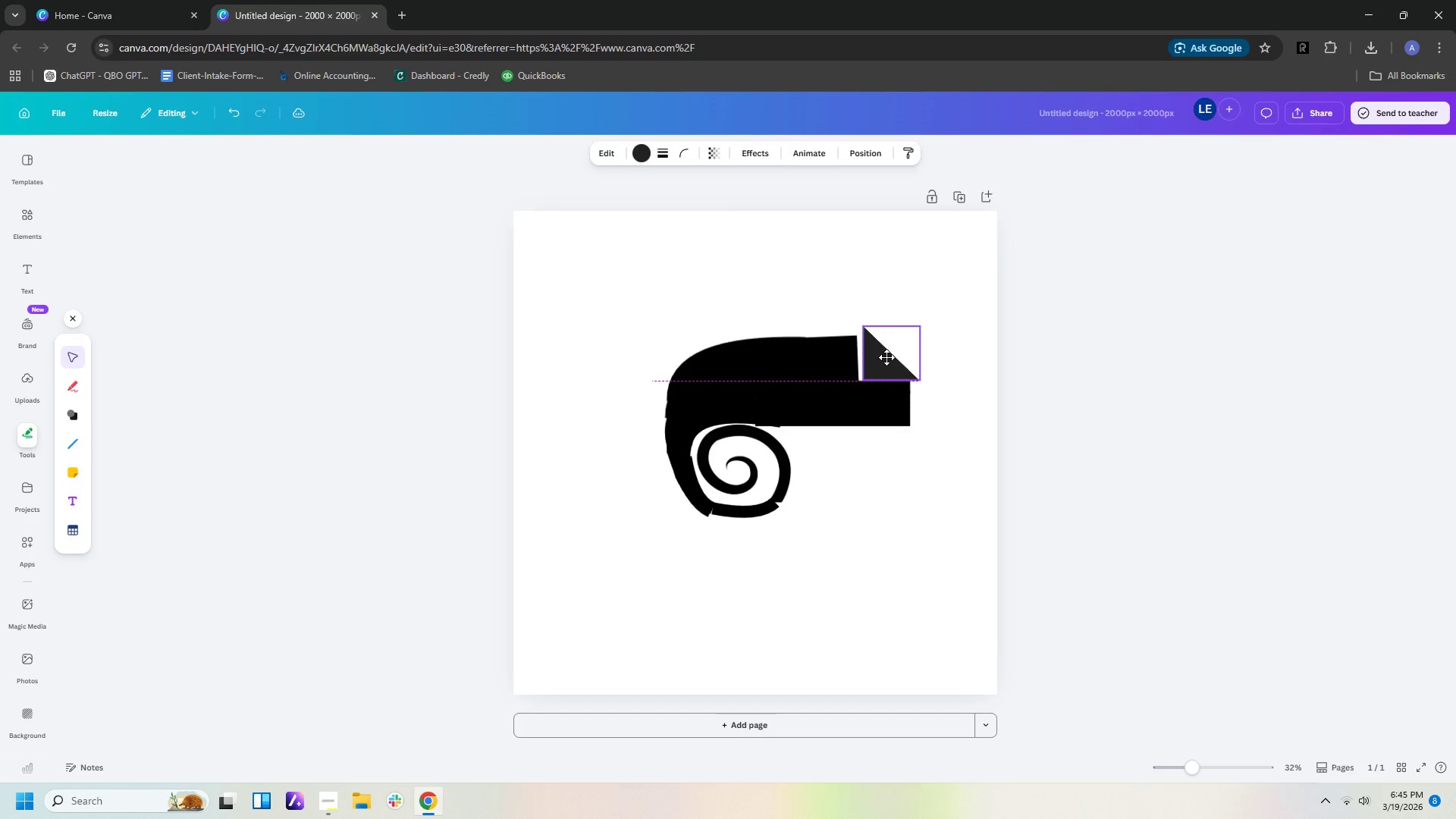 
wait(9.45)
 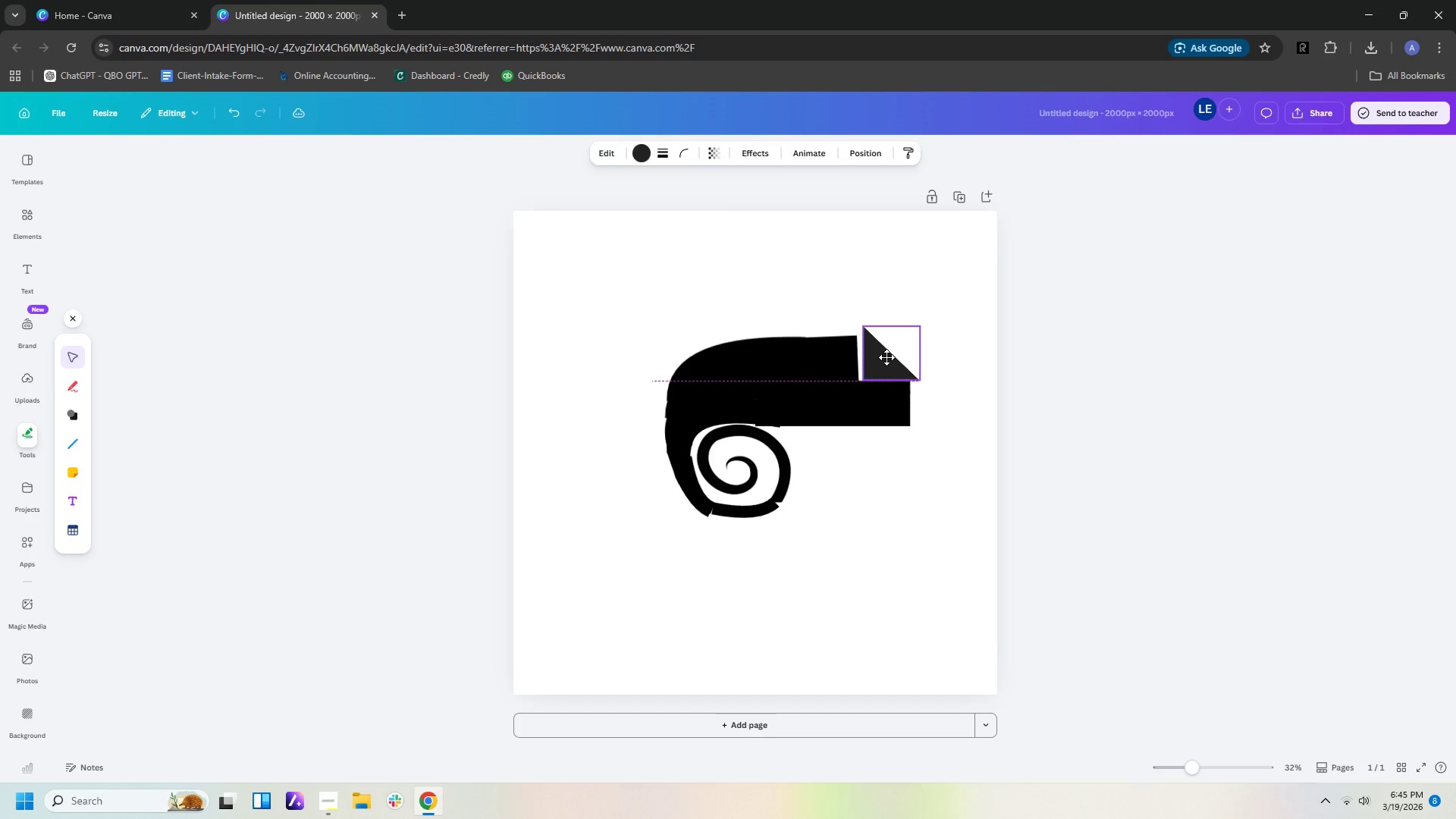 
left_click([963, 382])
 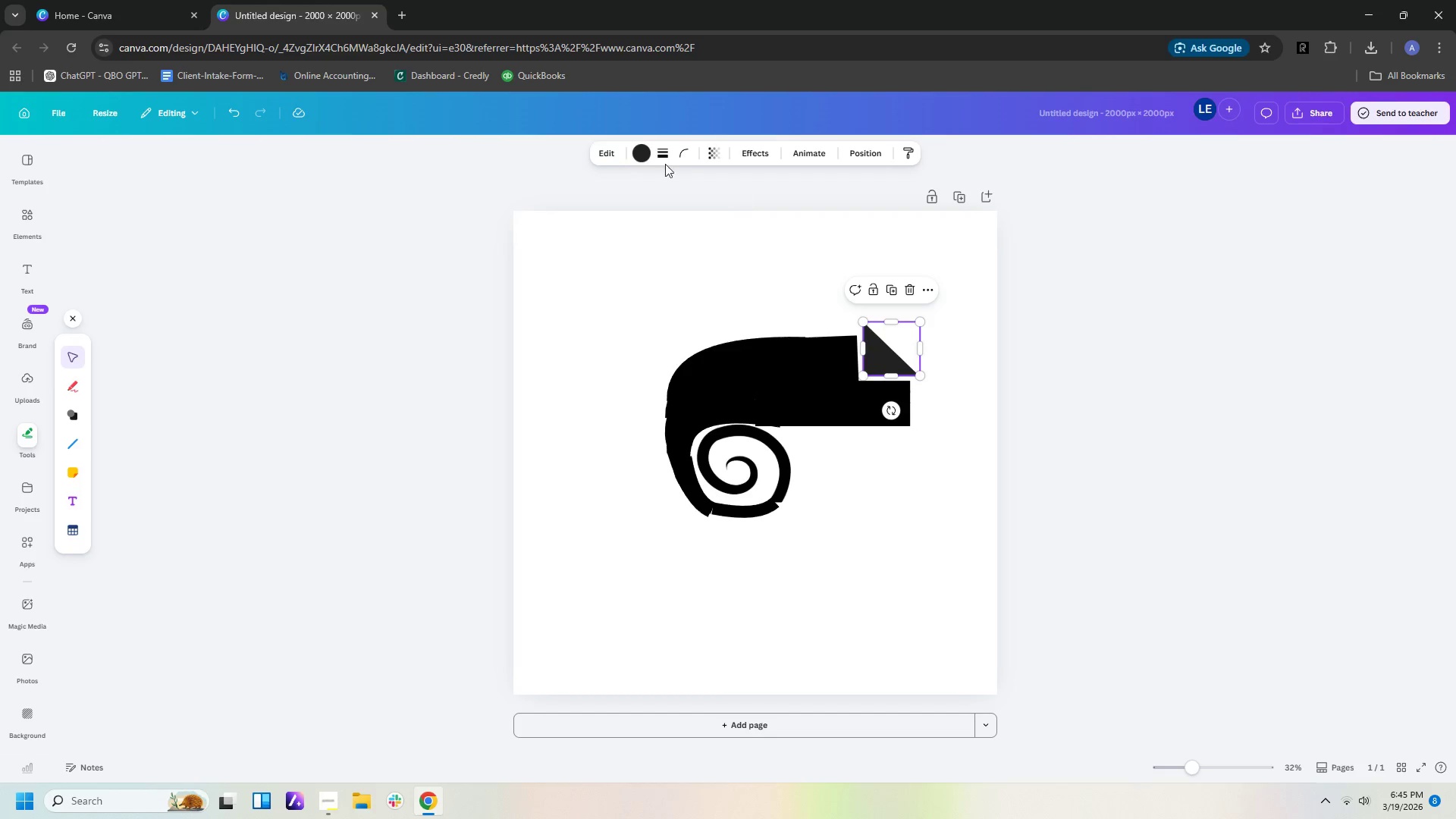 
double_click([637, 150])
 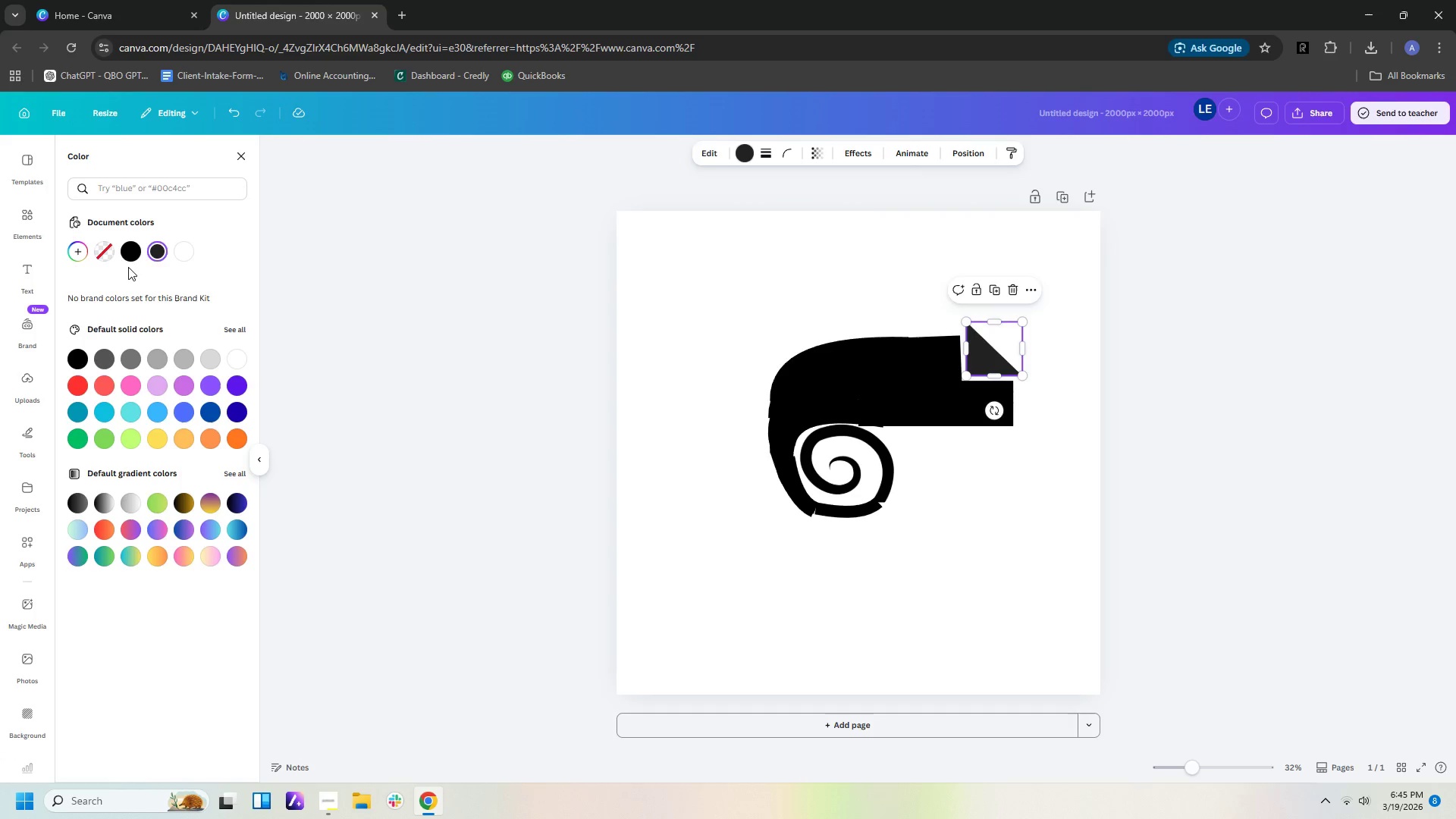 
left_click([128, 252])
 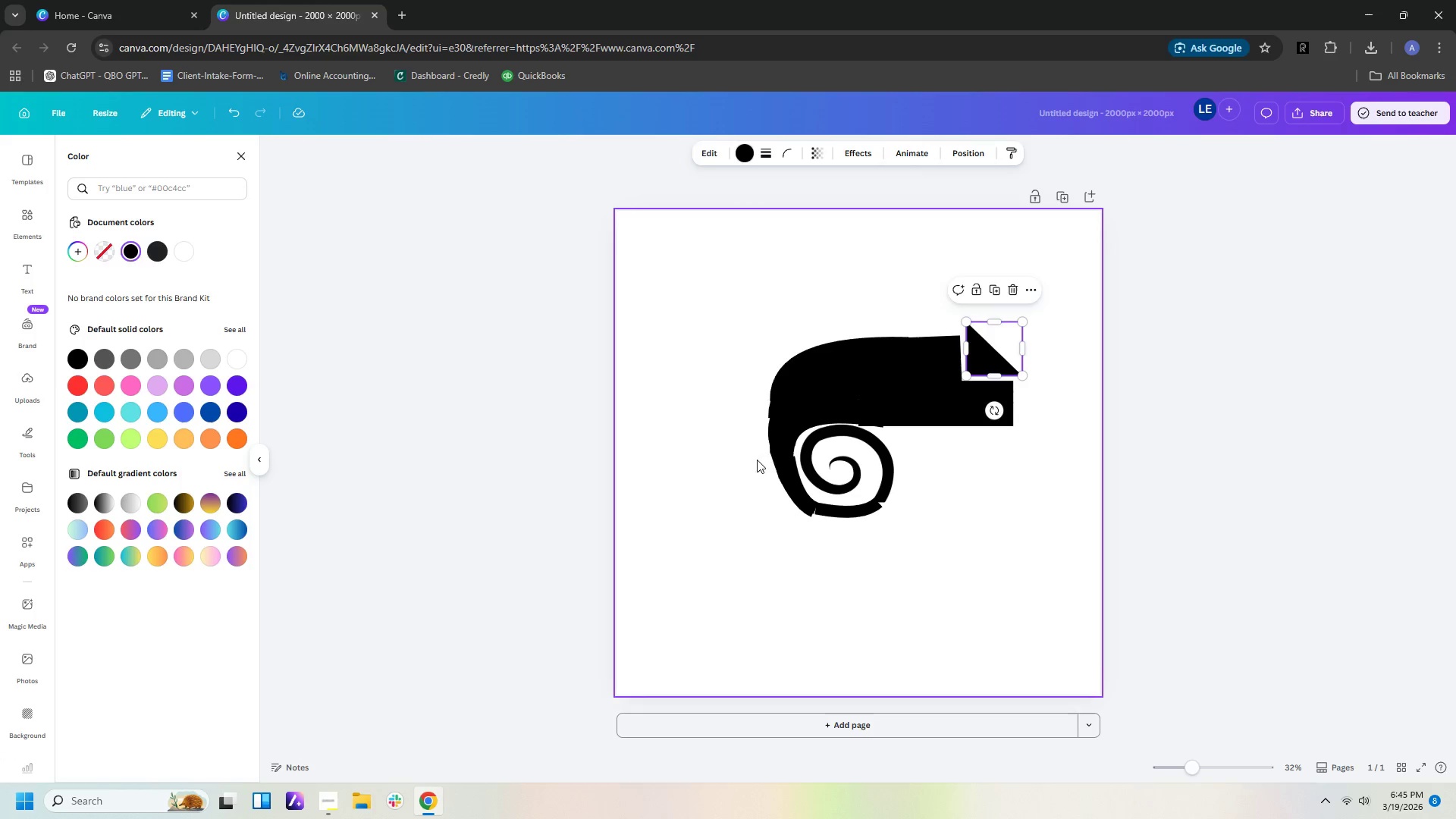 
left_click([717, 484])
 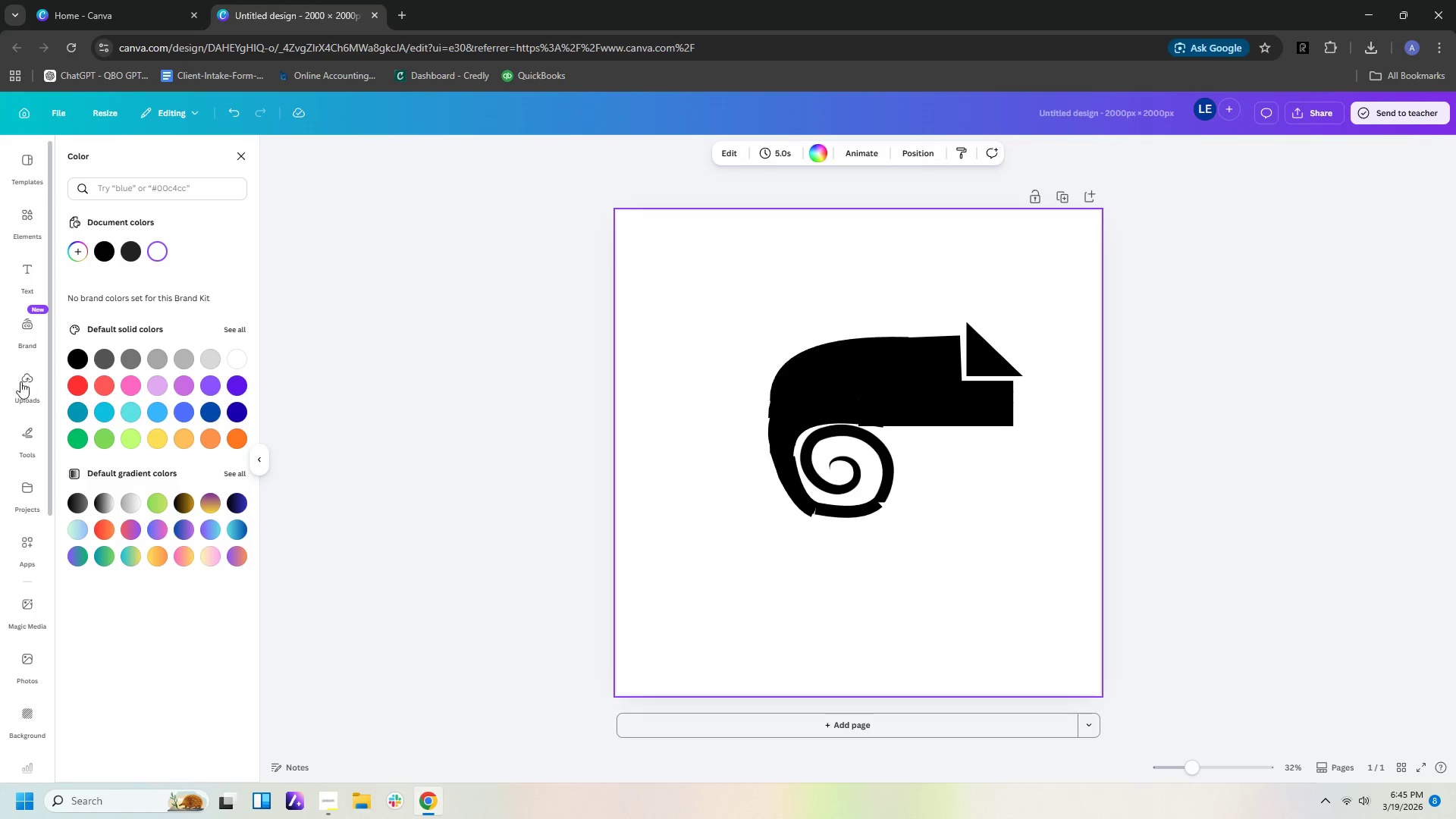 
left_click([23, 433])
 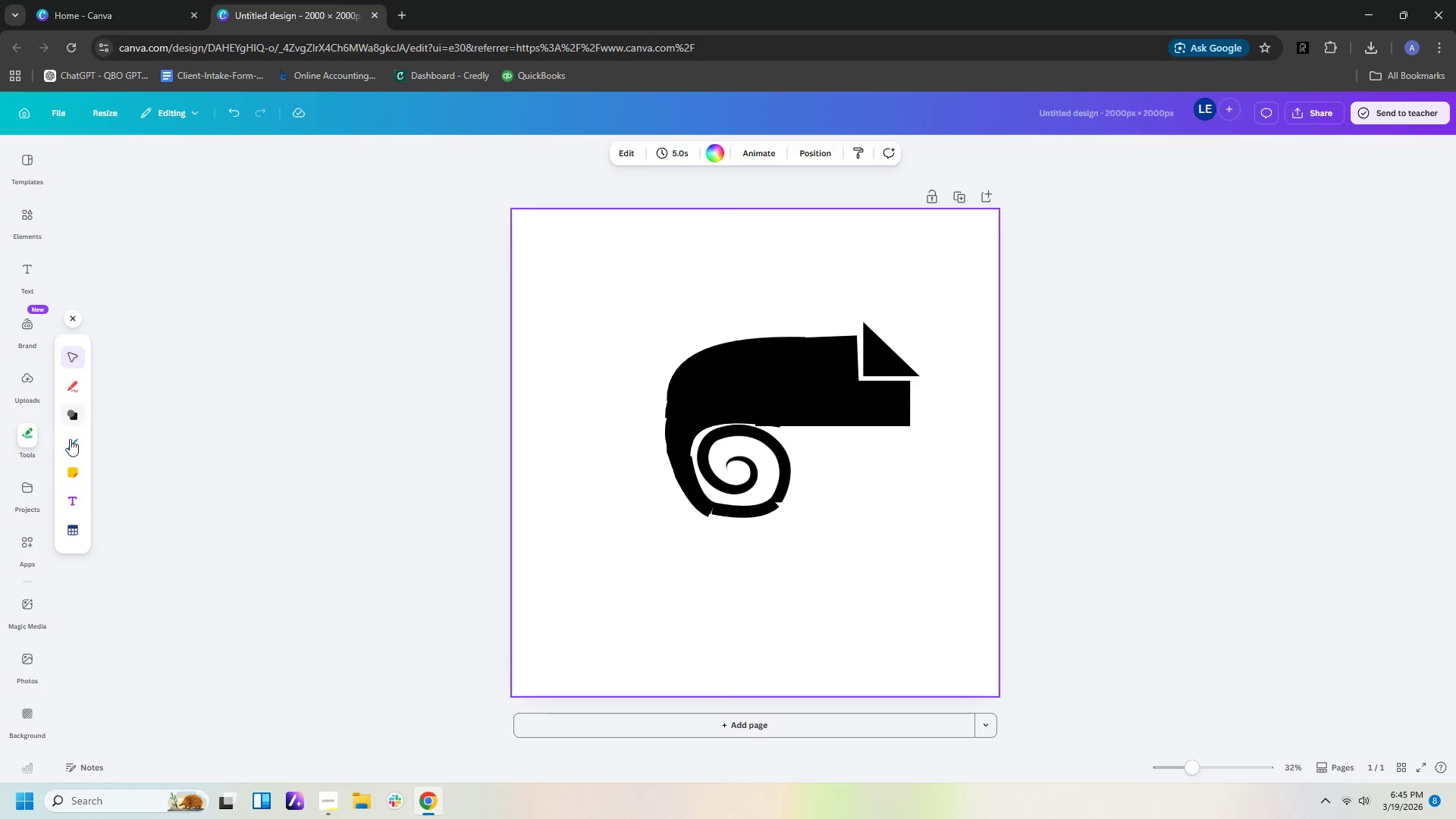 
left_click([71, 445])
 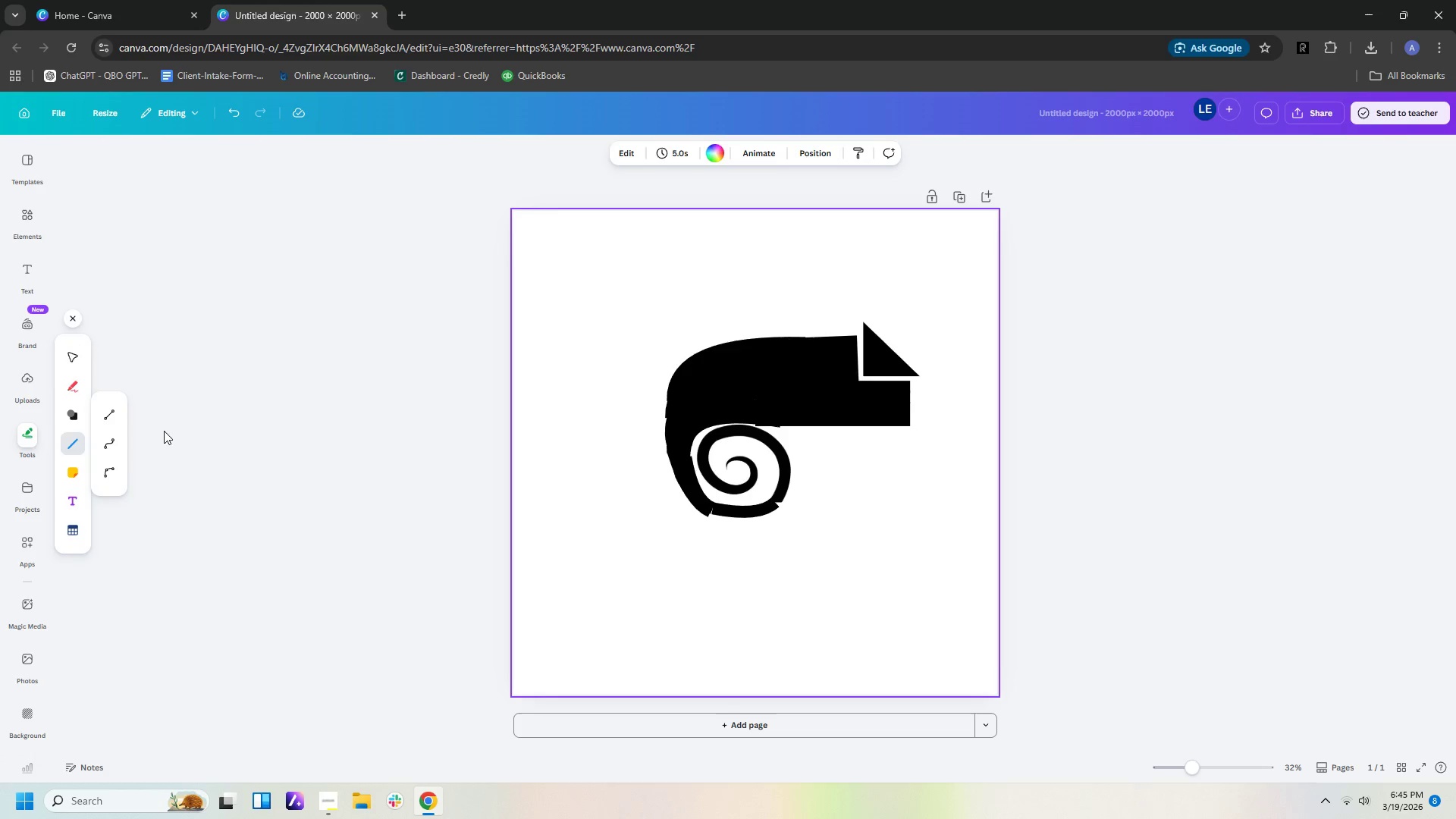 
left_click([101, 474])
 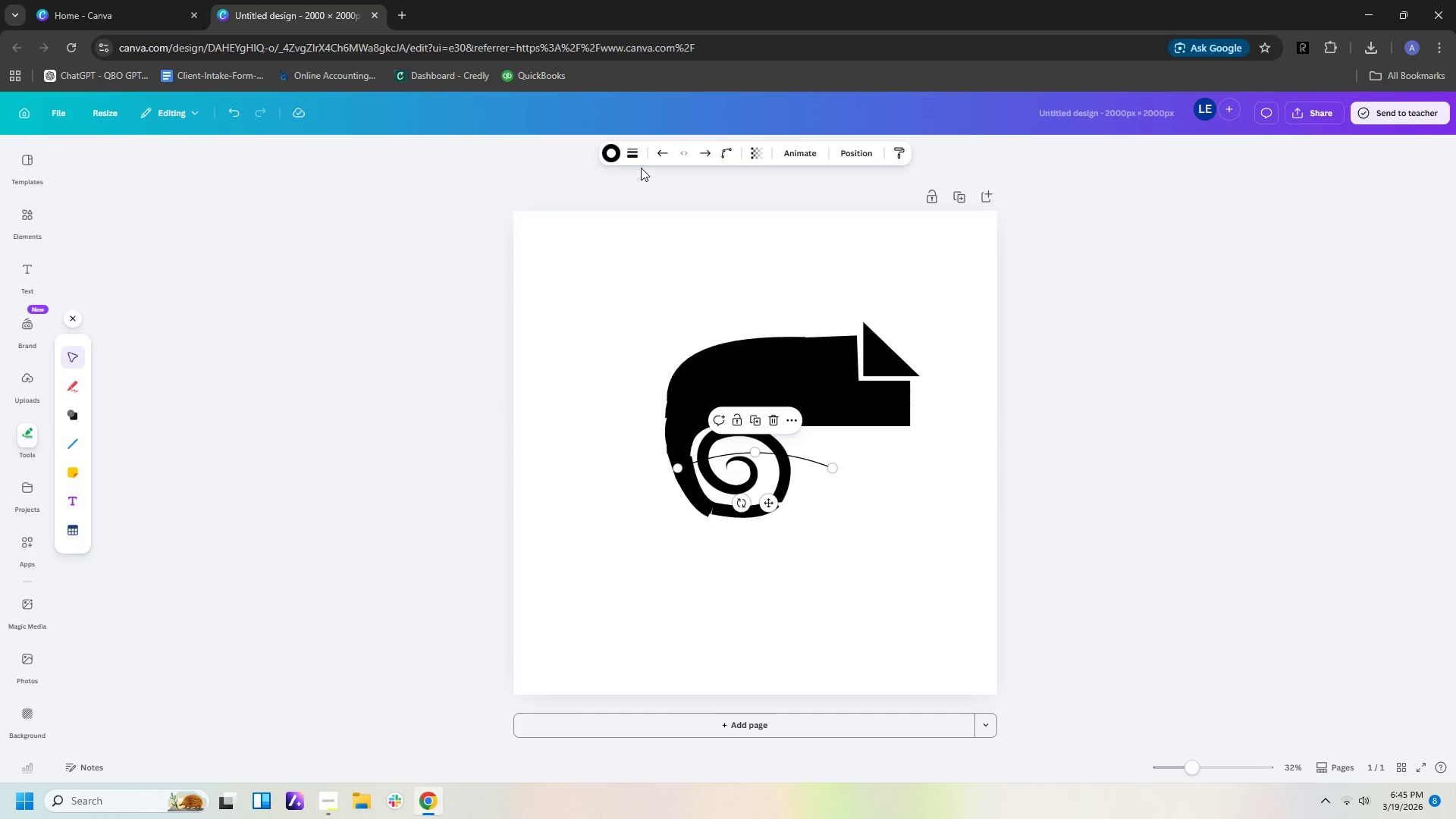 
left_click([632, 156])
 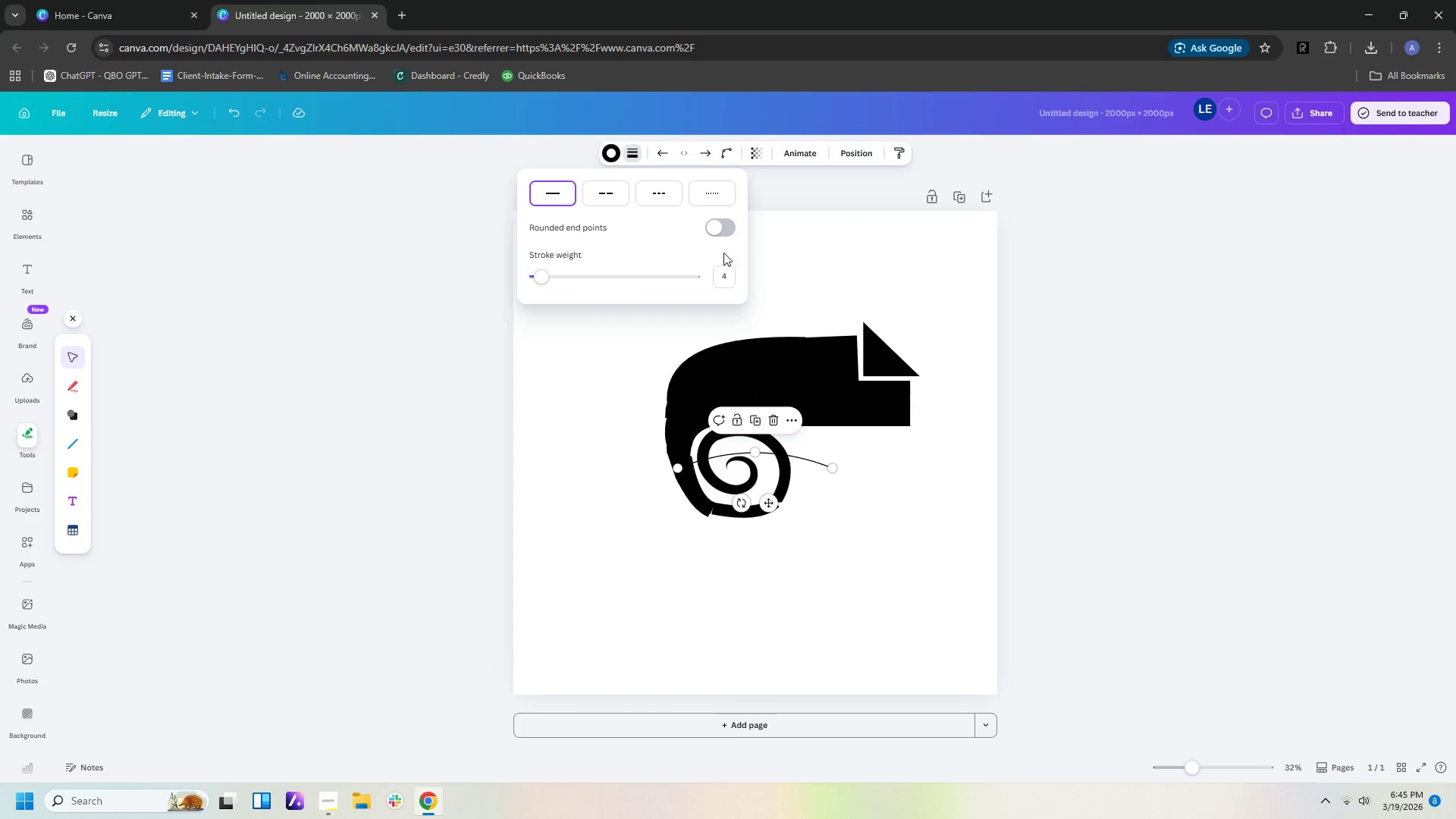 
left_click([729, 275])
 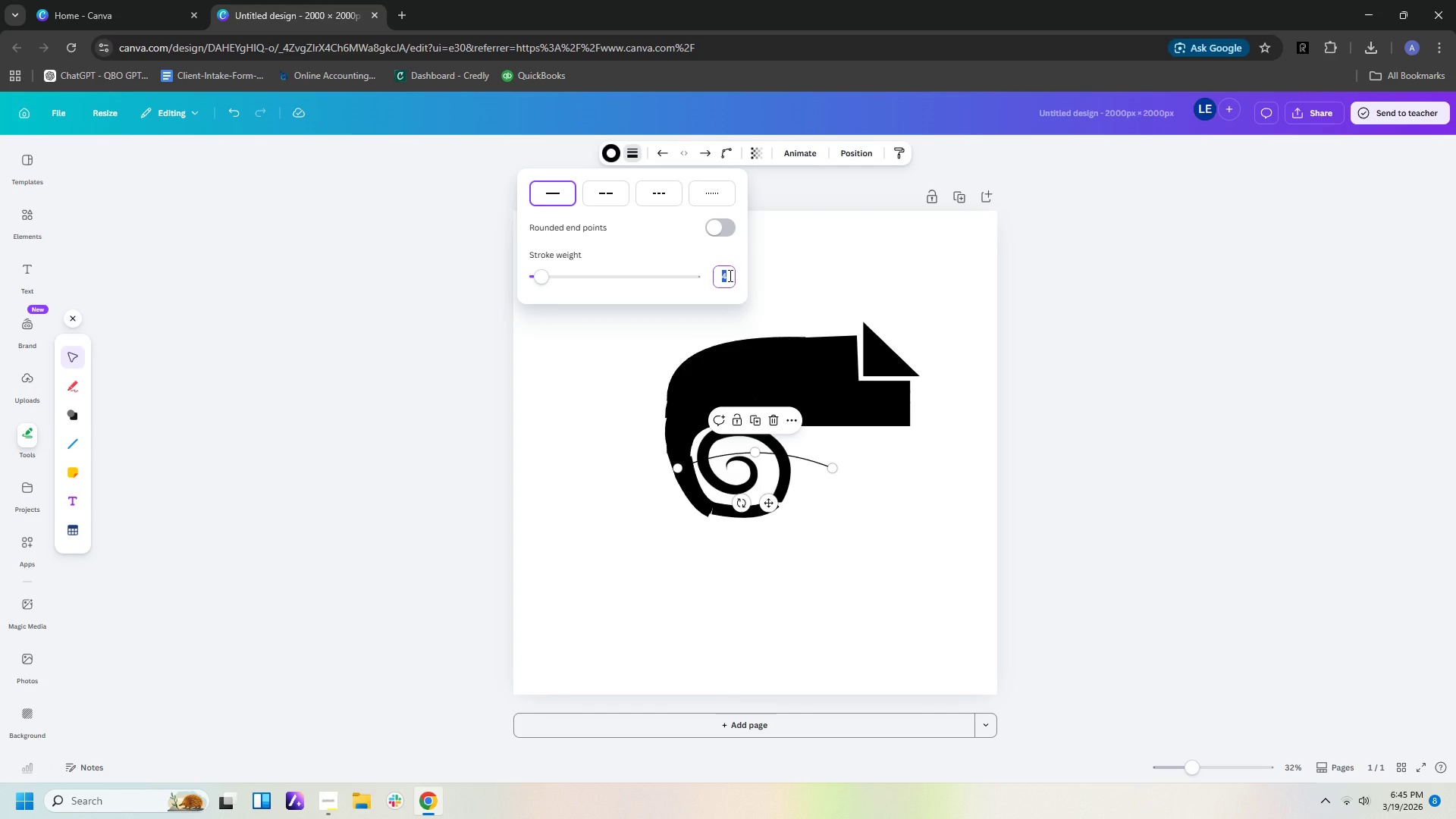 
type(50)
 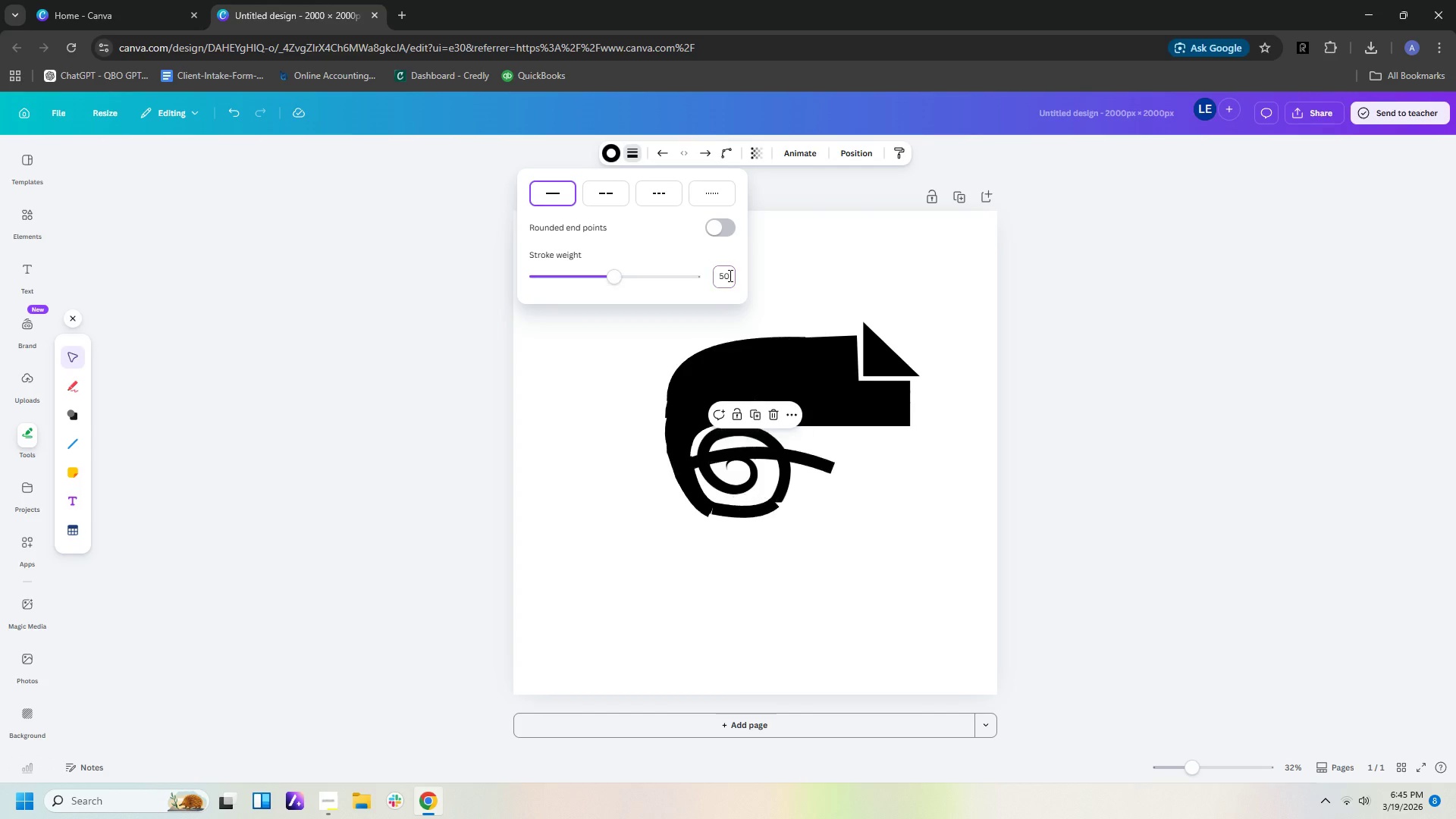 
key(Enter)
 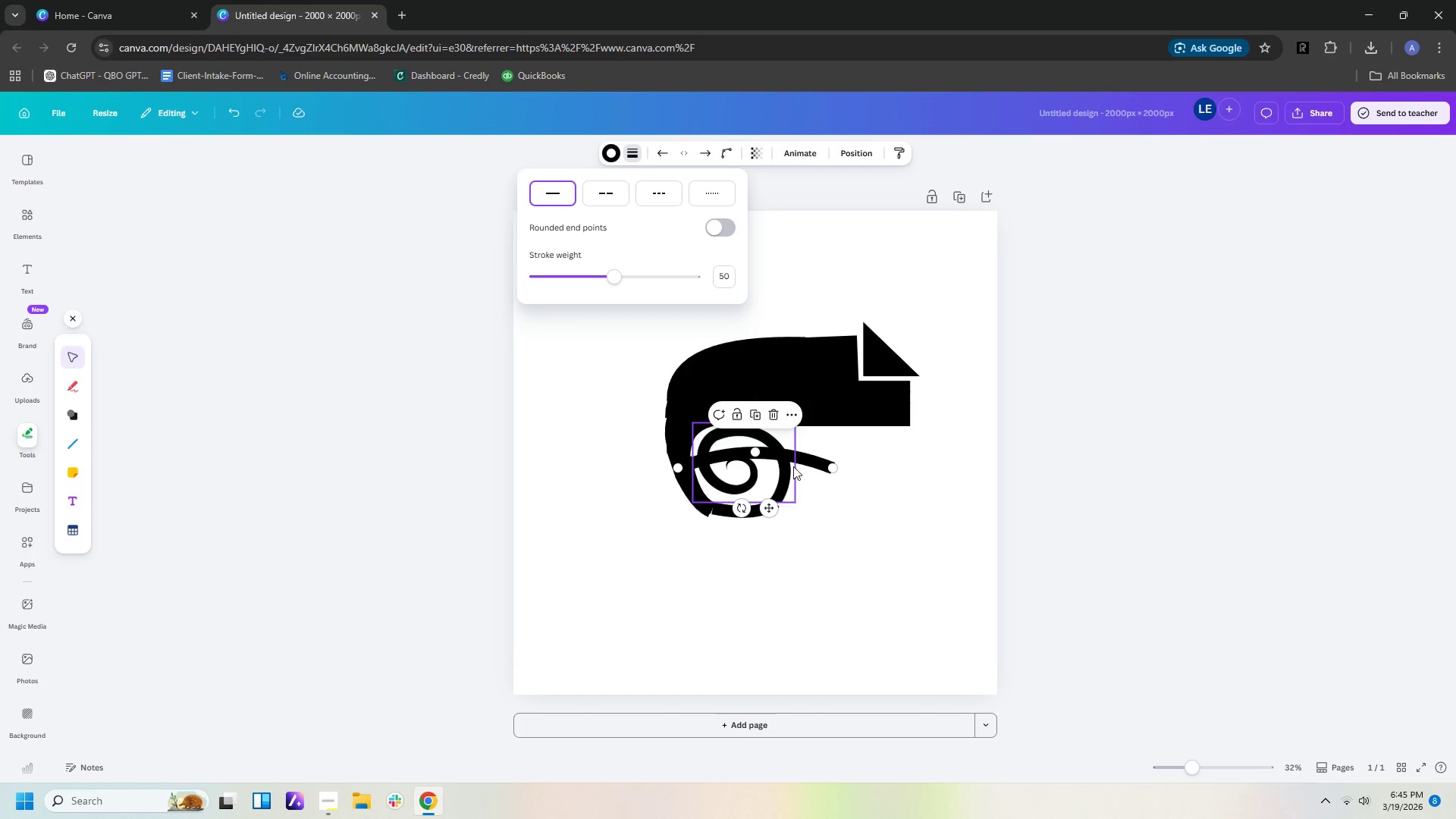 
left_click_drag(start_coordinate=[798, 458], to_coordinate=[986, 325])
 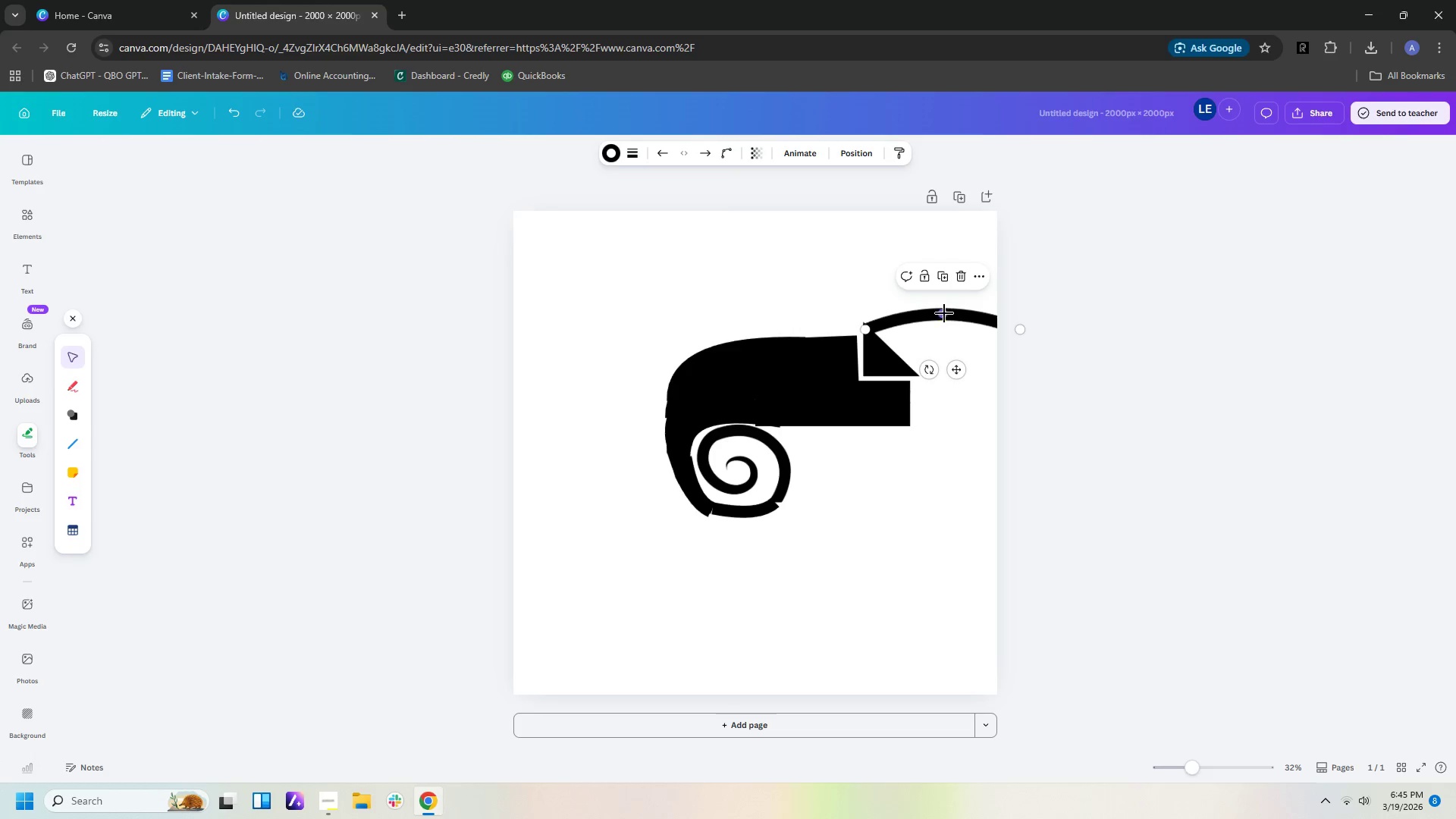 
left_click_drag(start_coordinate=[943, 313], to_coordinate=[902, 347])
 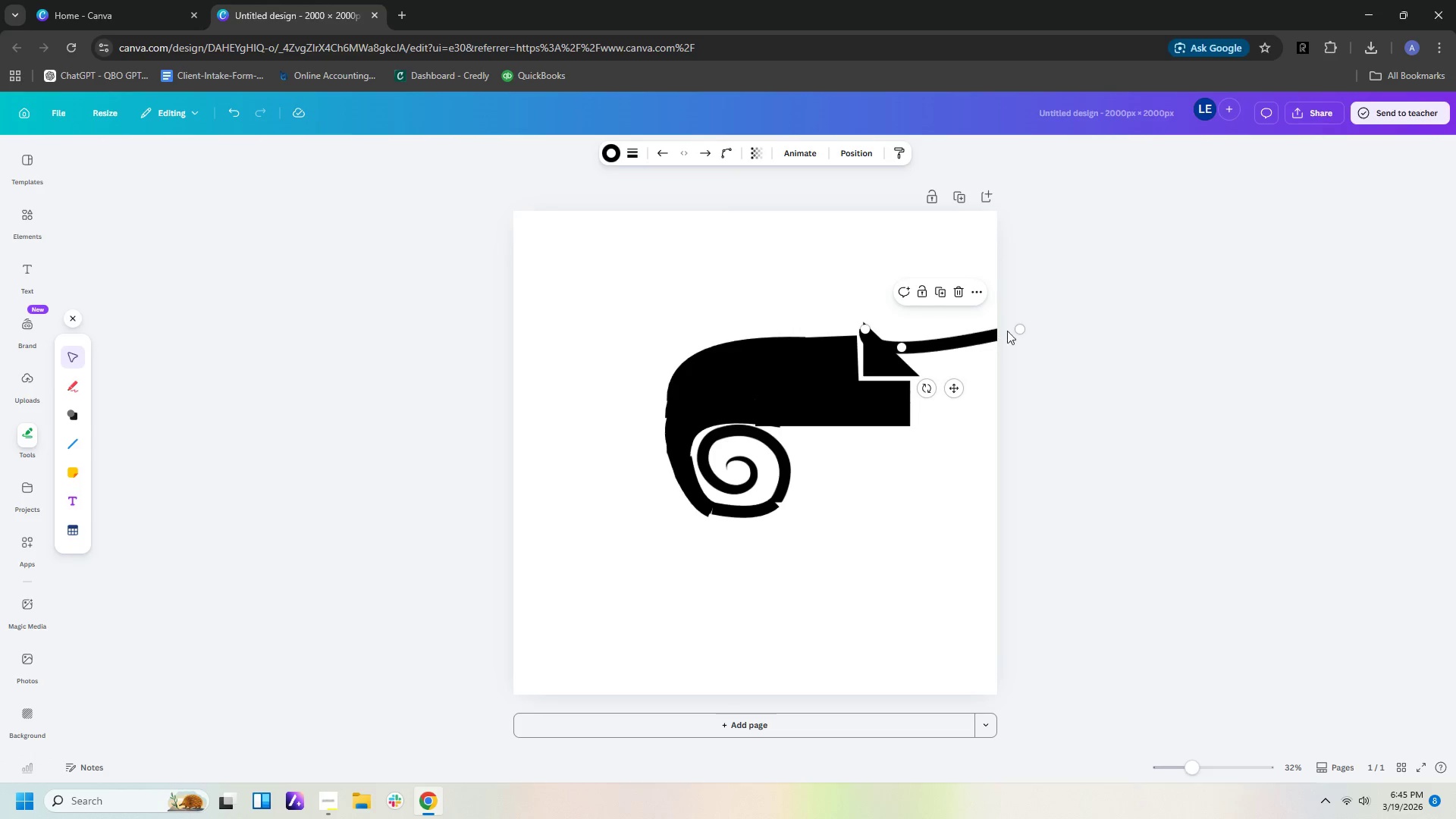 
left_click_drag(start_coordinate=[1024, 331], to_coordinate=[926, 375])
 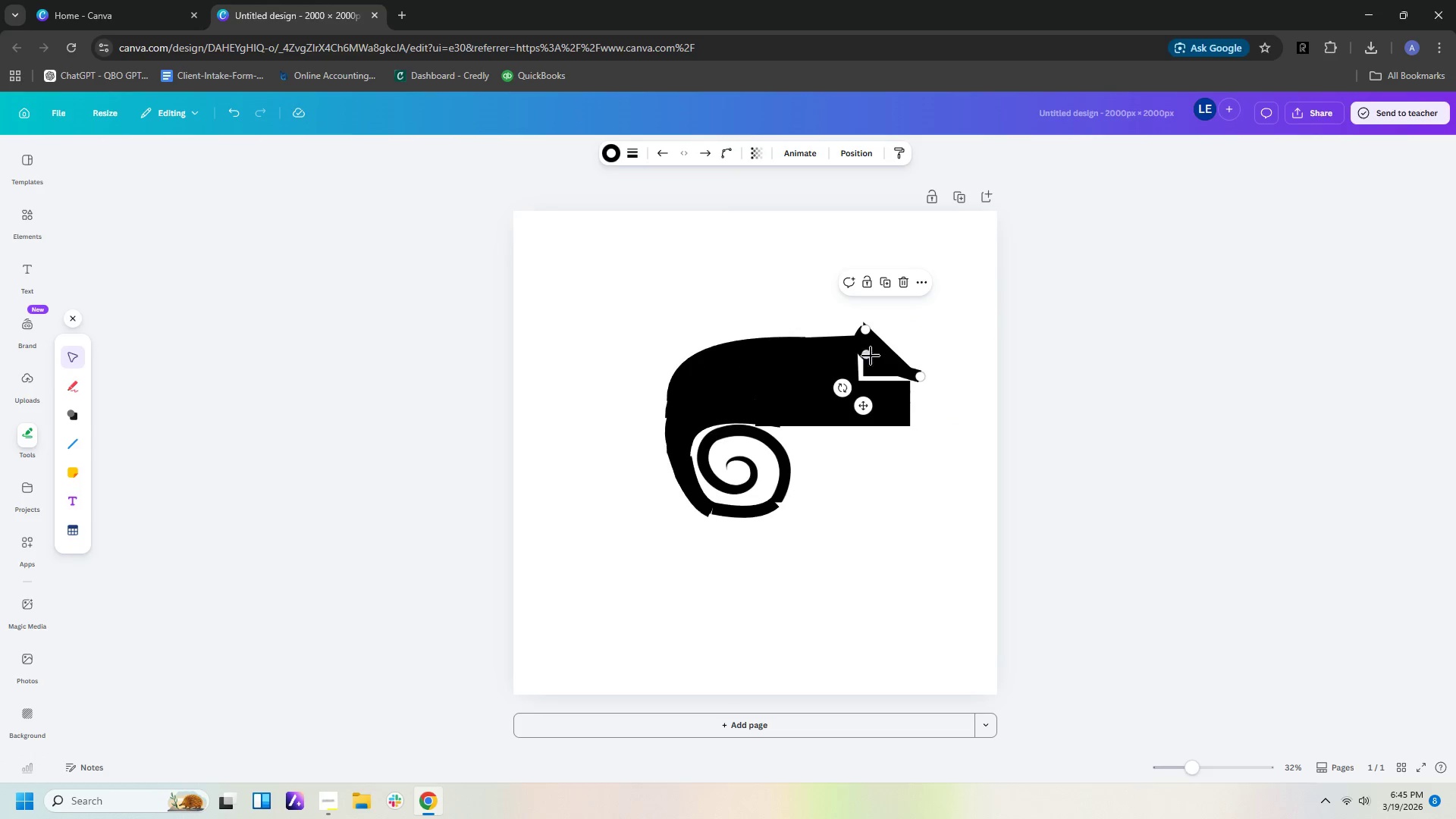 
left_click_drag(start_coordinate=[870, 353], to_coordinate=[893, 339])
 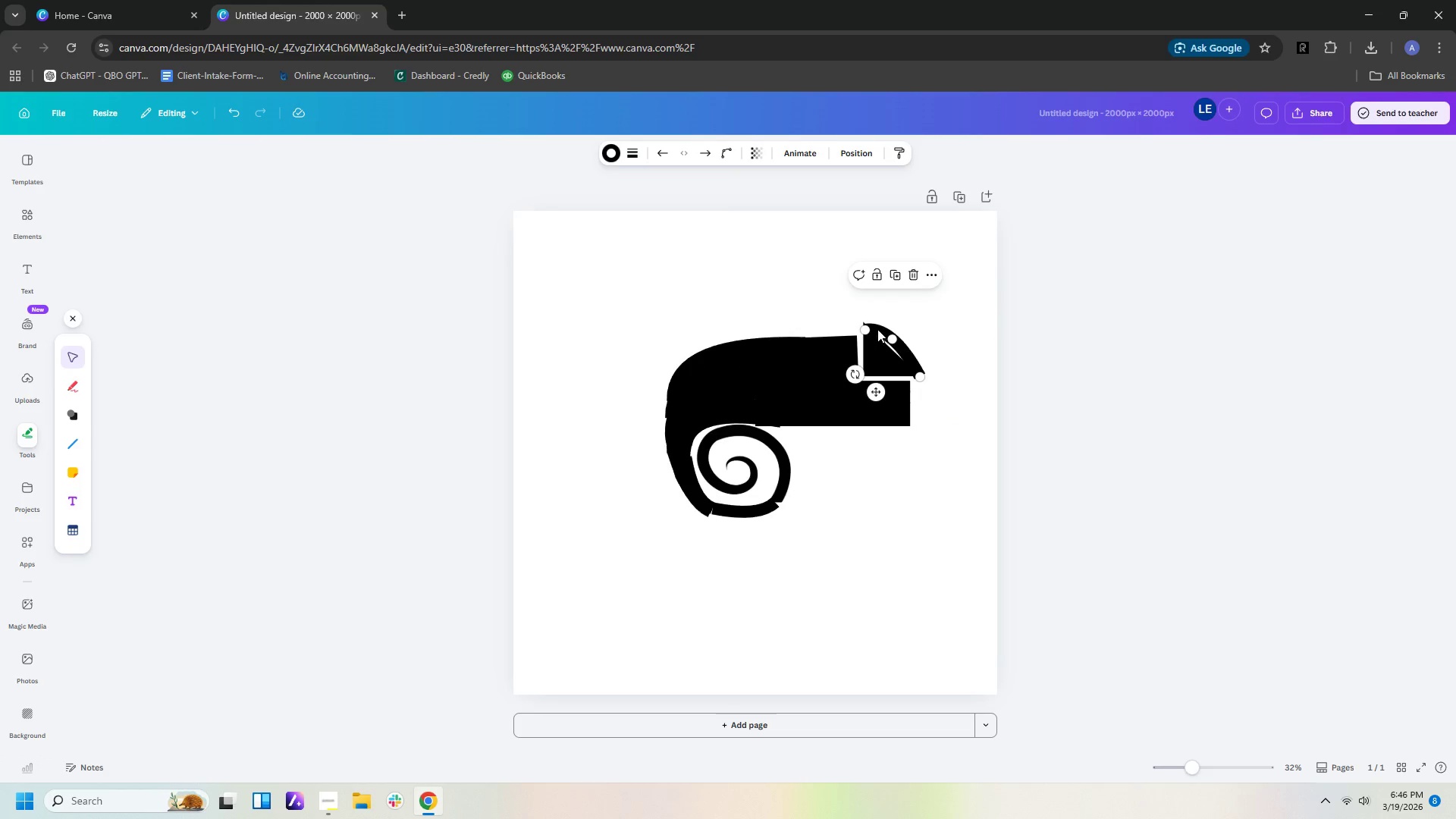 
left_click_drag(start_coordinate=[877, 329], to_coordinate=[877, 325])
 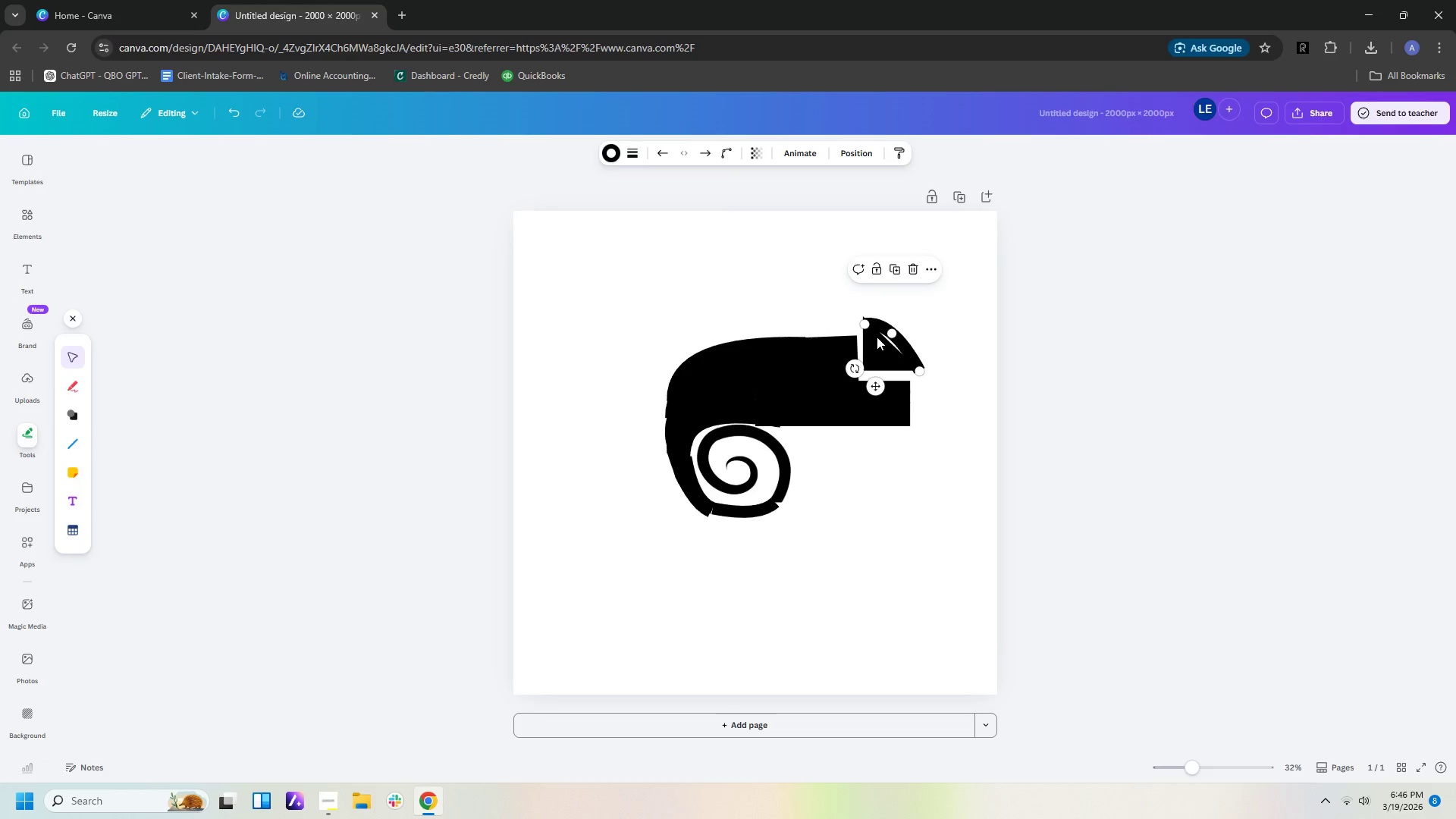 
left_click_drag(start_coordinate=[877, 342], to_coordinate=[877, 350])
 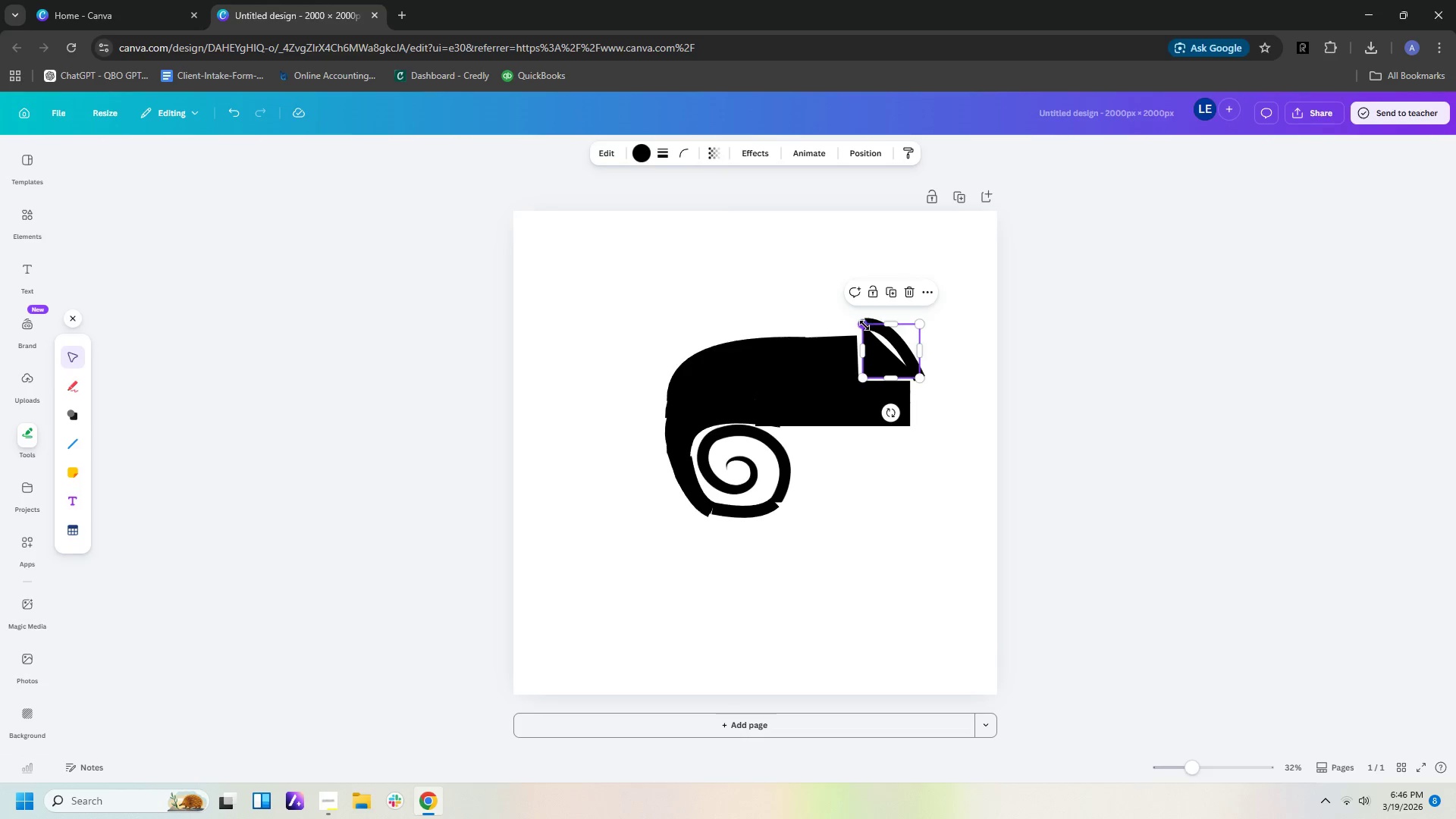 
left_click_drag(start_coordinate=[864, 327], to_coordinate=[870, 322])
 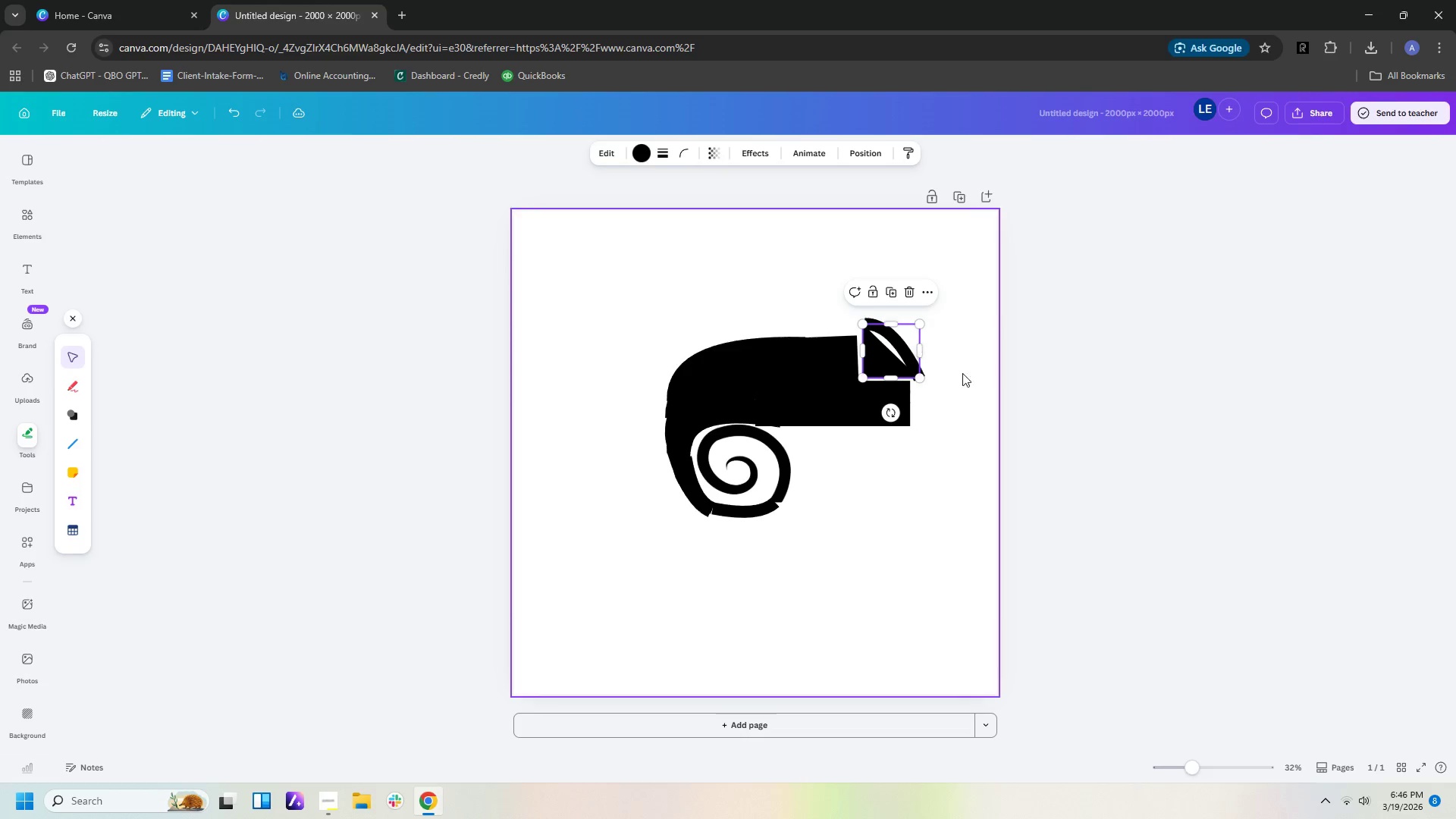 
left_click([973, 382])
 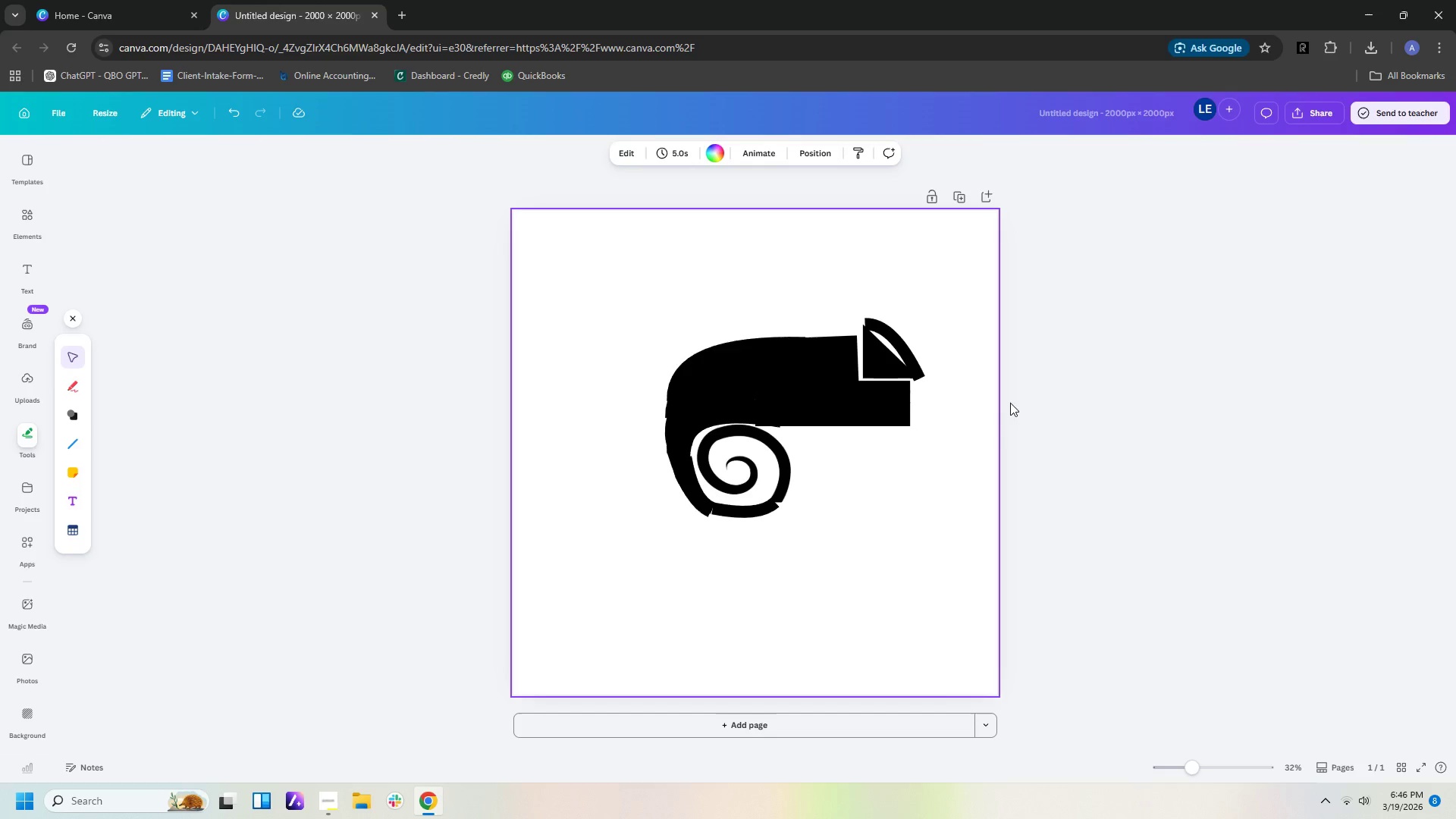 
left_click([917, 375])
 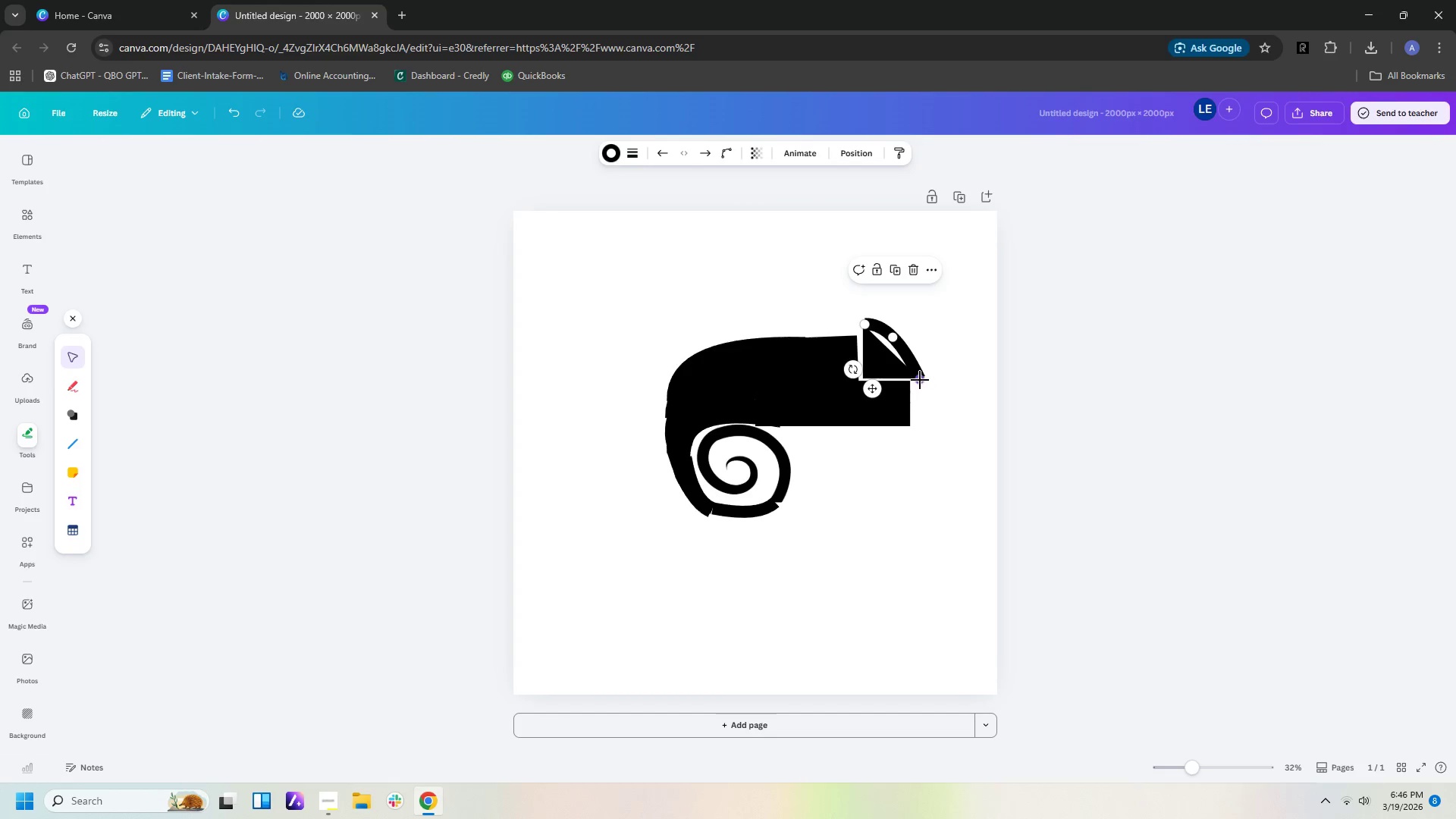 
left_click_drag(start_coordinate=[920, 380], to_coordinate=[913, 377])
 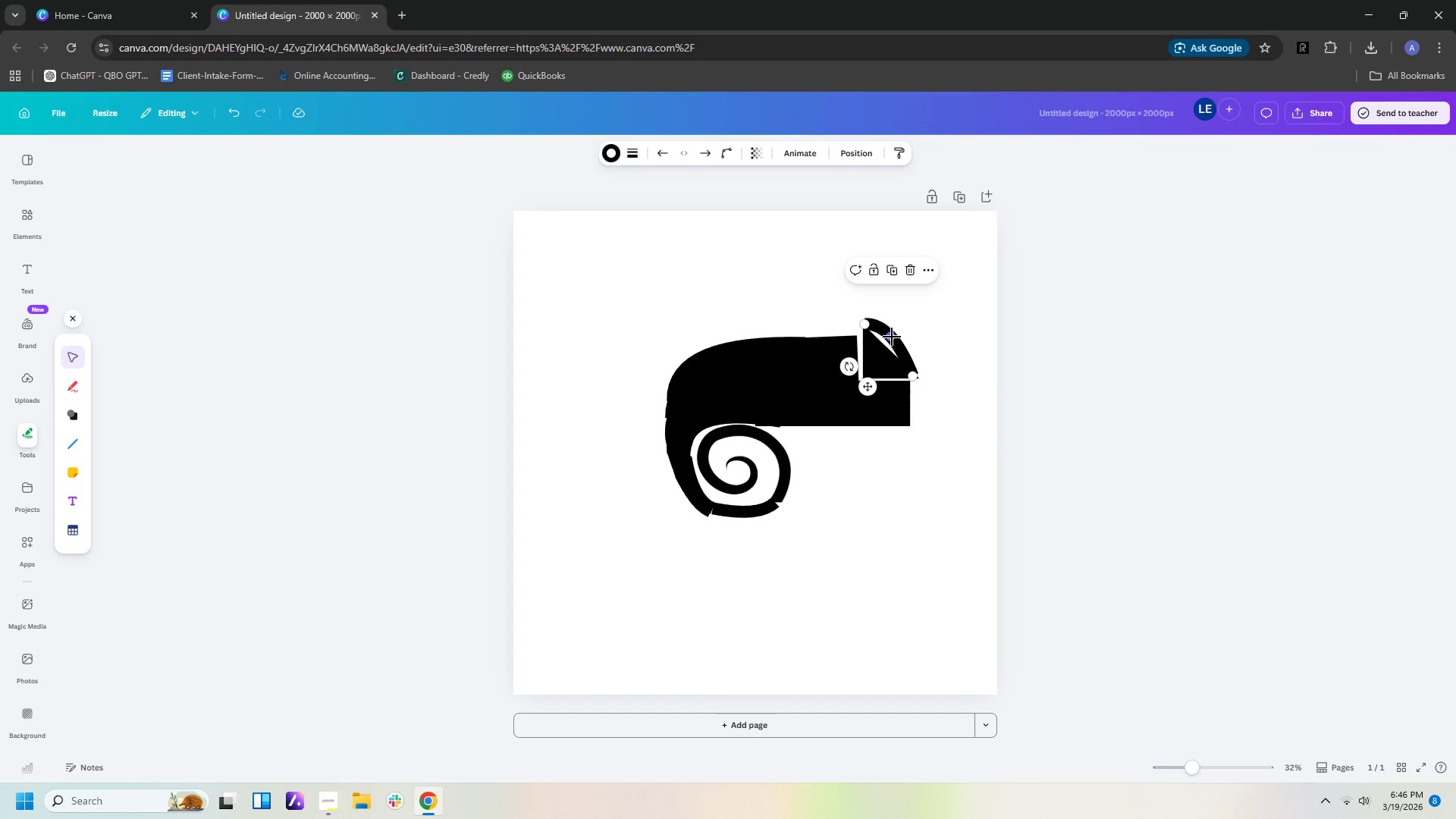 
left_click_drag(start_coordinate=[892, 337], to_coordinate=[890, 344])
 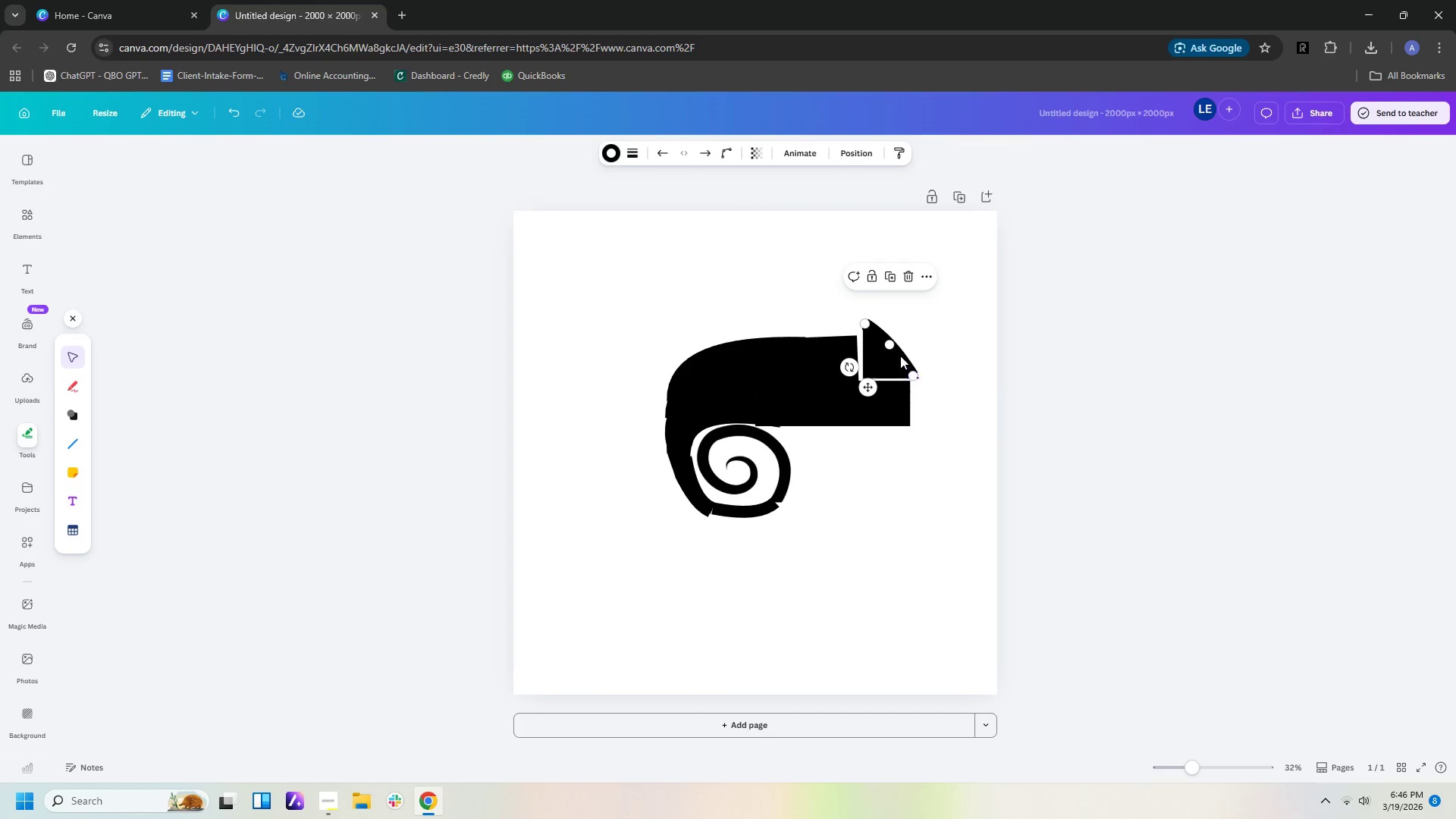 
left_click_drag(start_coordinate=[893, 345], to_coordinate=[899, 345])
 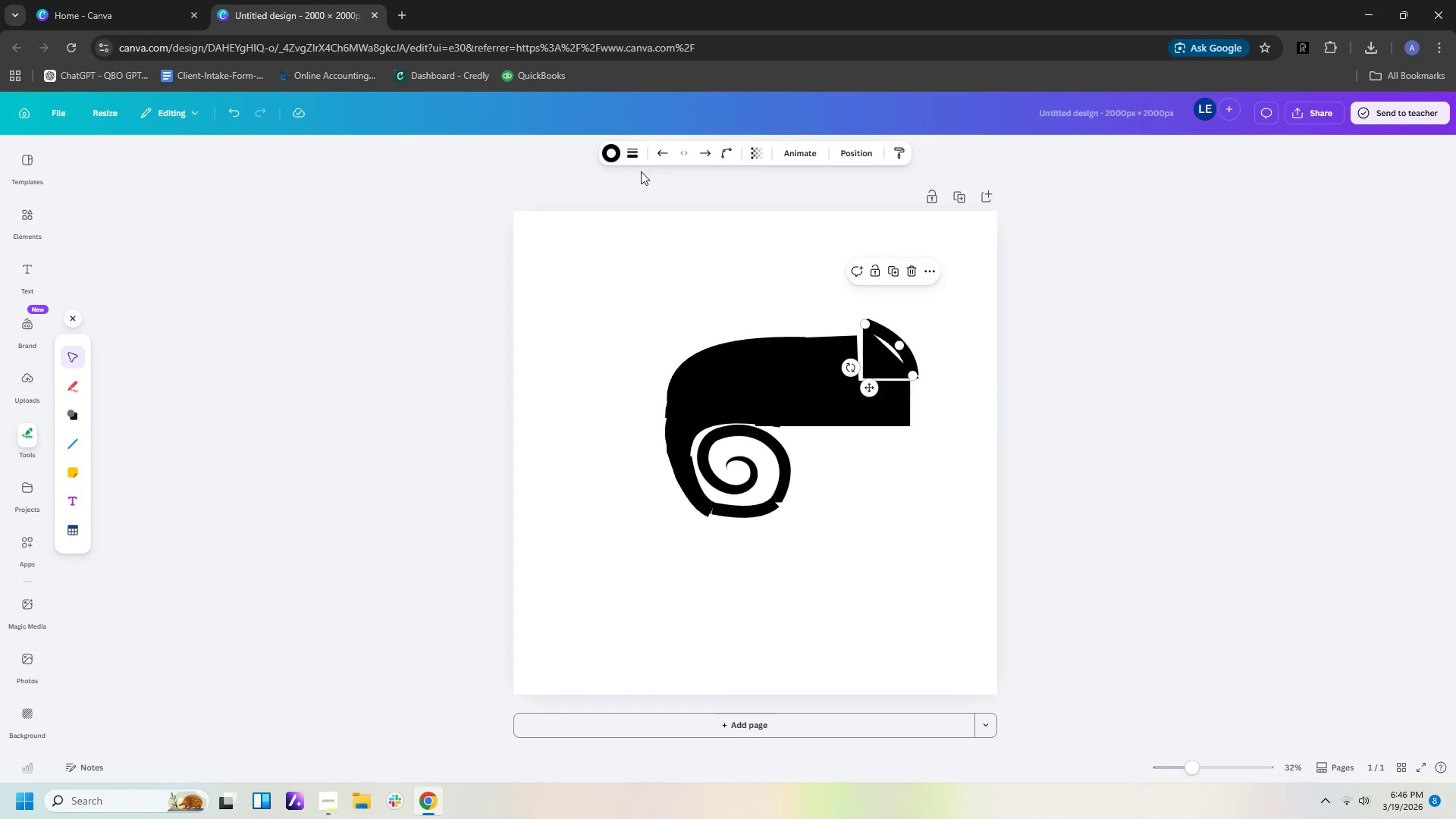 
left_click([638, 156])
 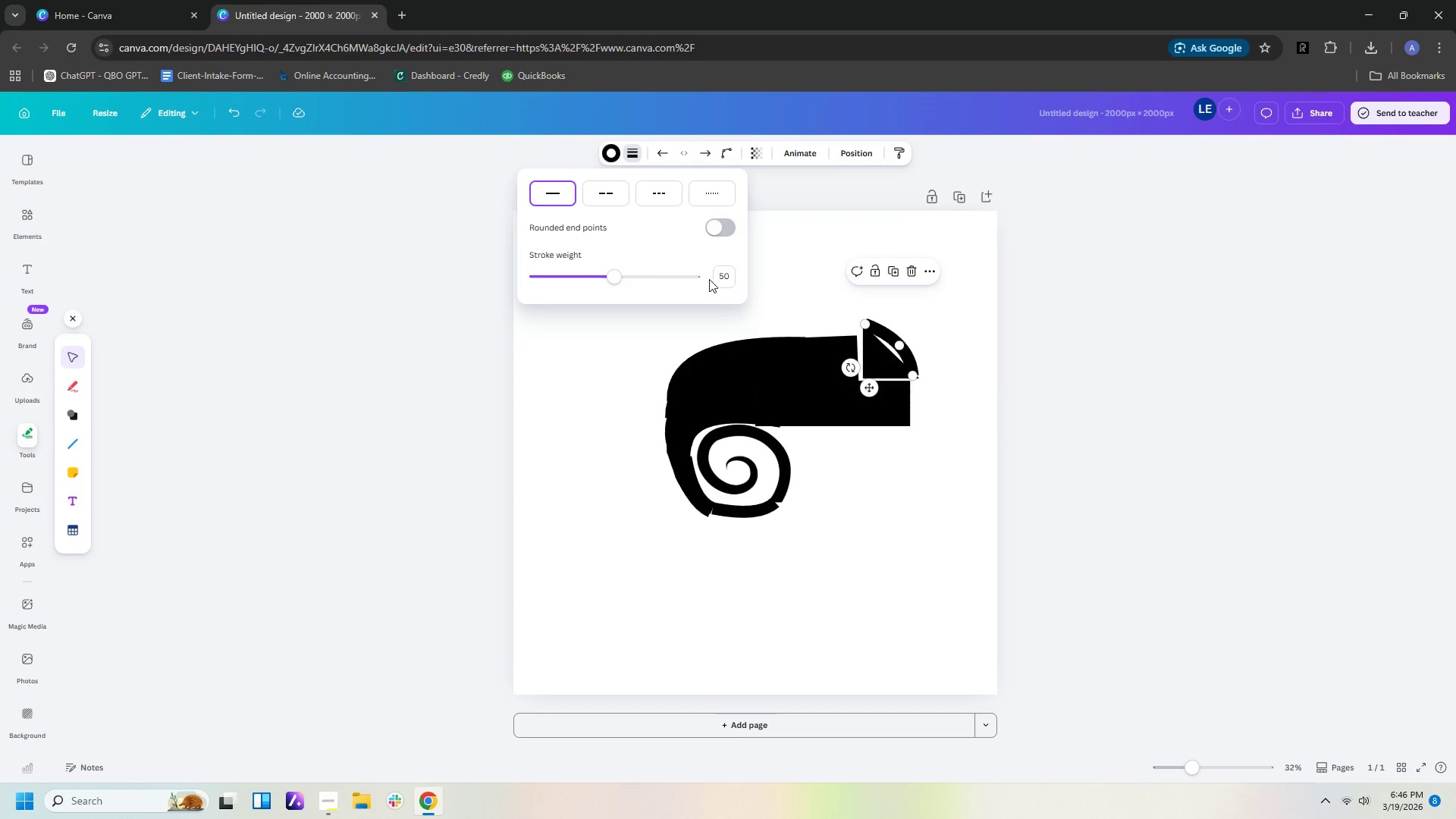 
left_click([728, 268])
 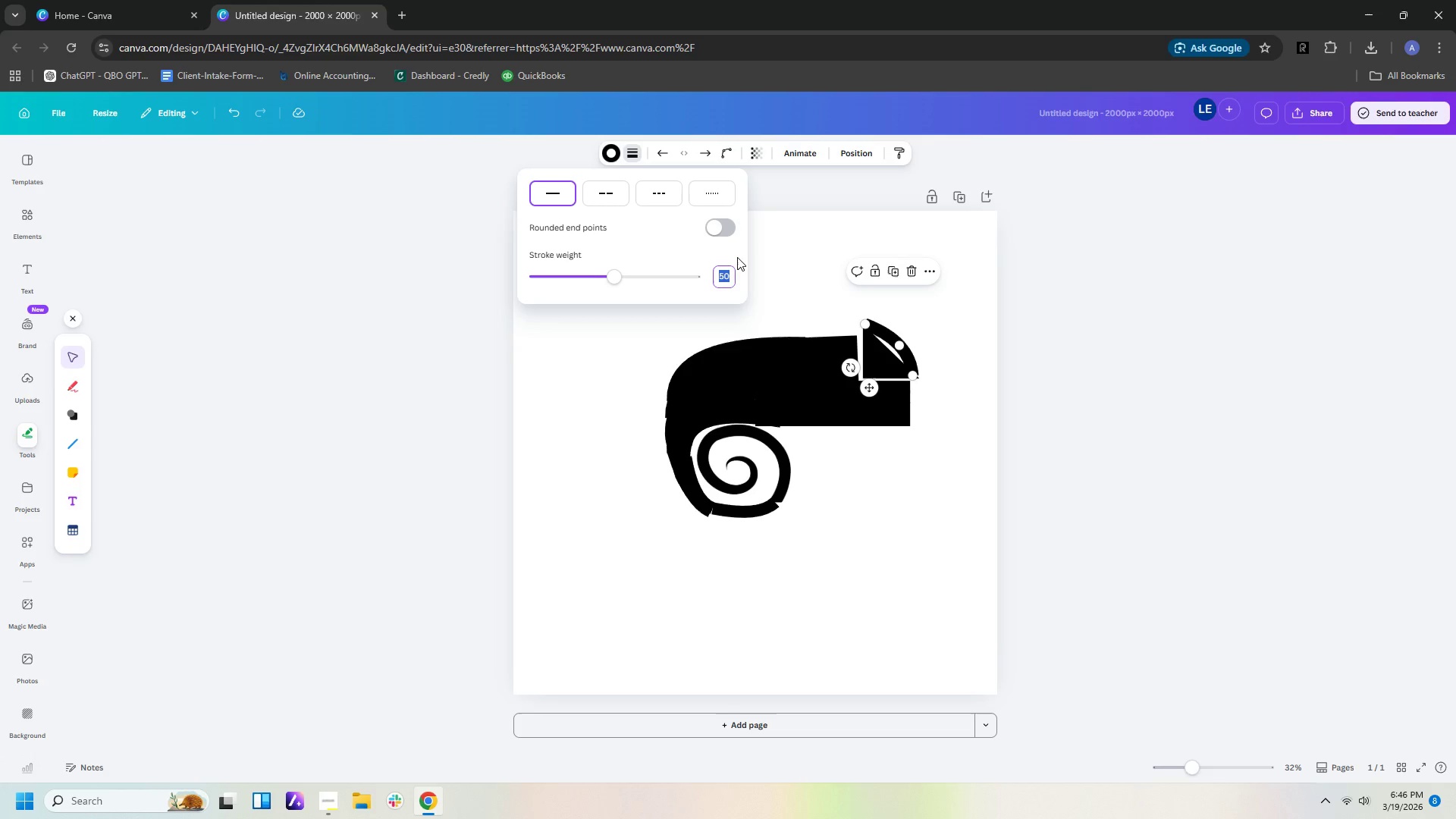 
type(100)
 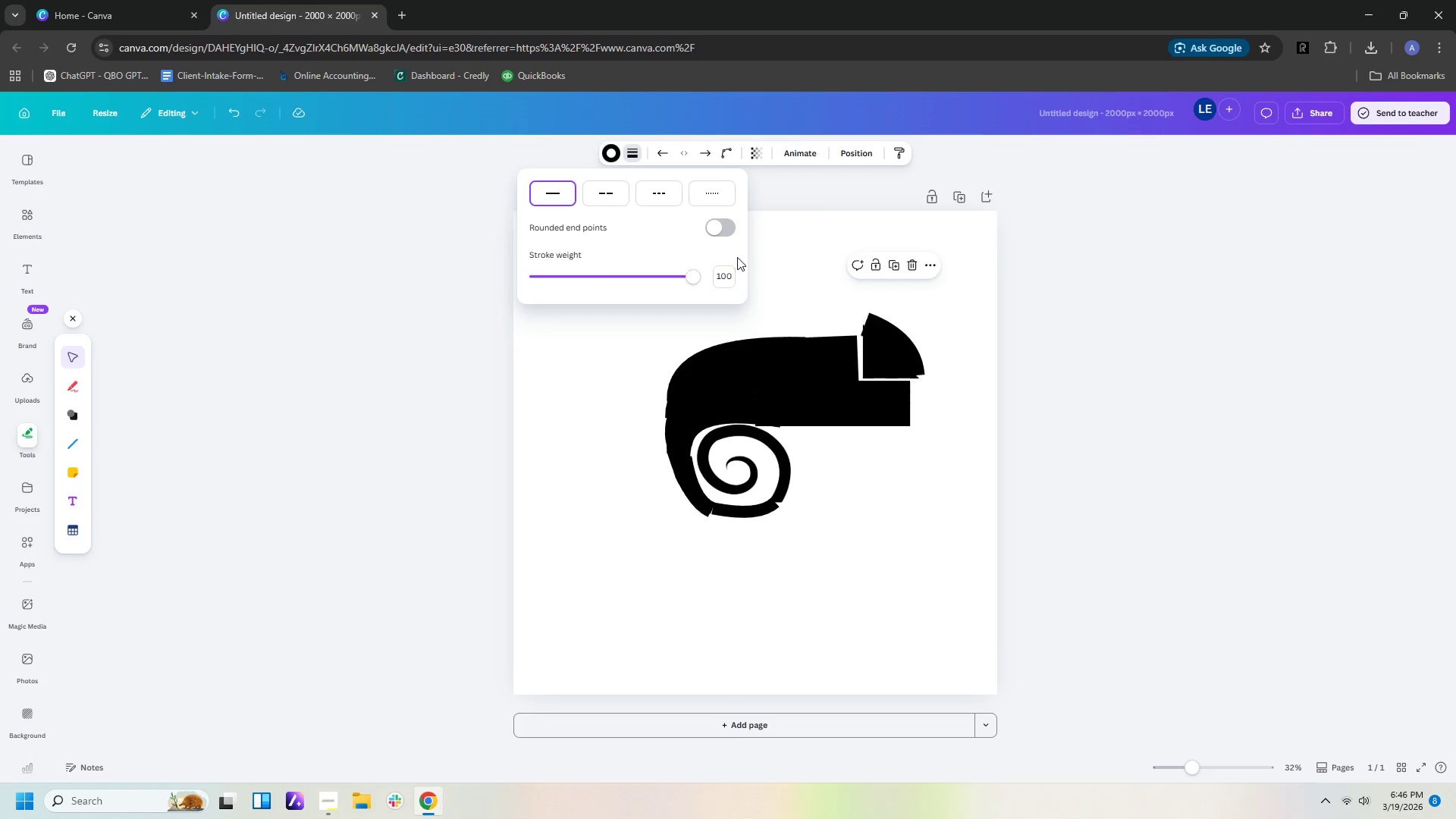 
key(Enter)
 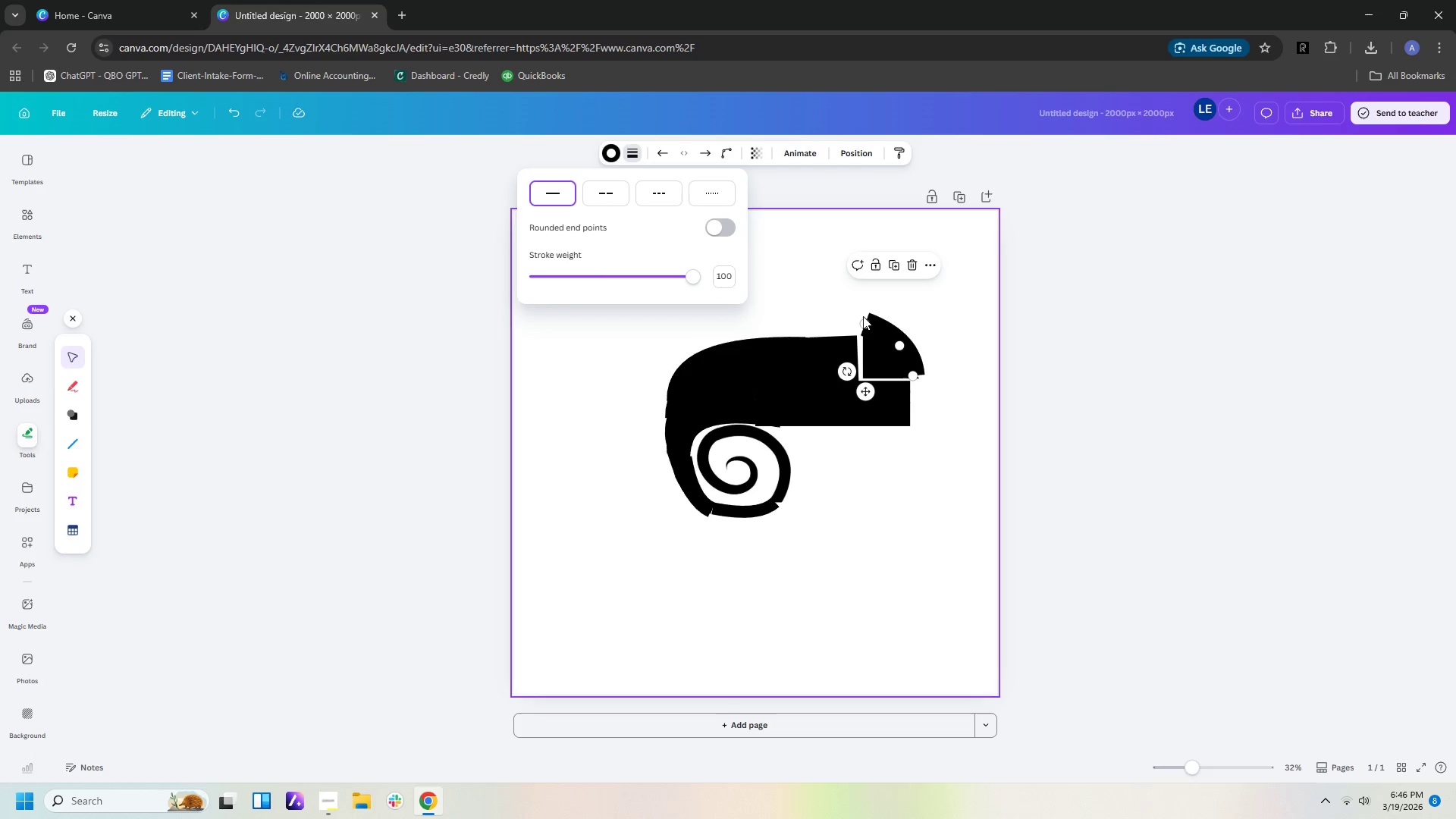 
left_click_drag(start_coordinate=[864, 319], to_coordinate=[867, 324])
 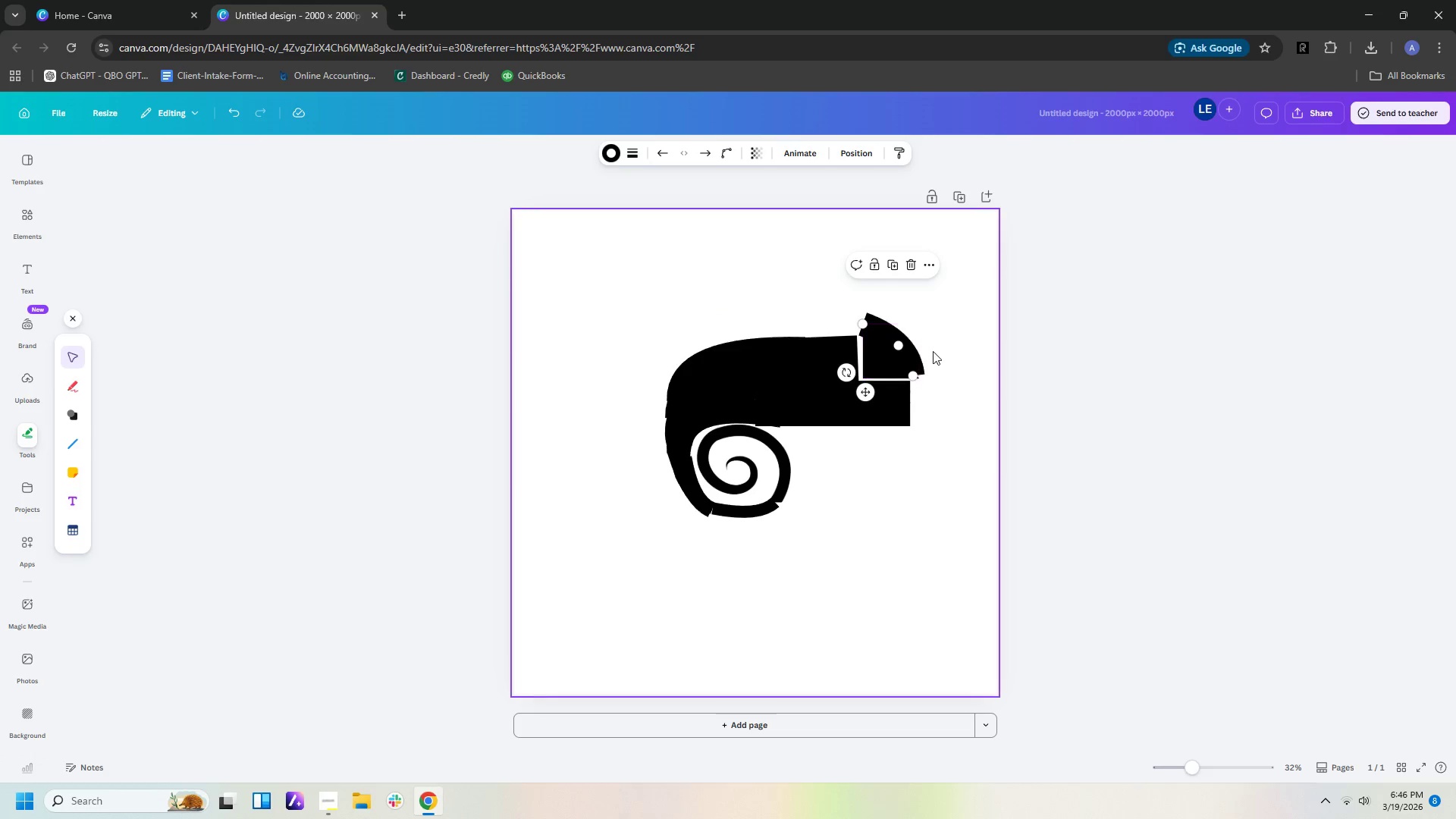 
left_click([933, 351])
 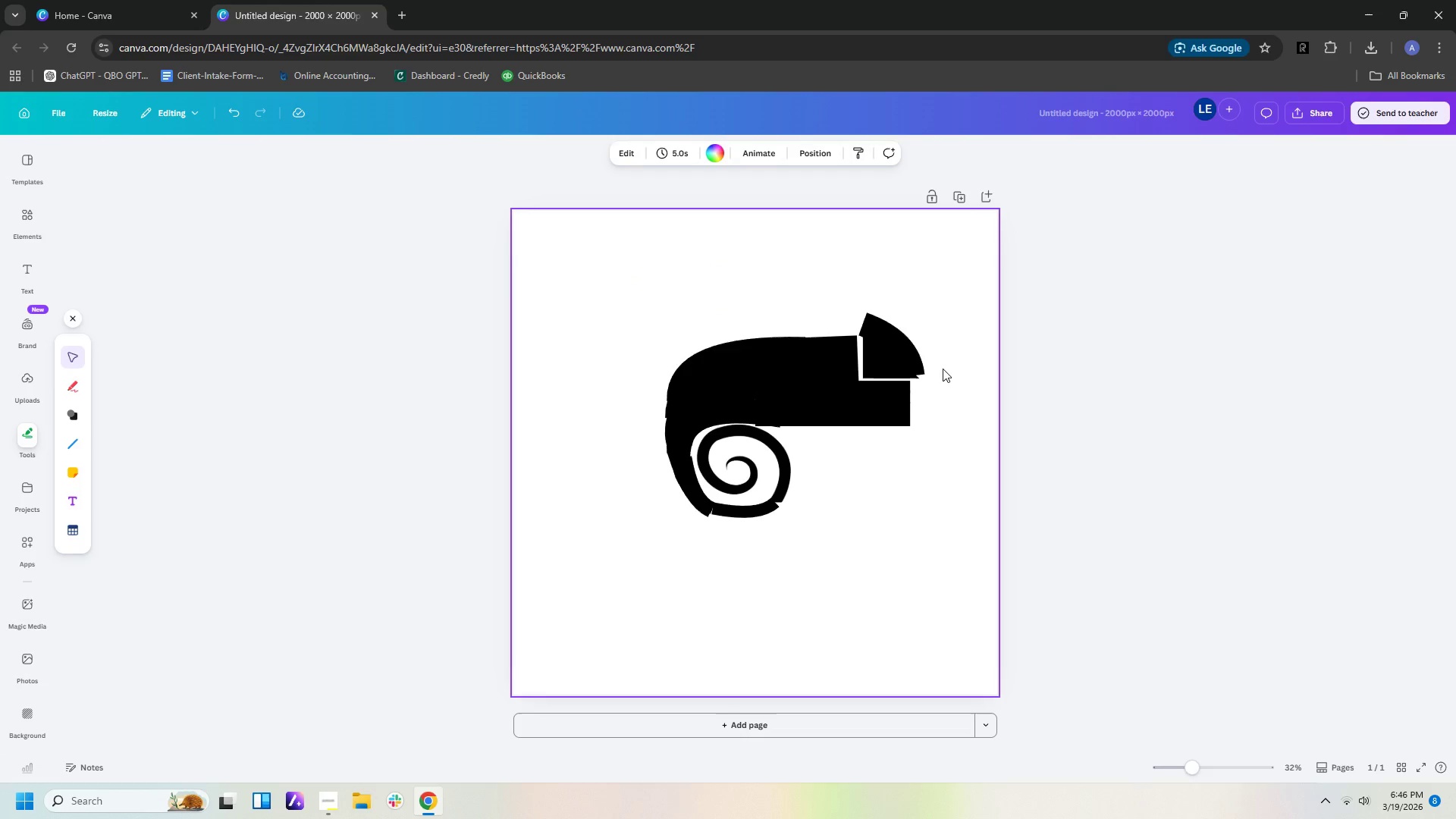 
mouse_move([908, 374])
 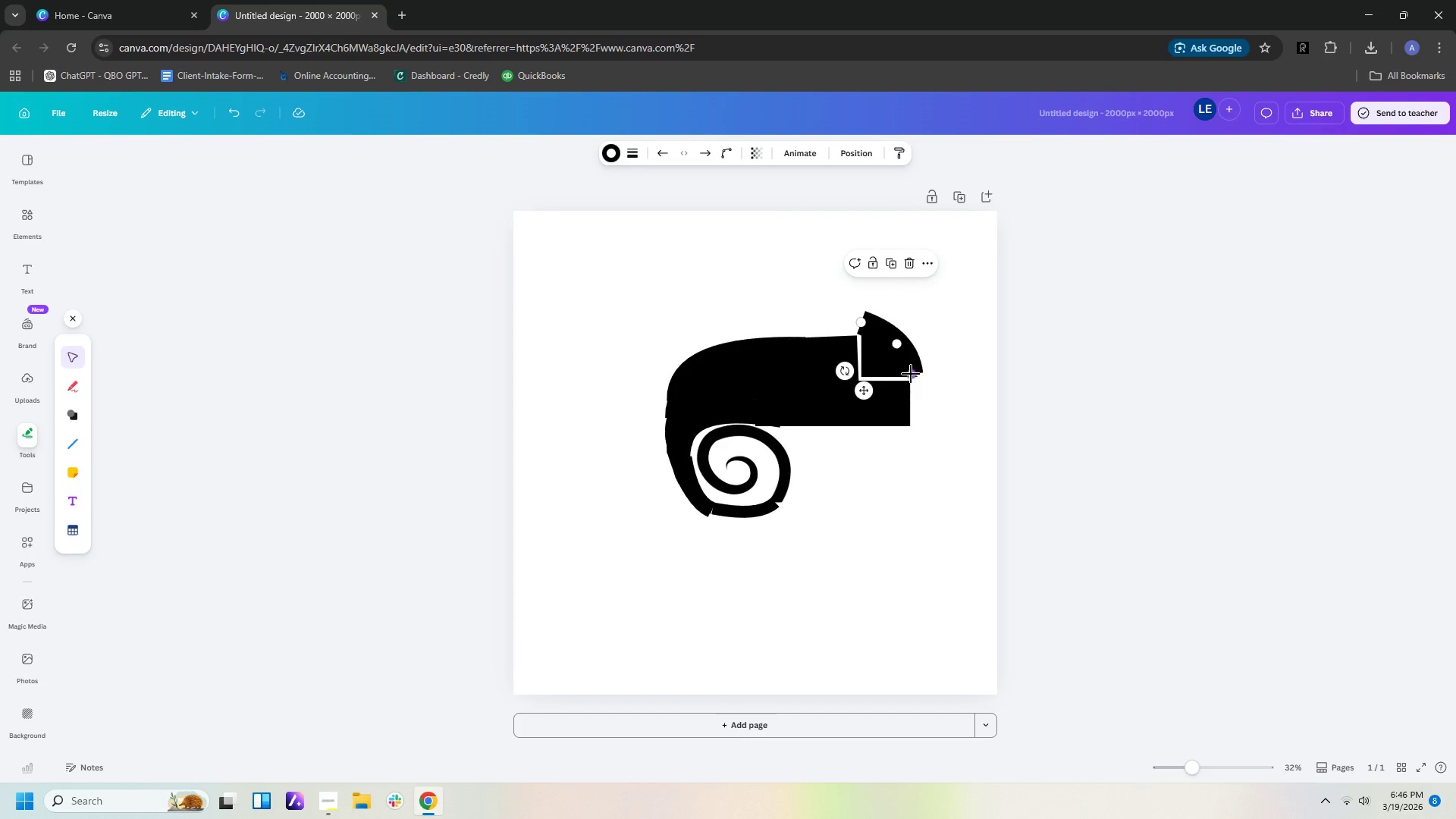 
left_click_drag(start_coordinate=[911, 374], to_coordinate=[916, 373])
 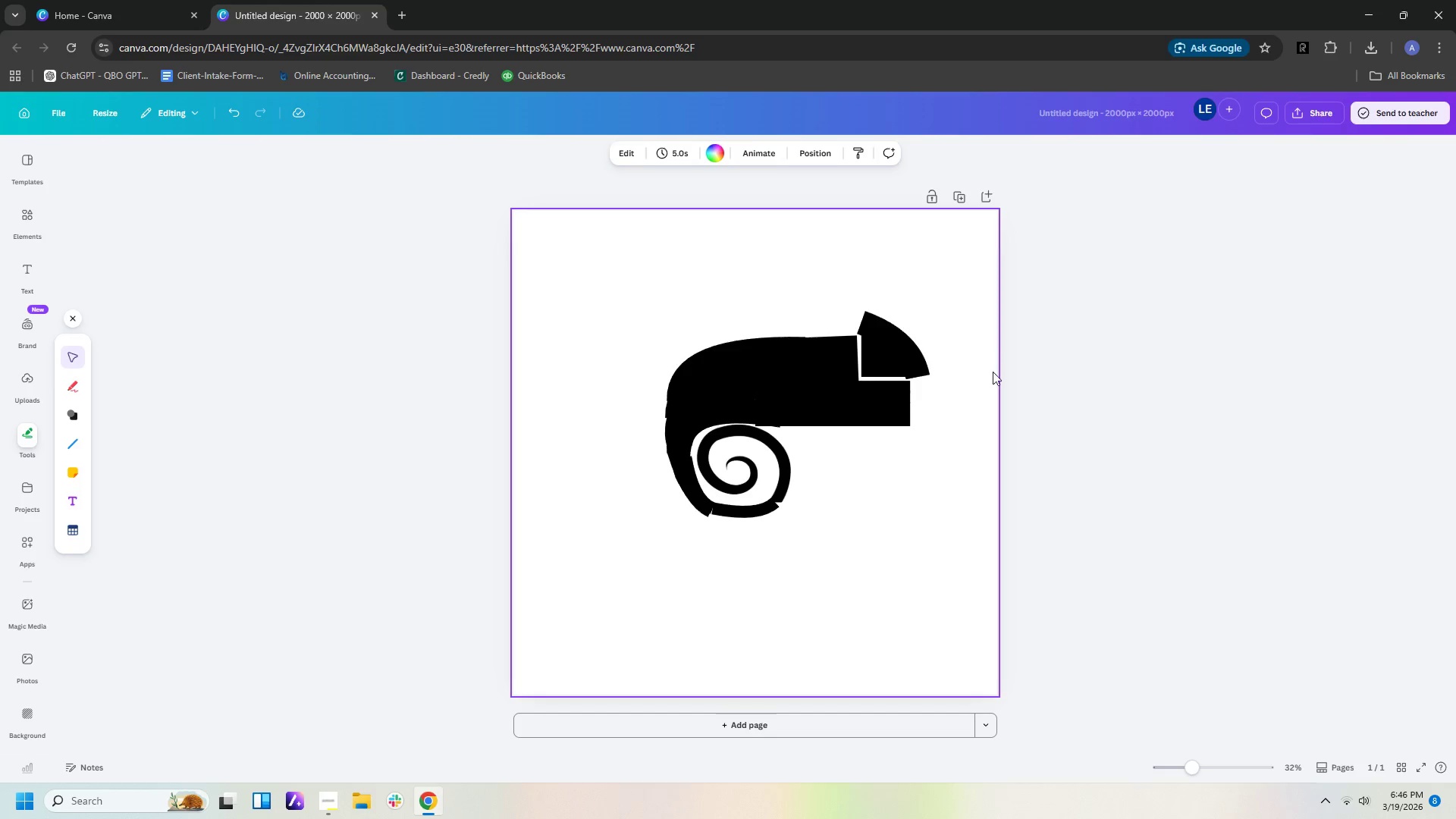 
wait(5.38)
 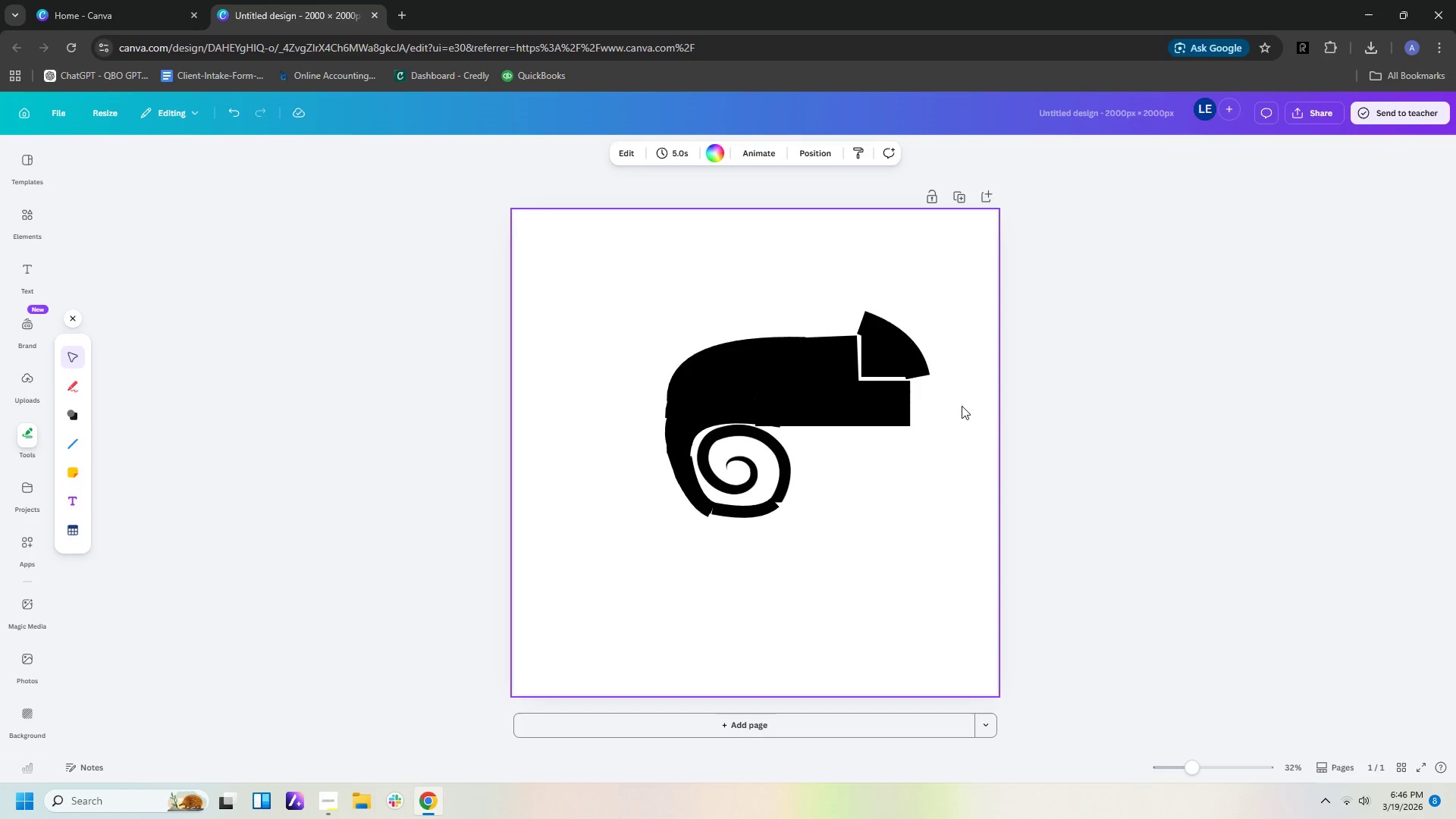 
left_click([73, 415])
 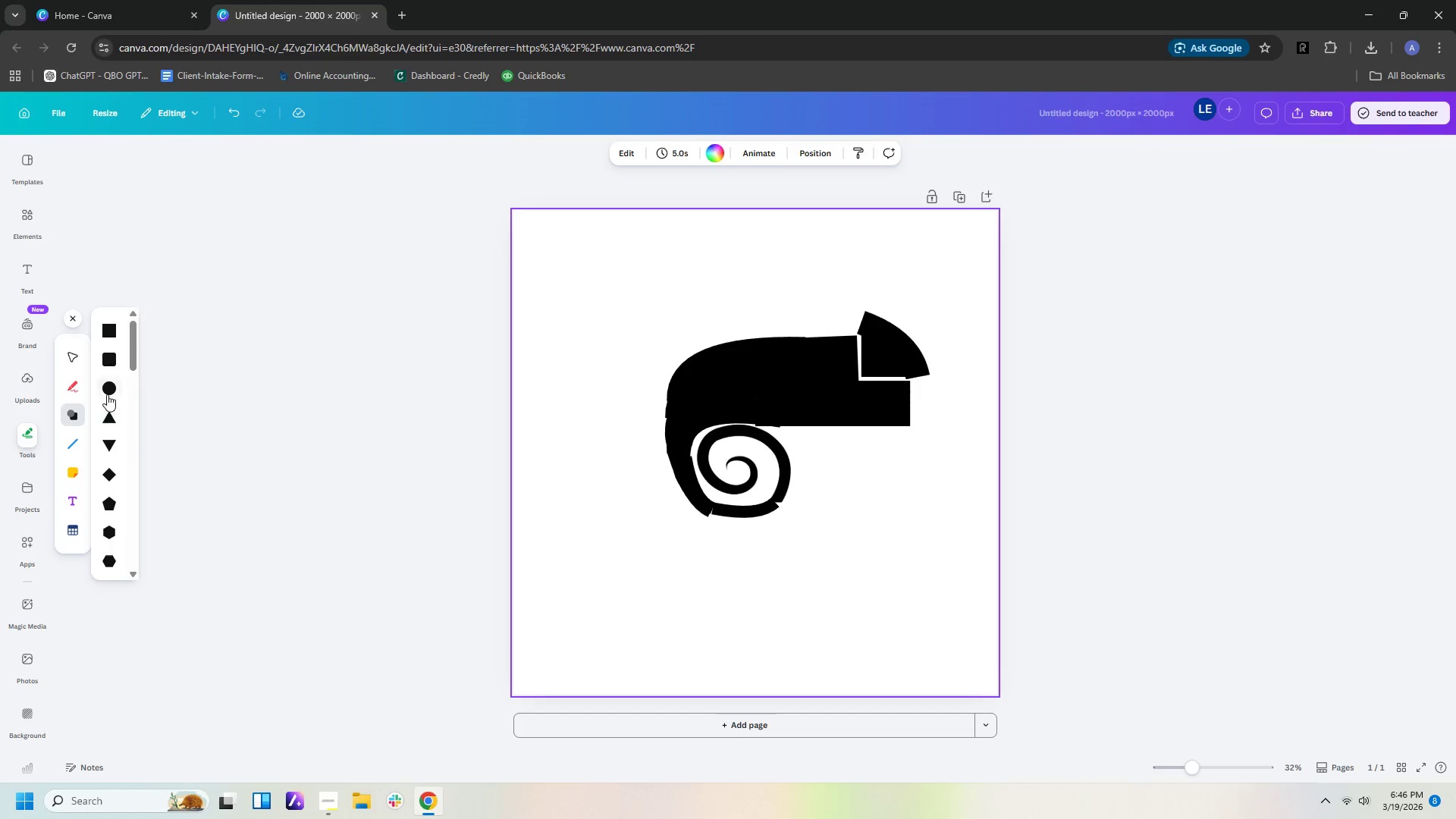 
left_click([109, 388])
 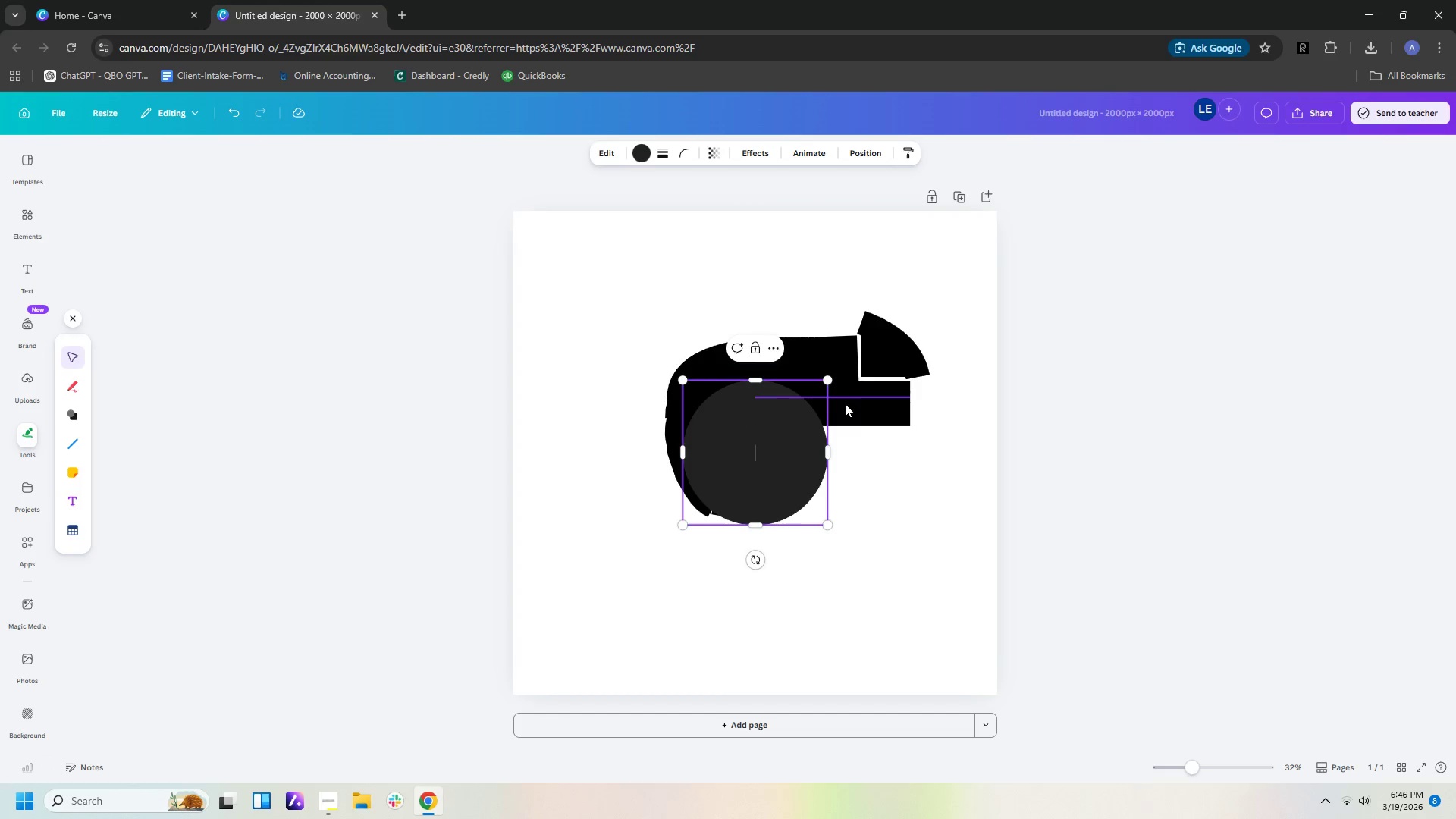 
left_click_drag(start_coordinate=[830, 374], to_coordinate=[697, 494])
 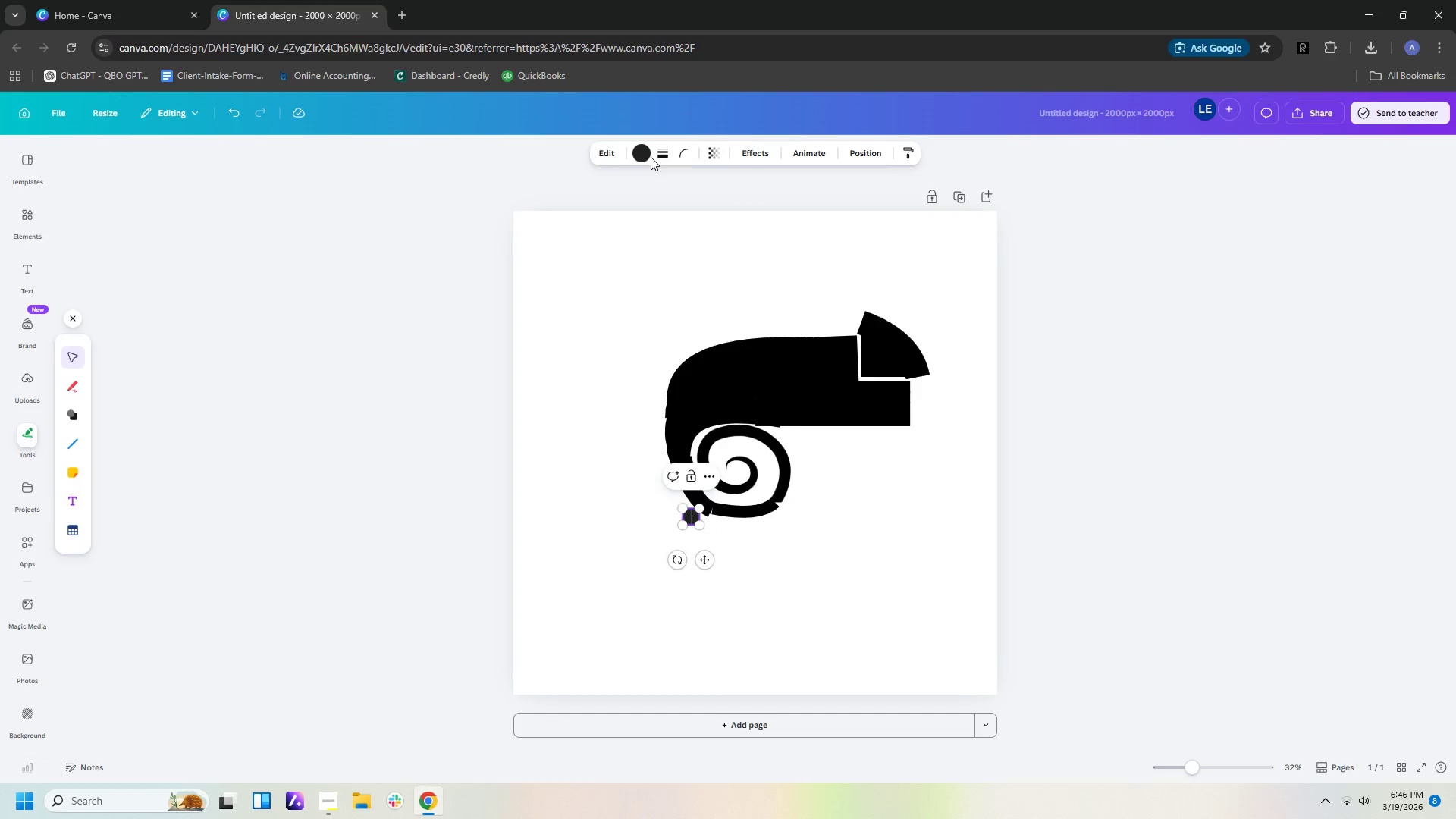 
left_click([635, 155])
 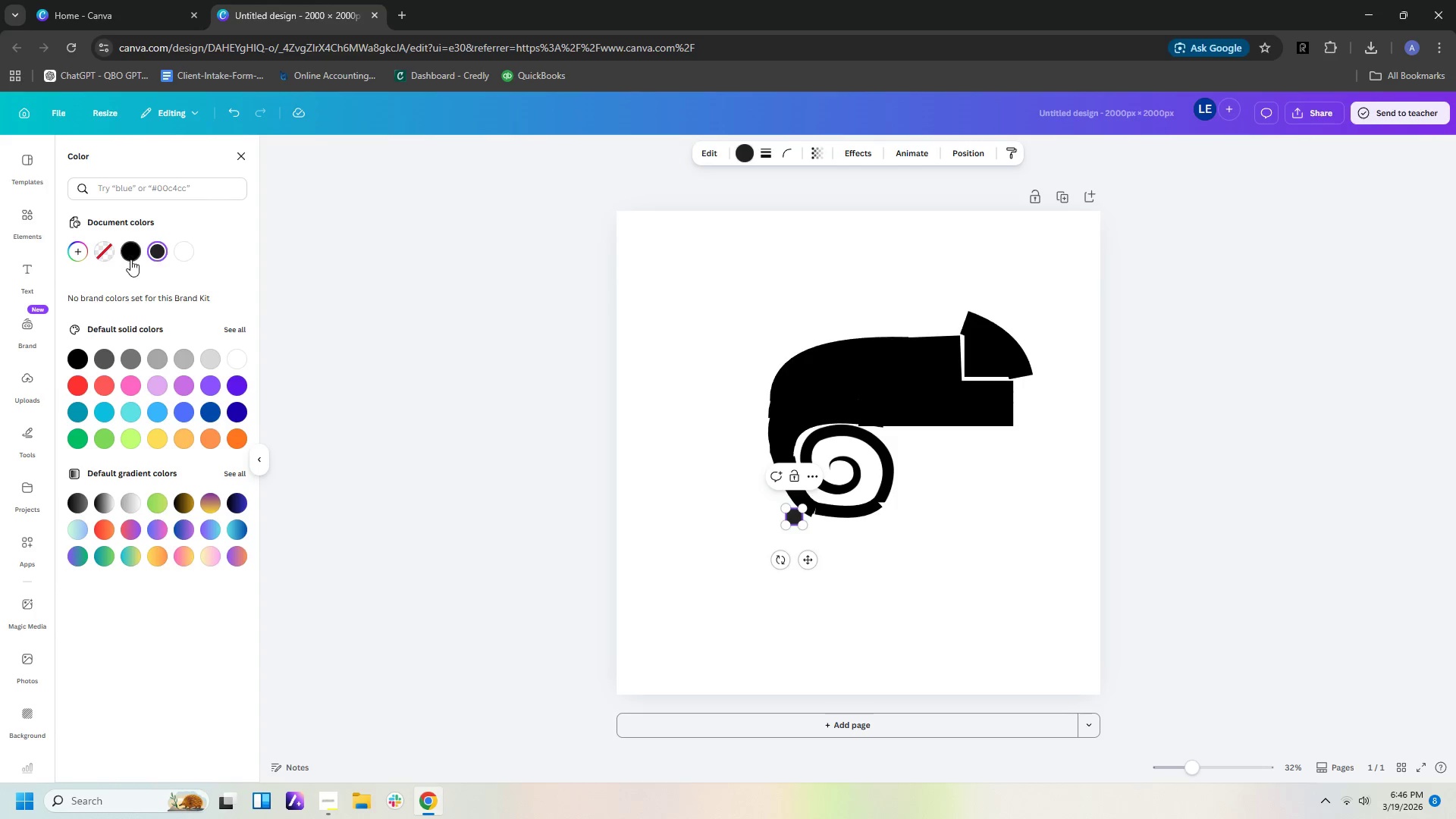 
left_click([180, 254])
 